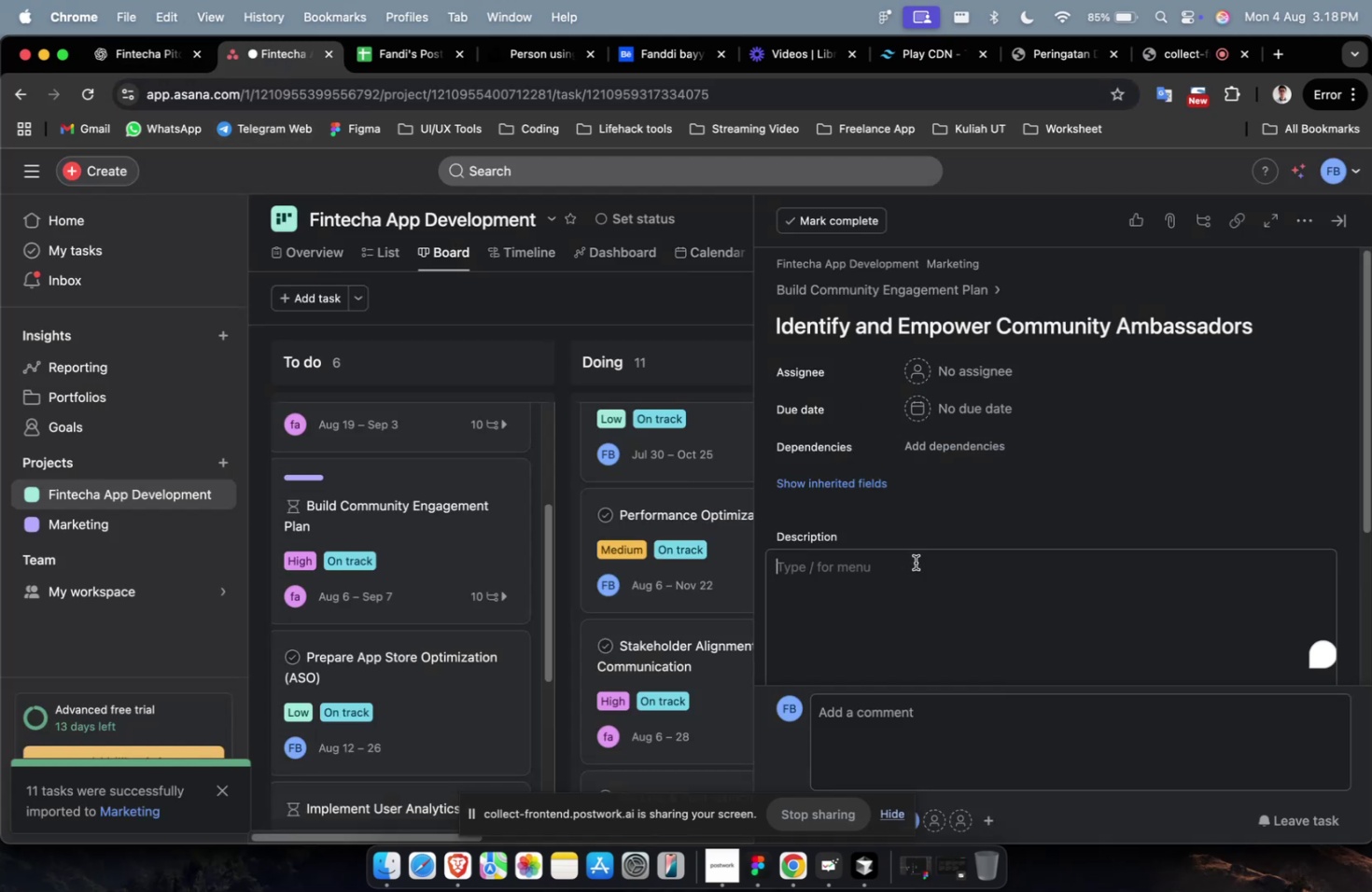 
key(Meta+CommandLeft)
 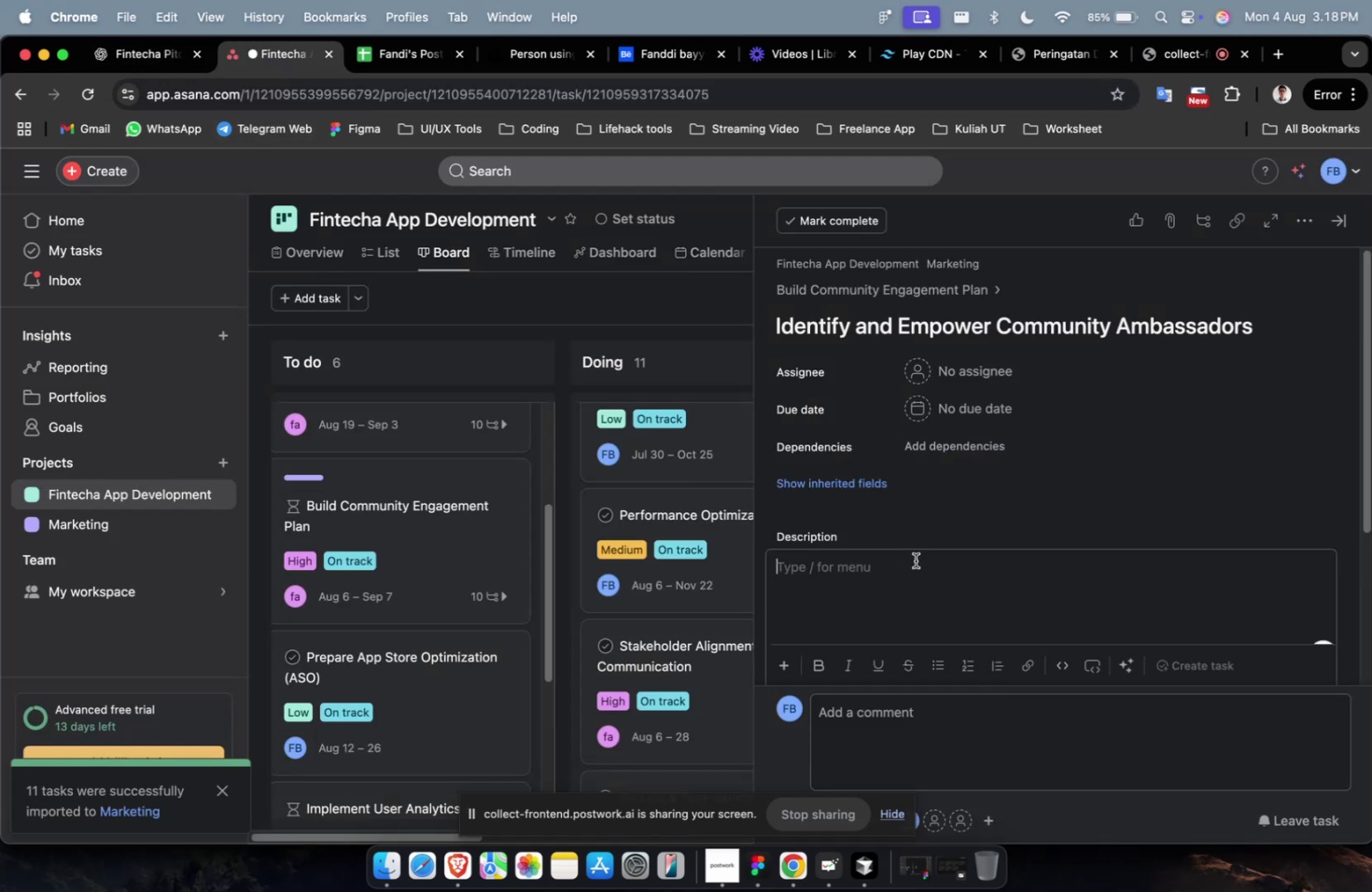 
key(Meta+V)
 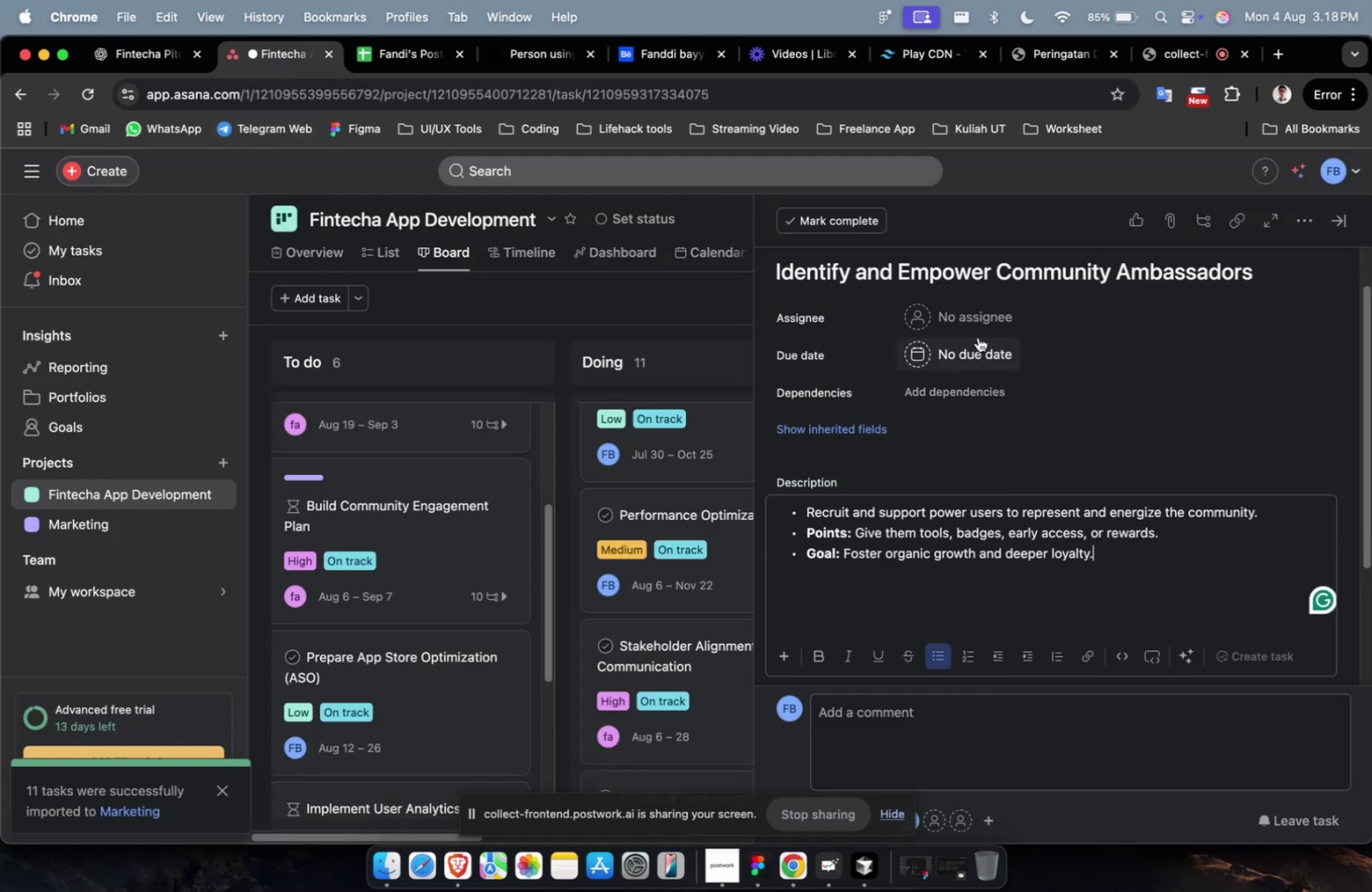 
left_click([974, 323])
 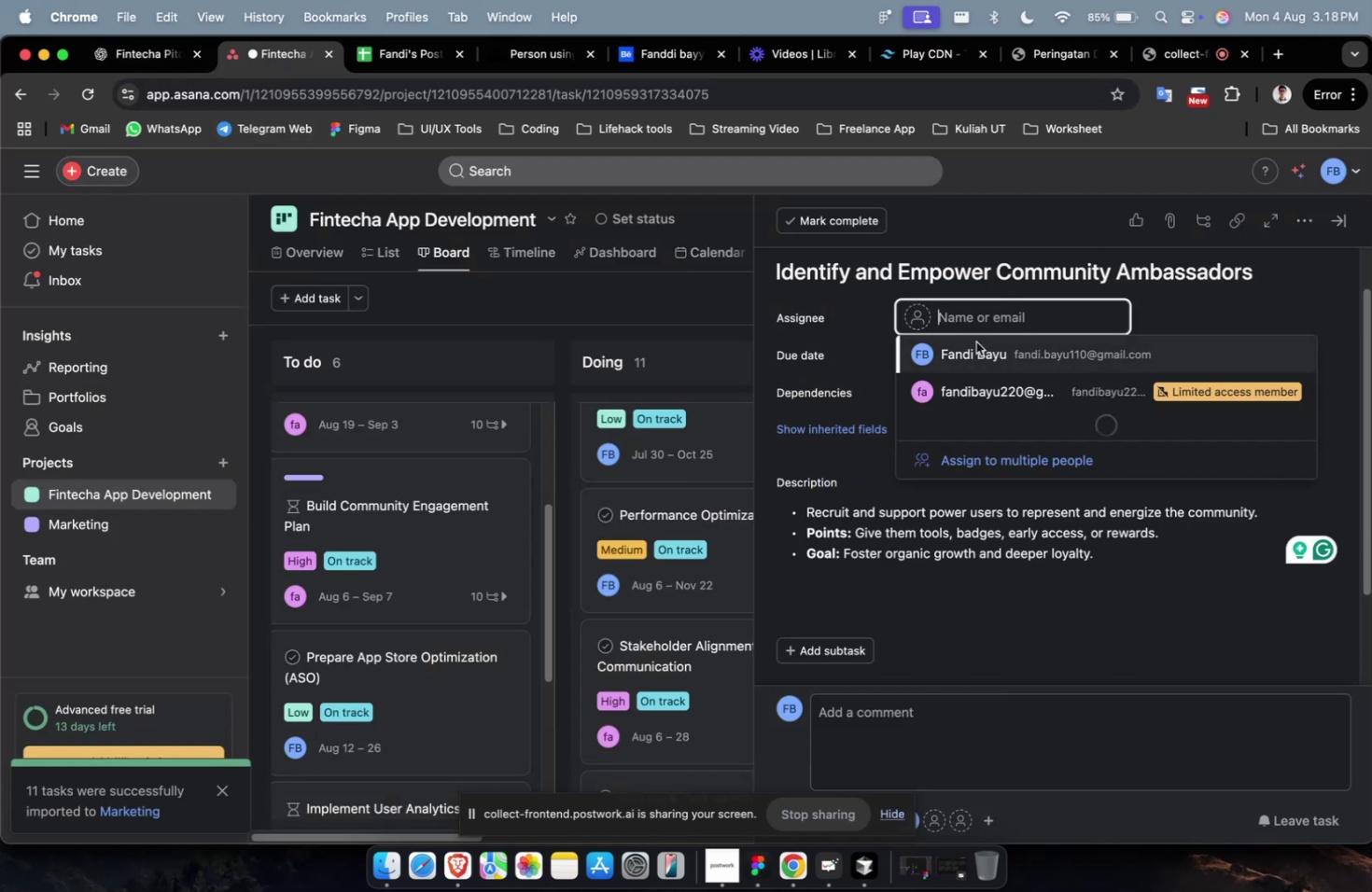 
double_click([975, 341])
 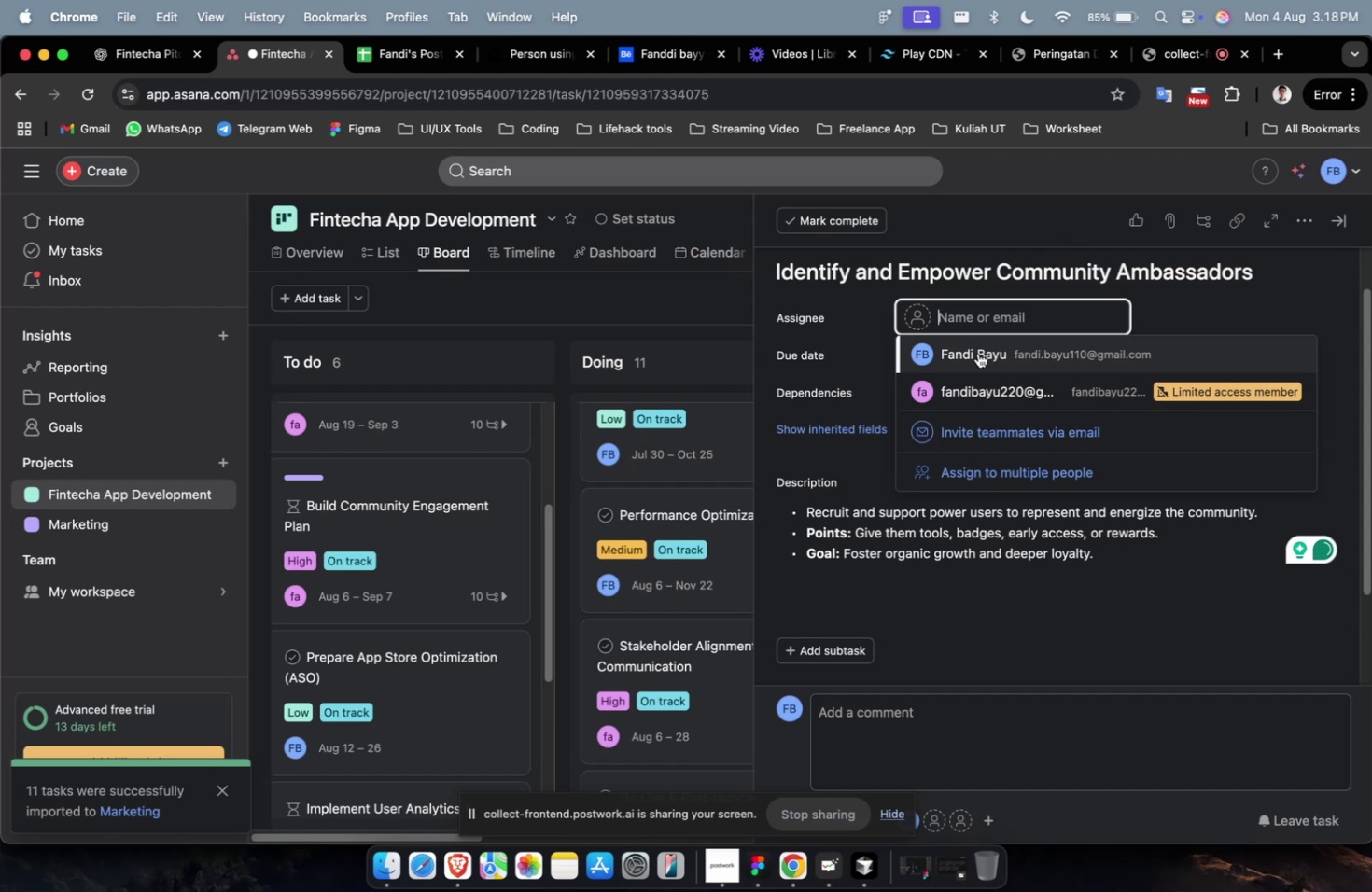 
triple_click([977, 353])
 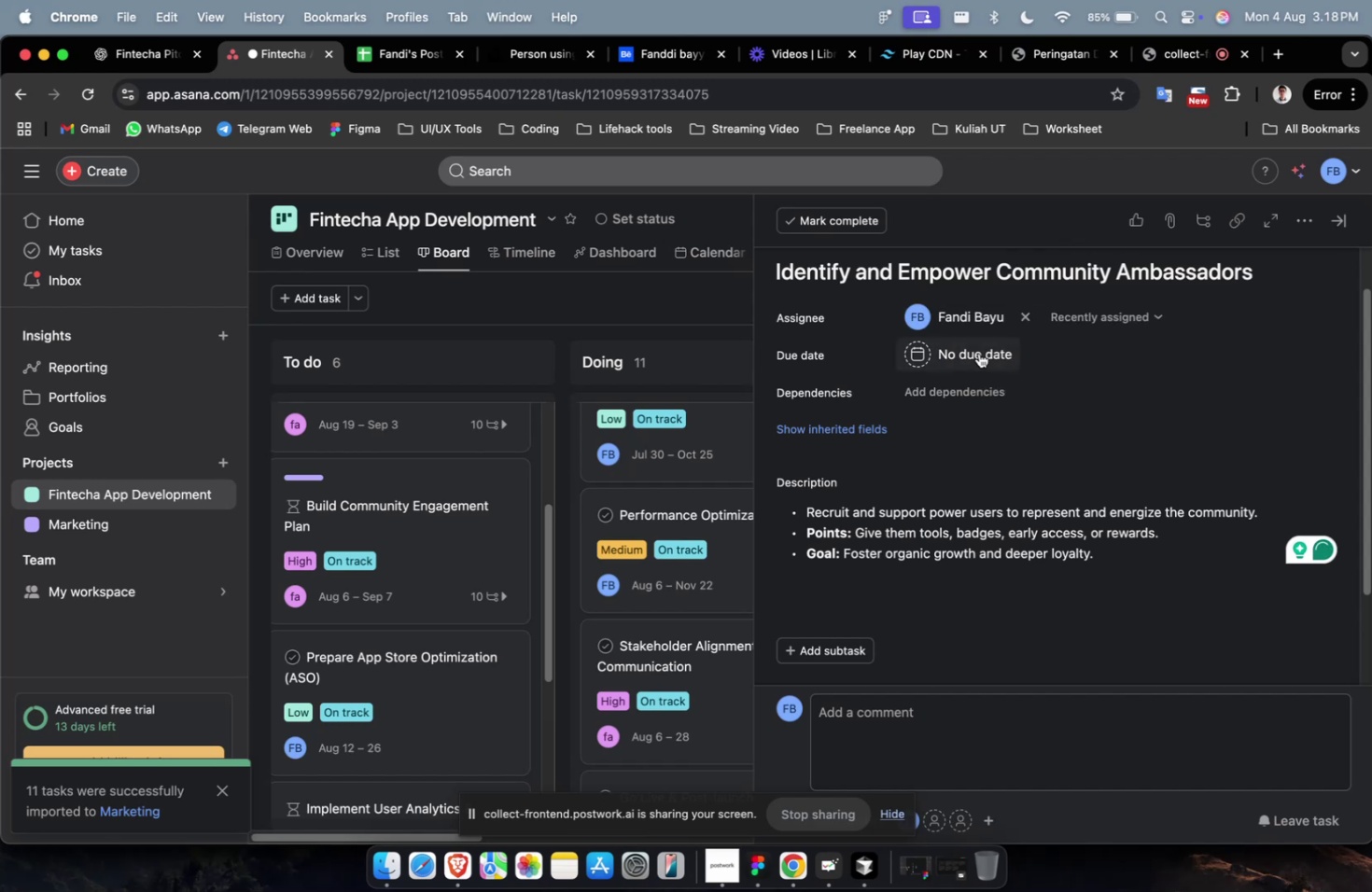 
triple_click([978, 353])
 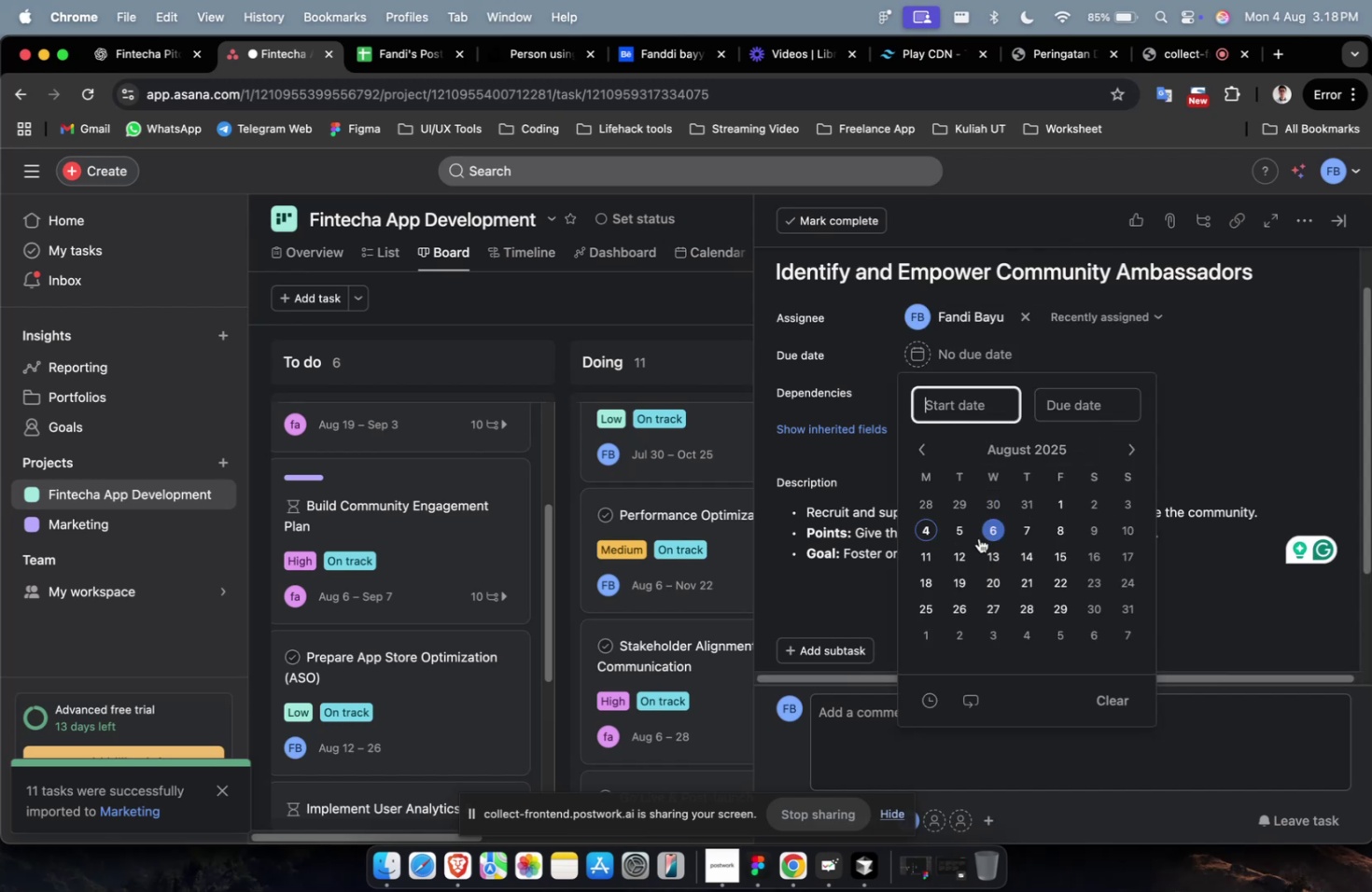 
triple_click([963, 557])
 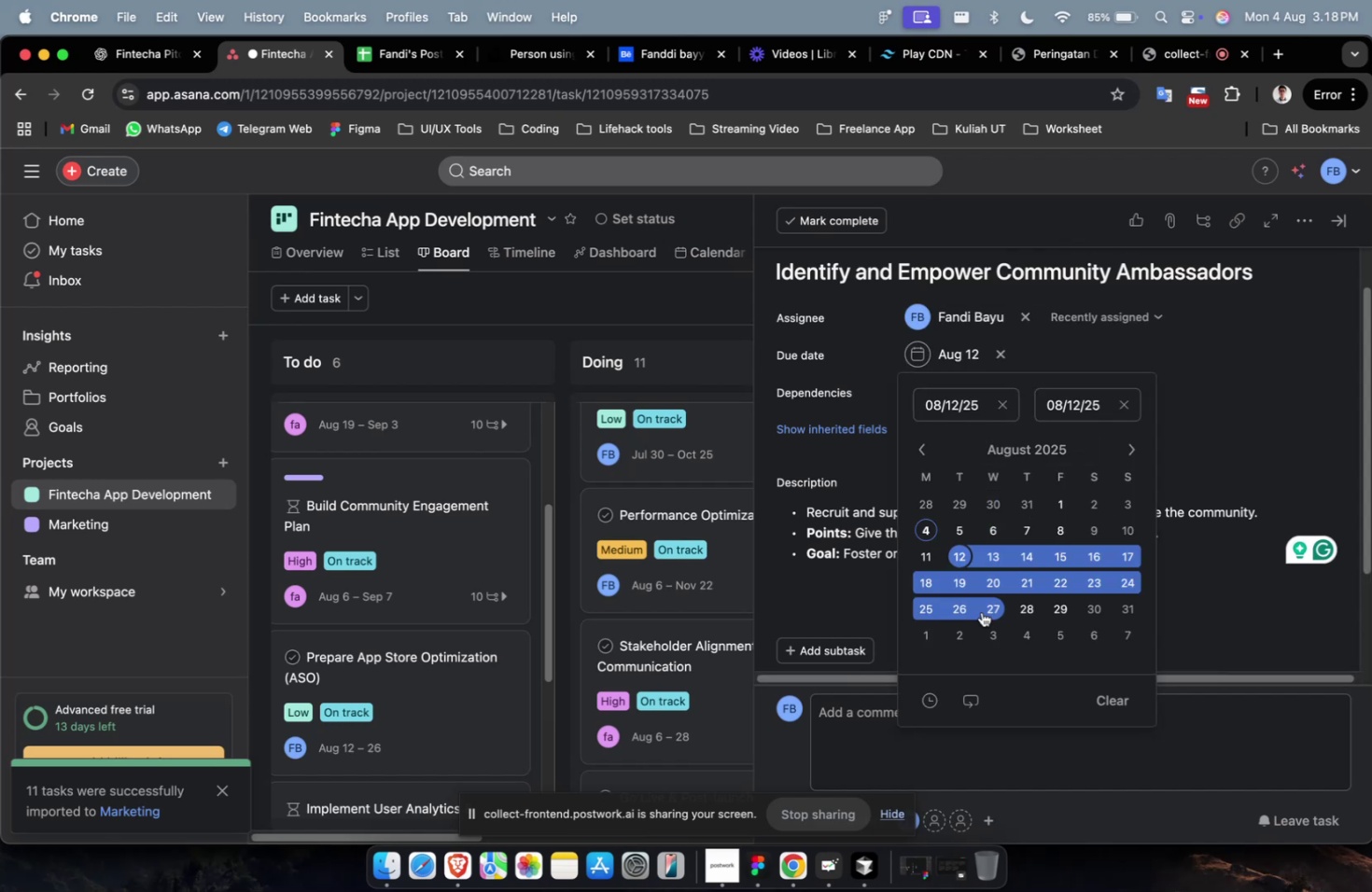 
left_click([987, 609])
 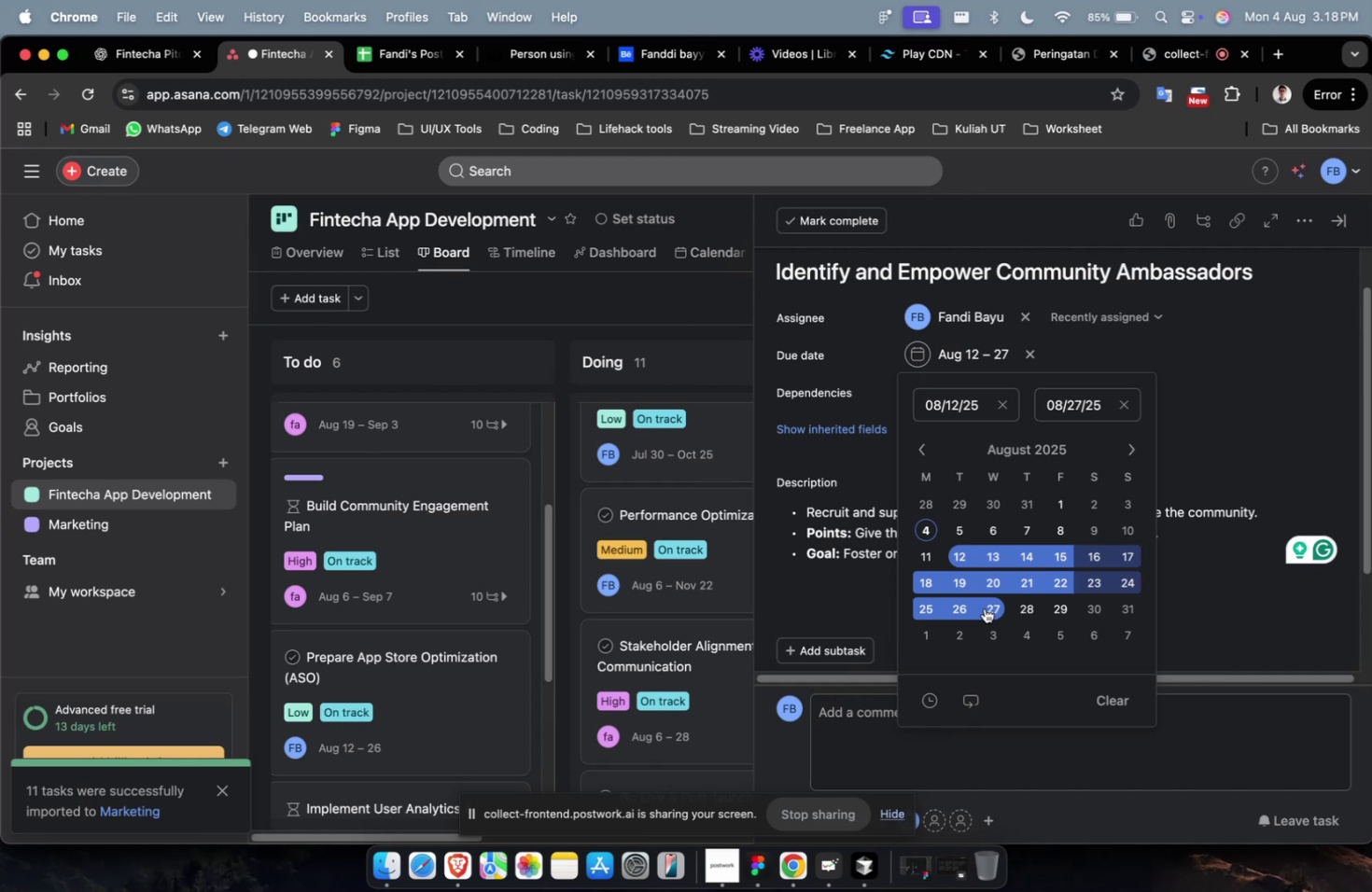 
wait(19.35)
 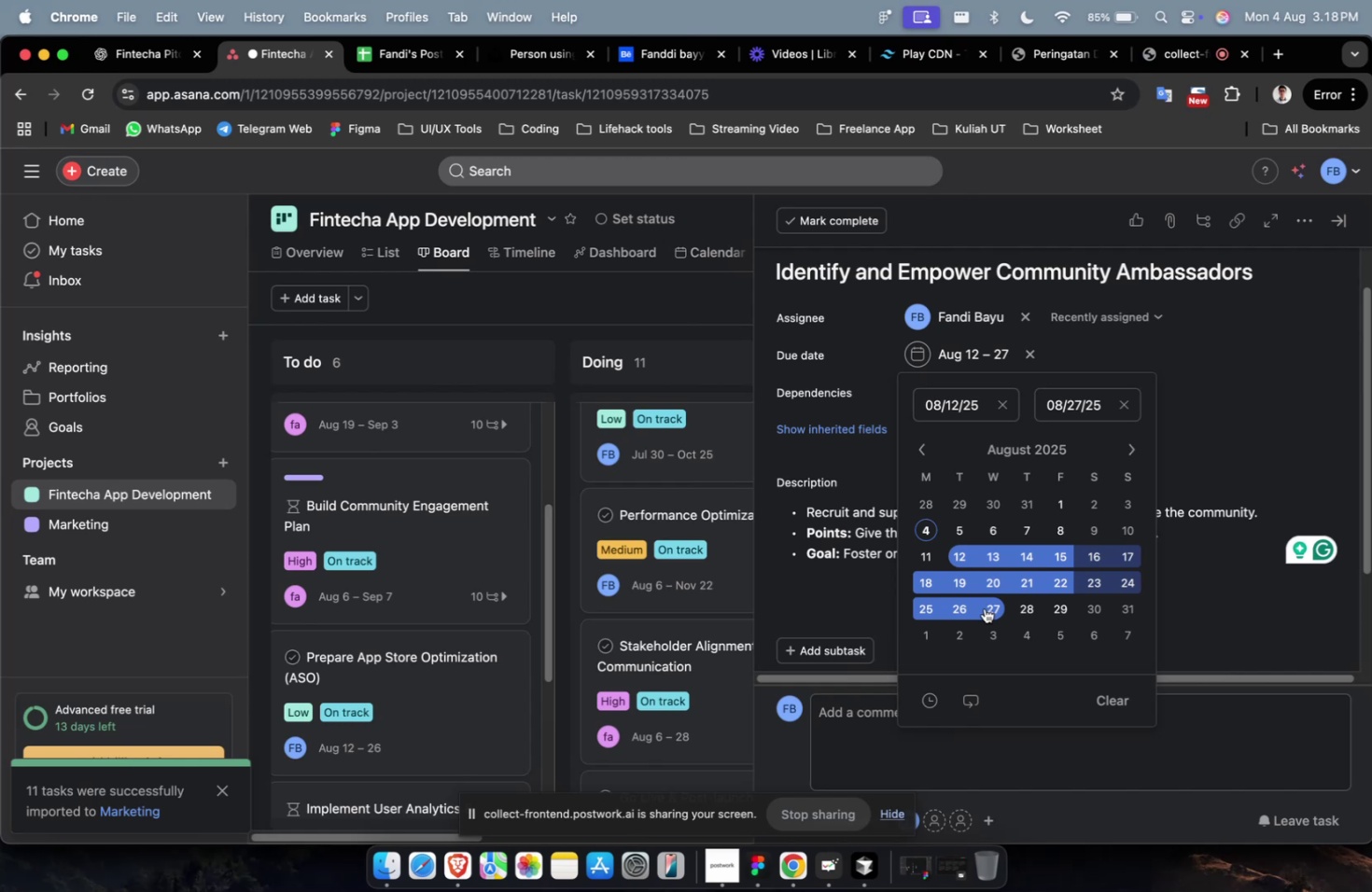 
left_click([989, 529])
 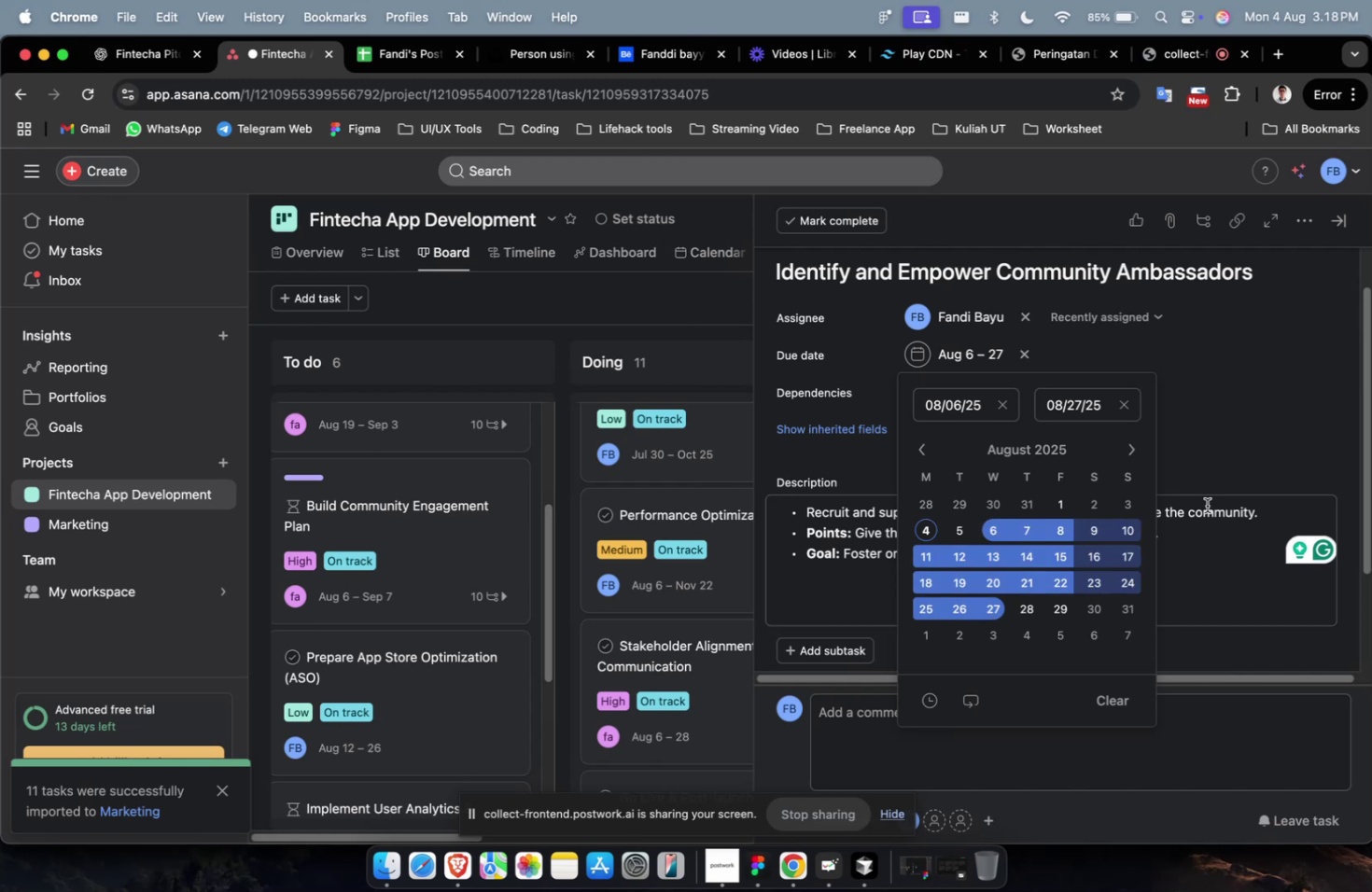 
left_click([1194, 525])
 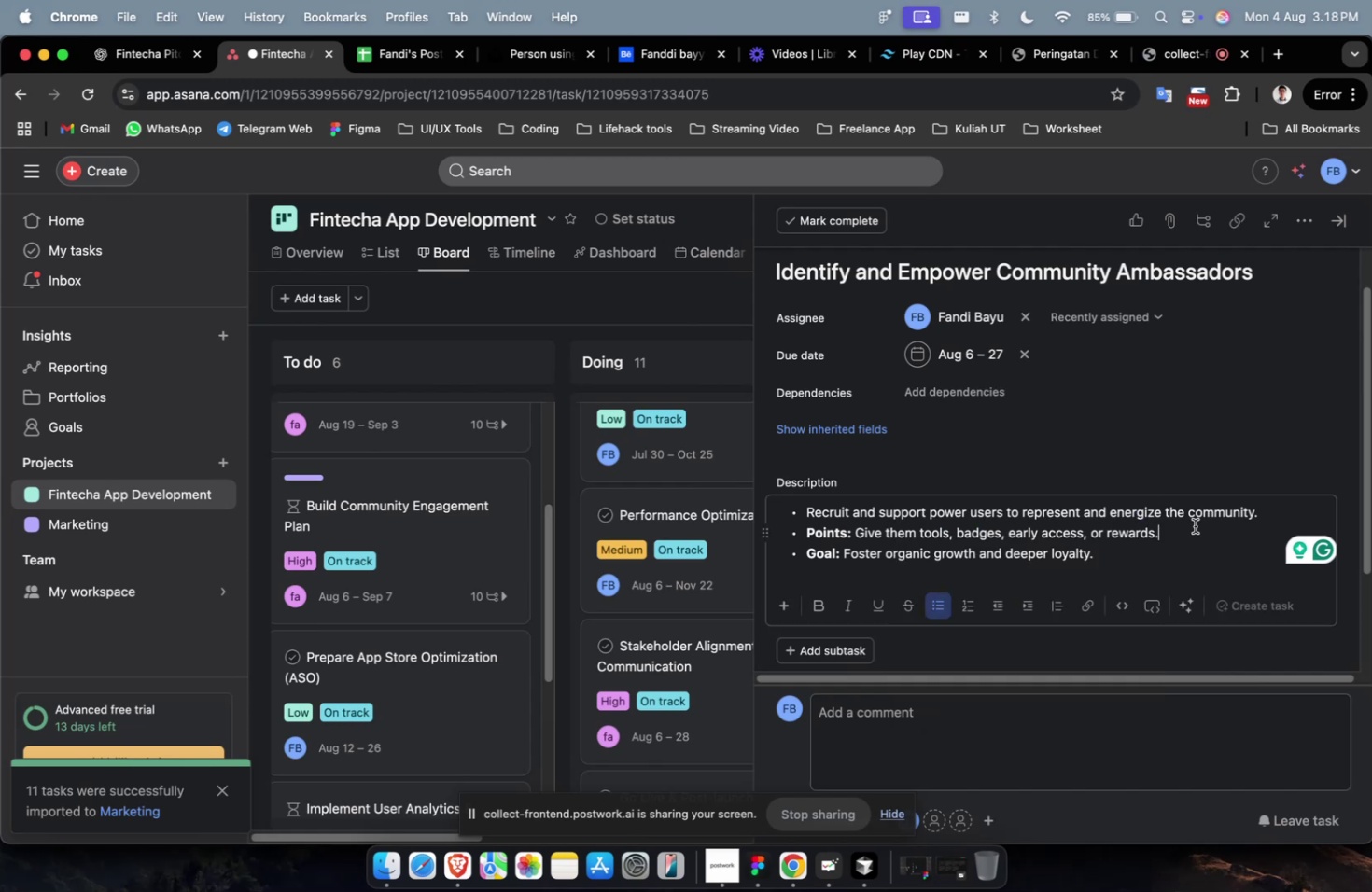 
scroll: coordinate [1194, 525], scroll_direction: down, amount: 5.0
 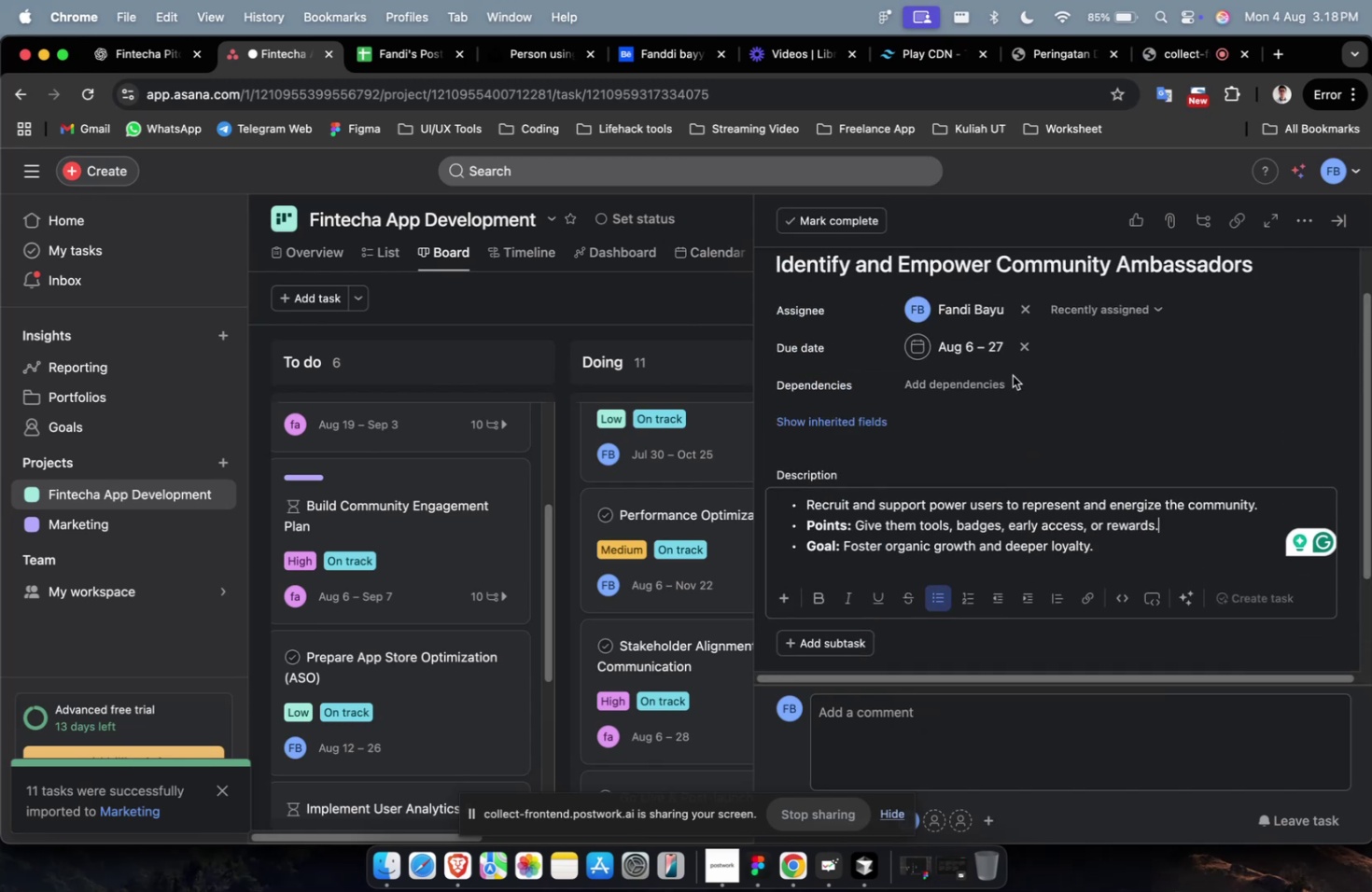 
left_click([1001, 377])
 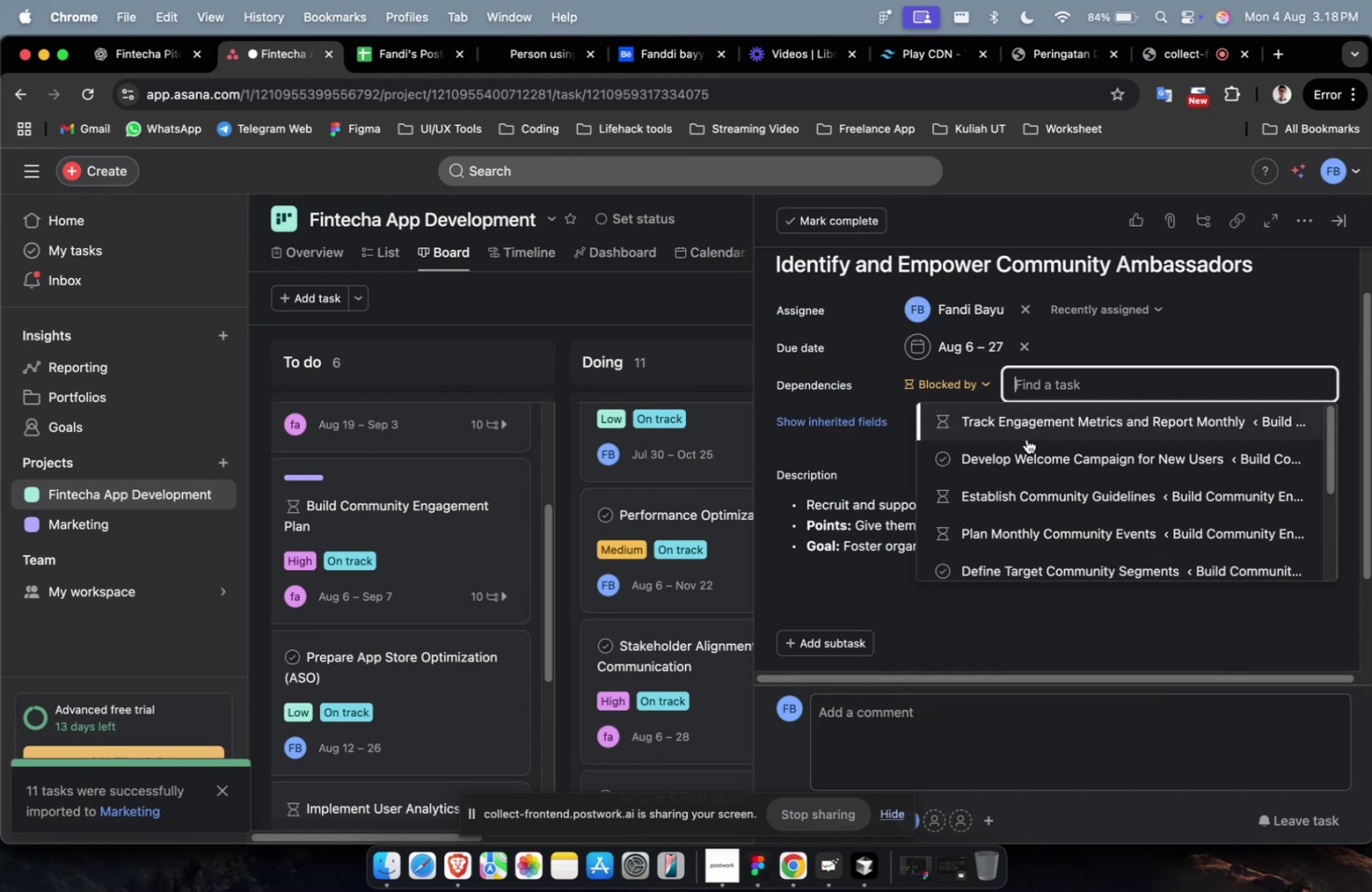 
double_click([1026, 439])
 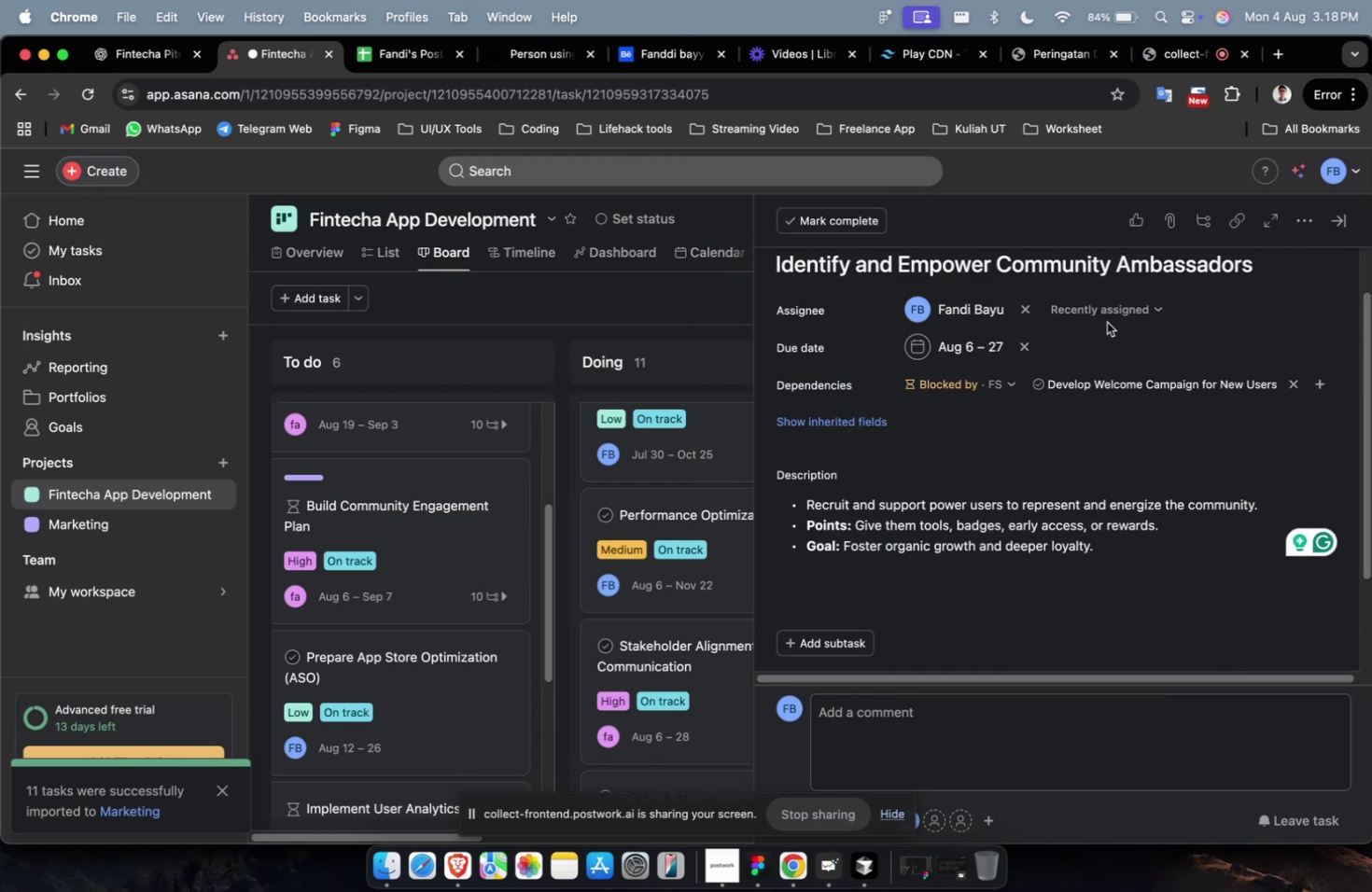 
triple_click([1112, 314])
 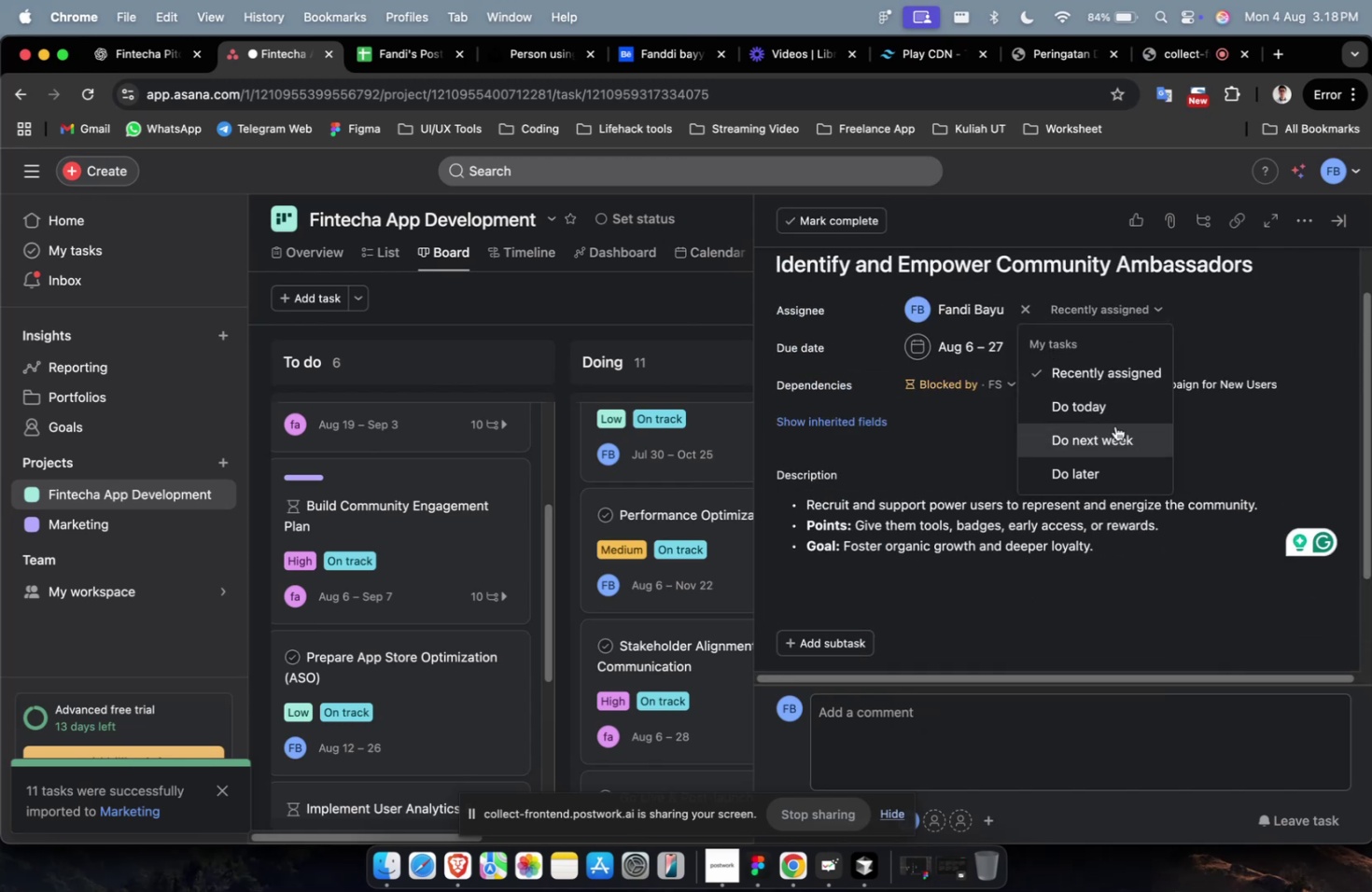 
left_click([1109, 451])
 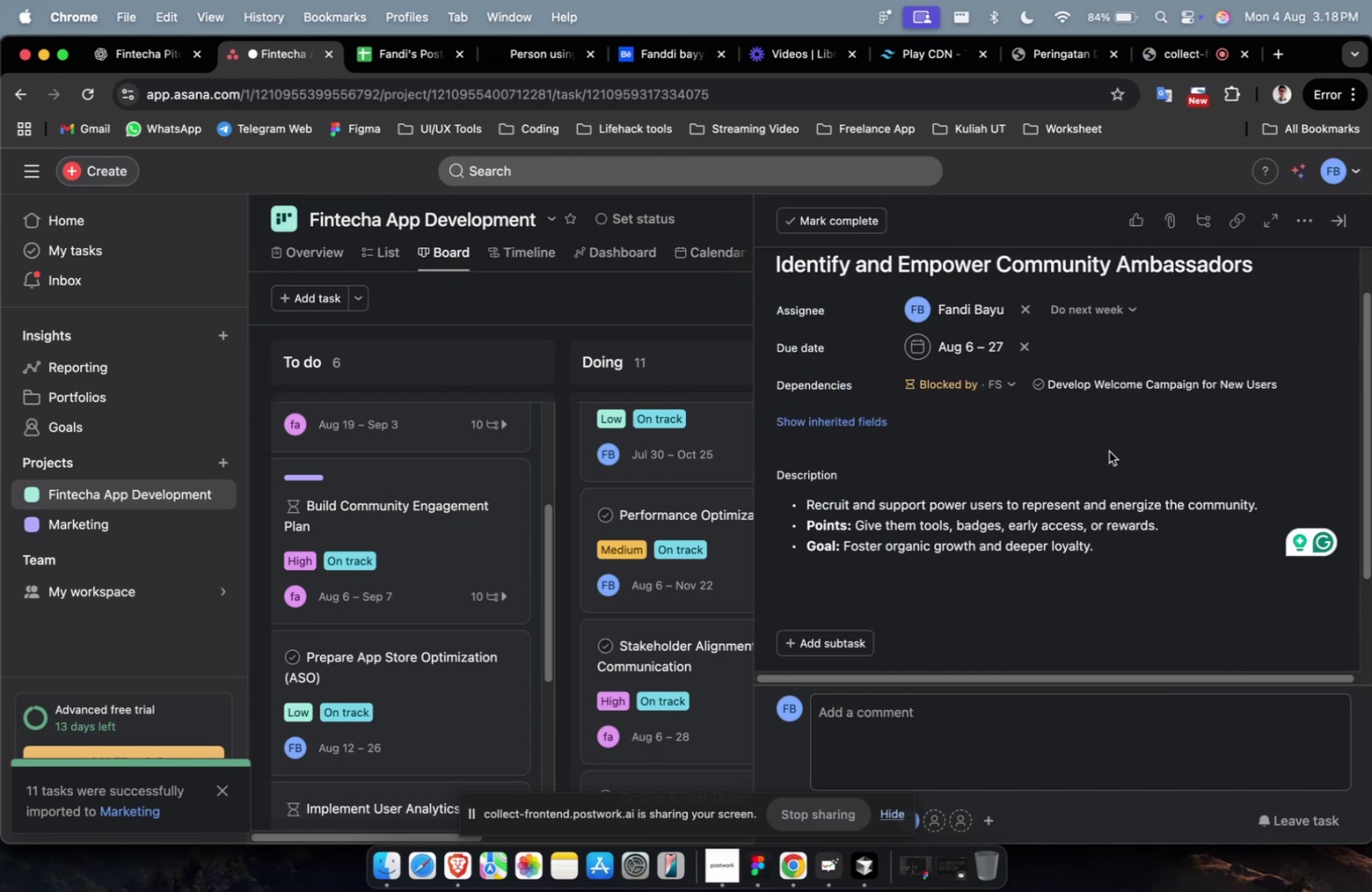 
scroll: coordinate [1108, 450], scroll_direction: down, amount: 17.0
 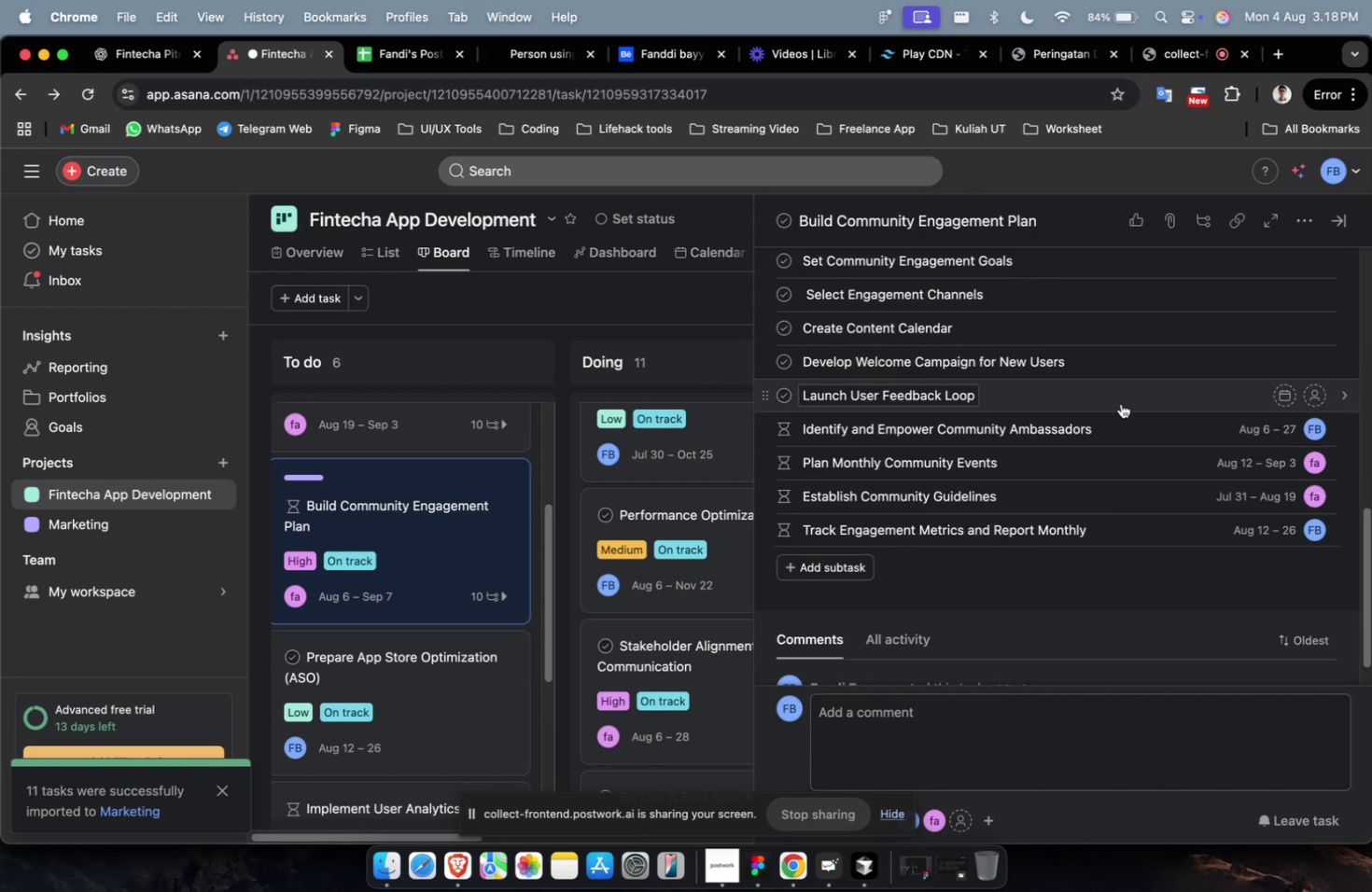 
left_click([1120, 398])
 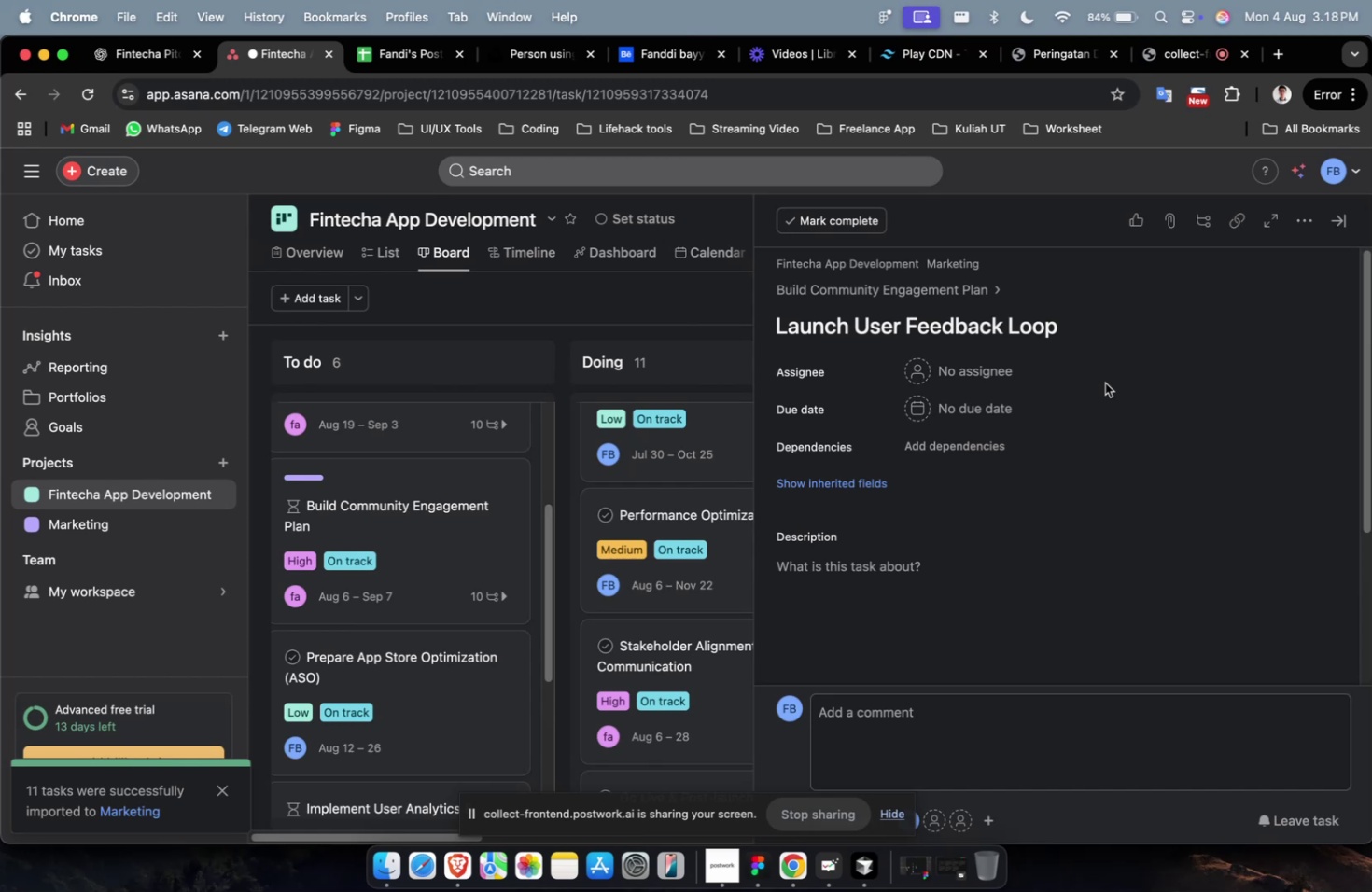 
wait(21.75)
 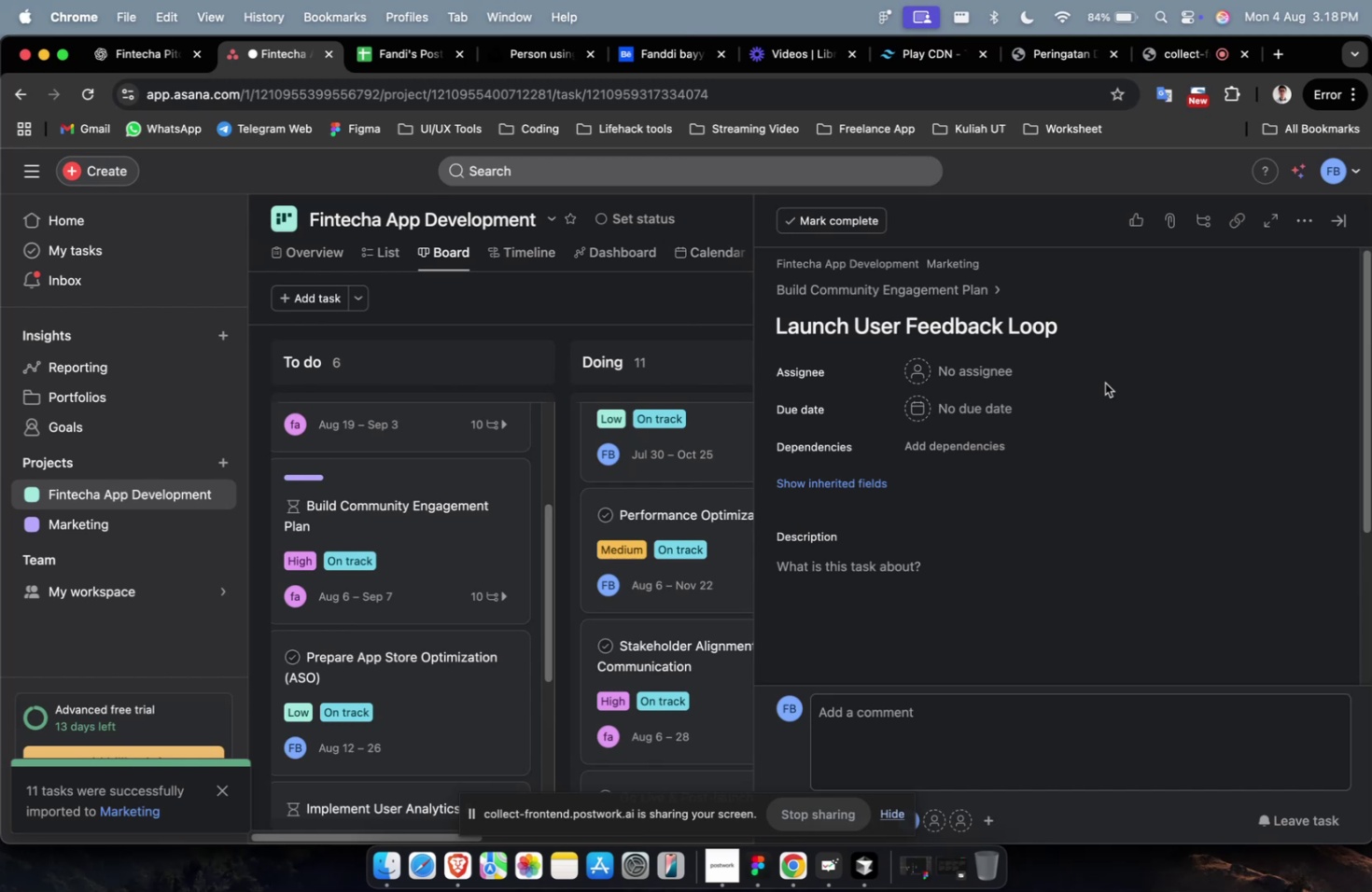 
left_click([1208, 462])
 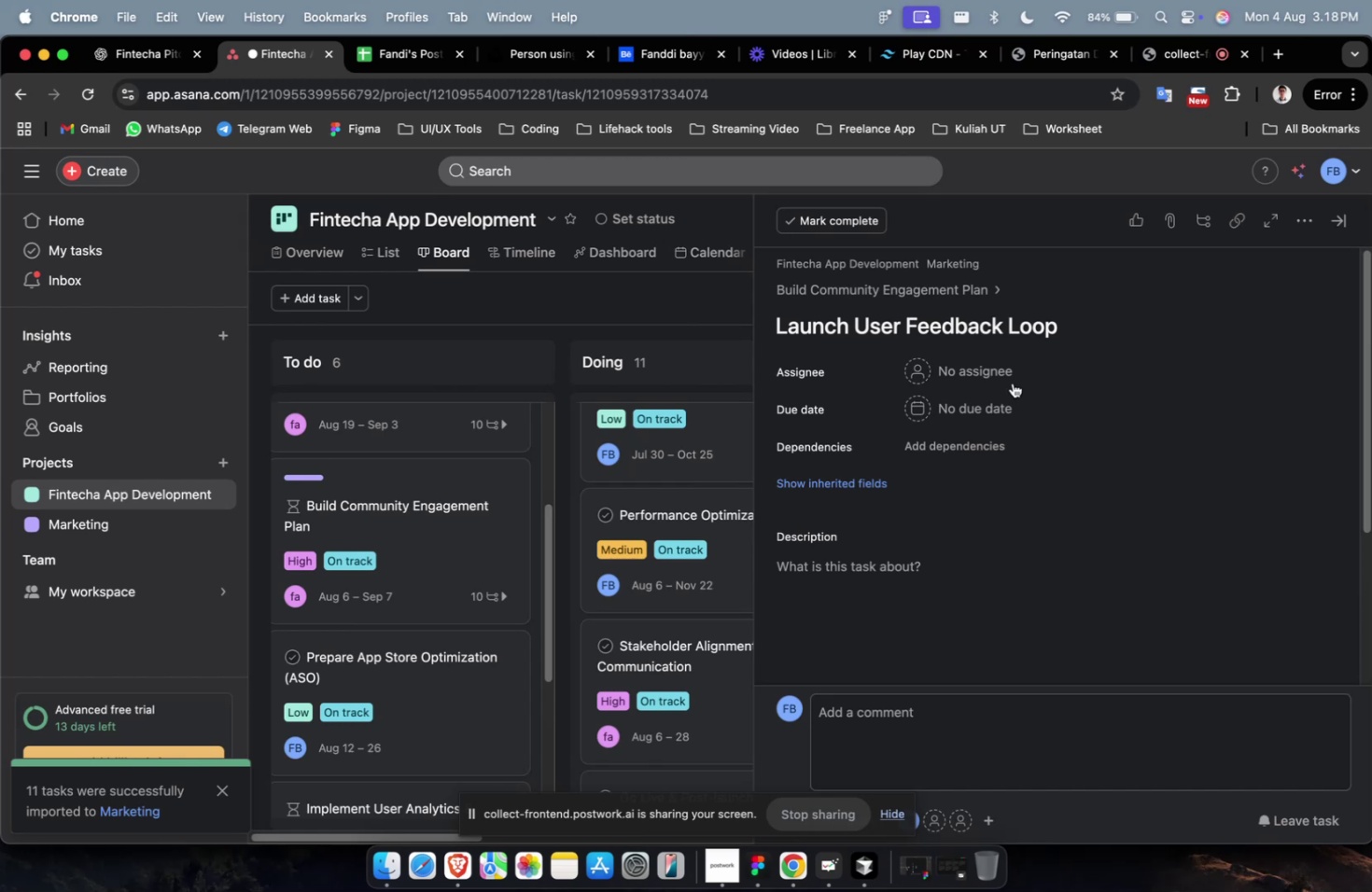 
double_click([992, 367])
 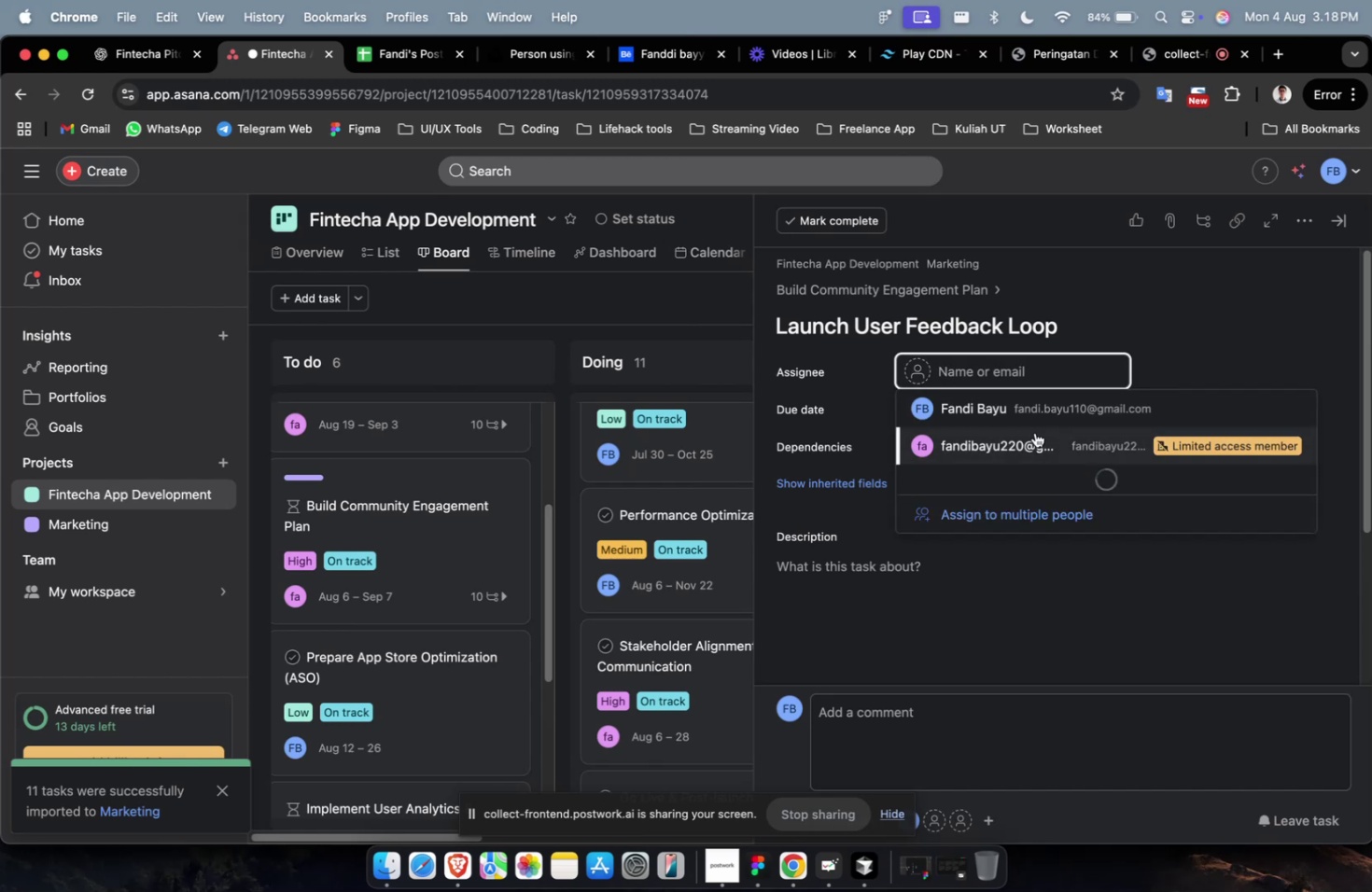 
left_click([1034, 430])
 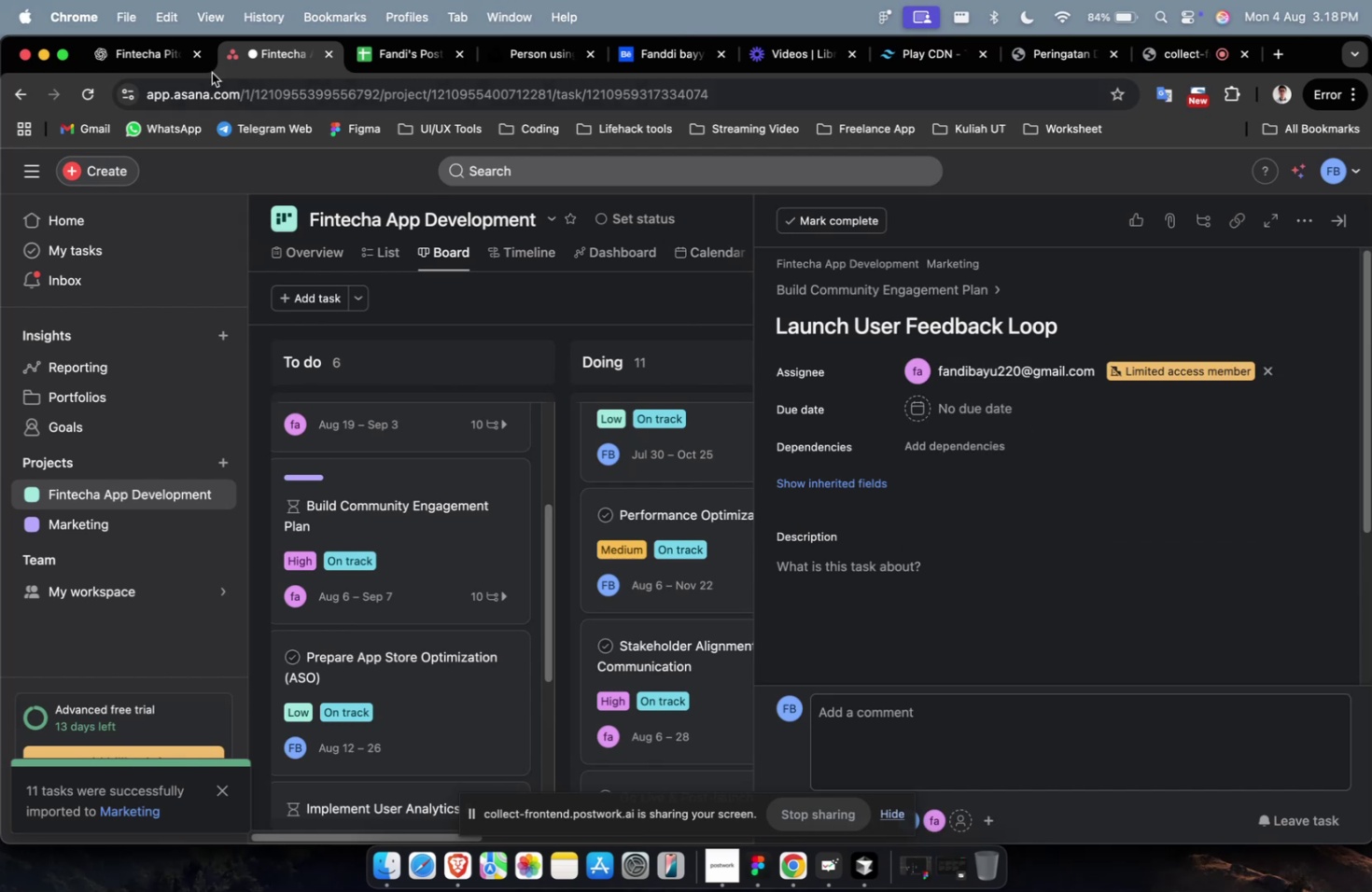 
left_click([154, 68])
 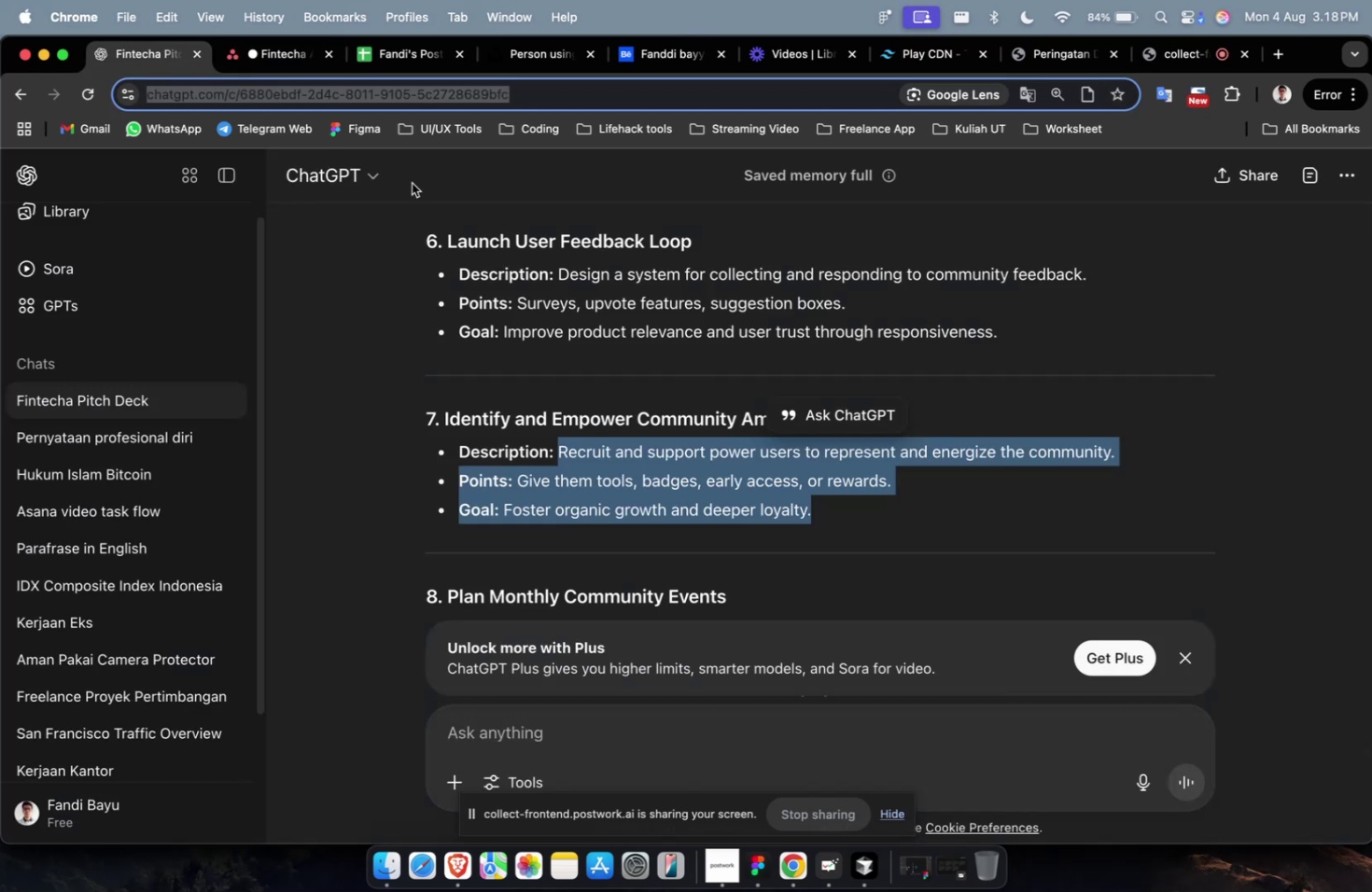 
scroll: coordinate [723, 356], scroll_direction: up, amount: 1.0
 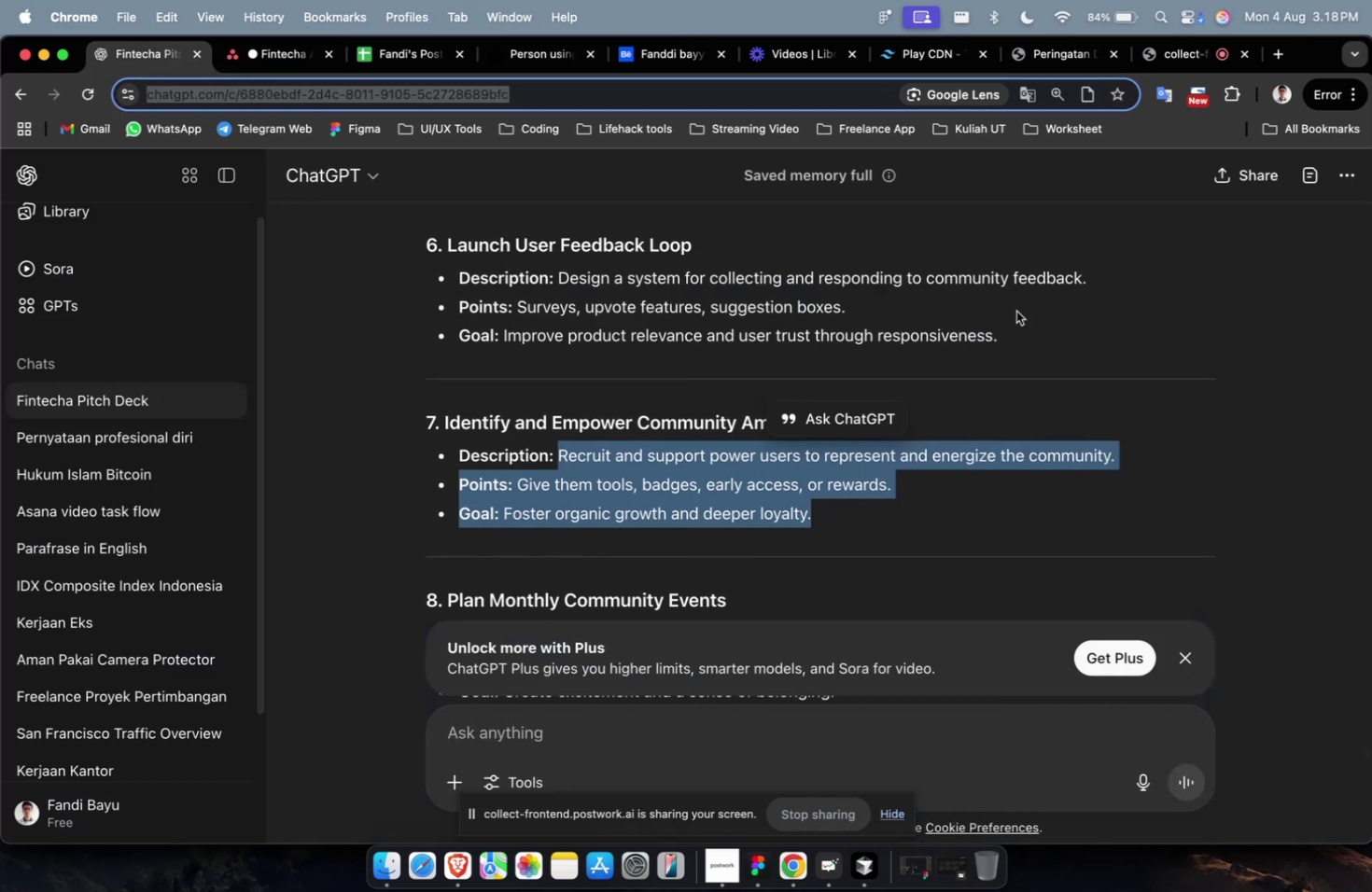 
left_click_drag(start_coordinate=[1020, 324], to_coordinate=[557, 281])
 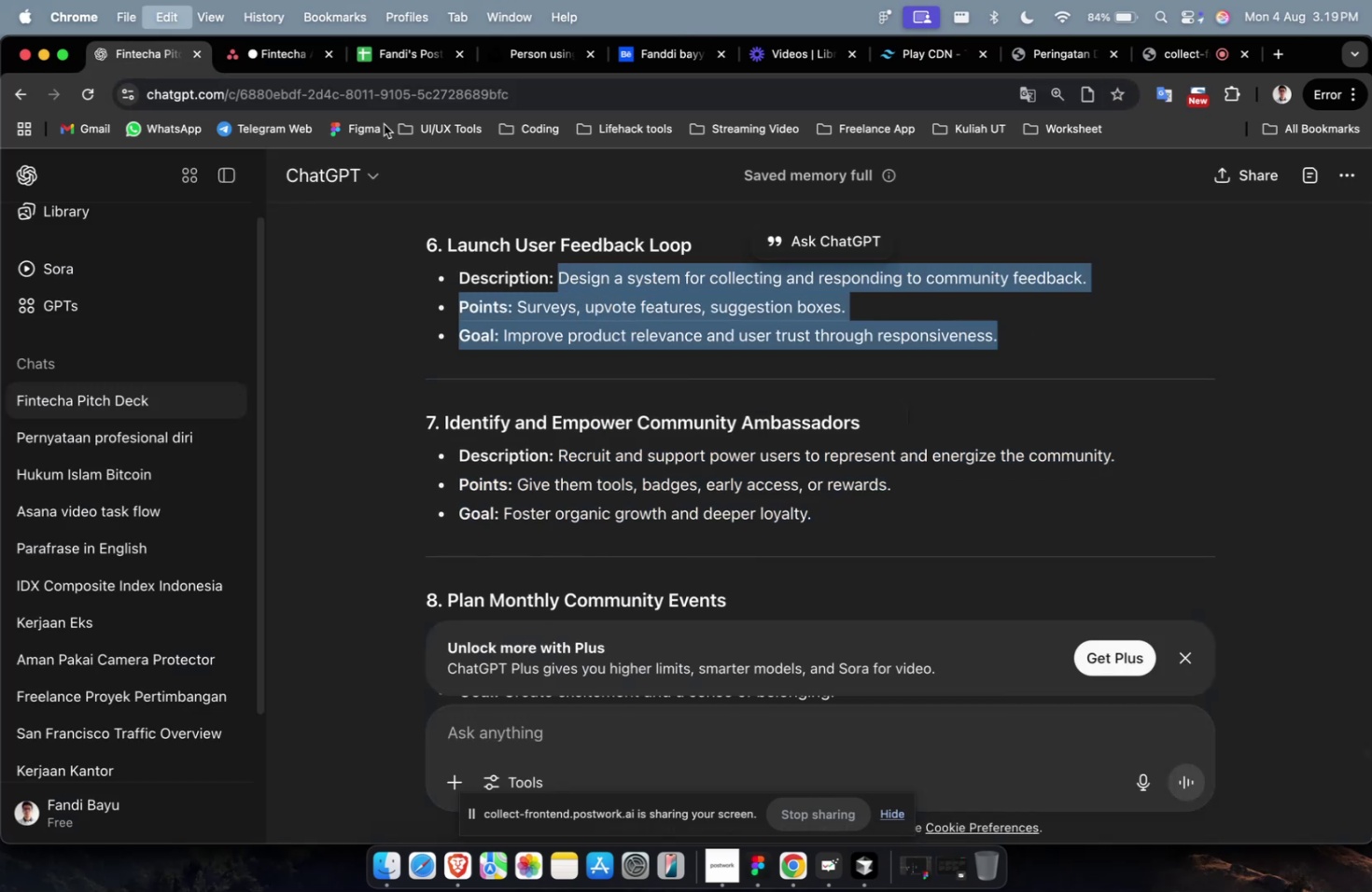 
key(Meta+C)
 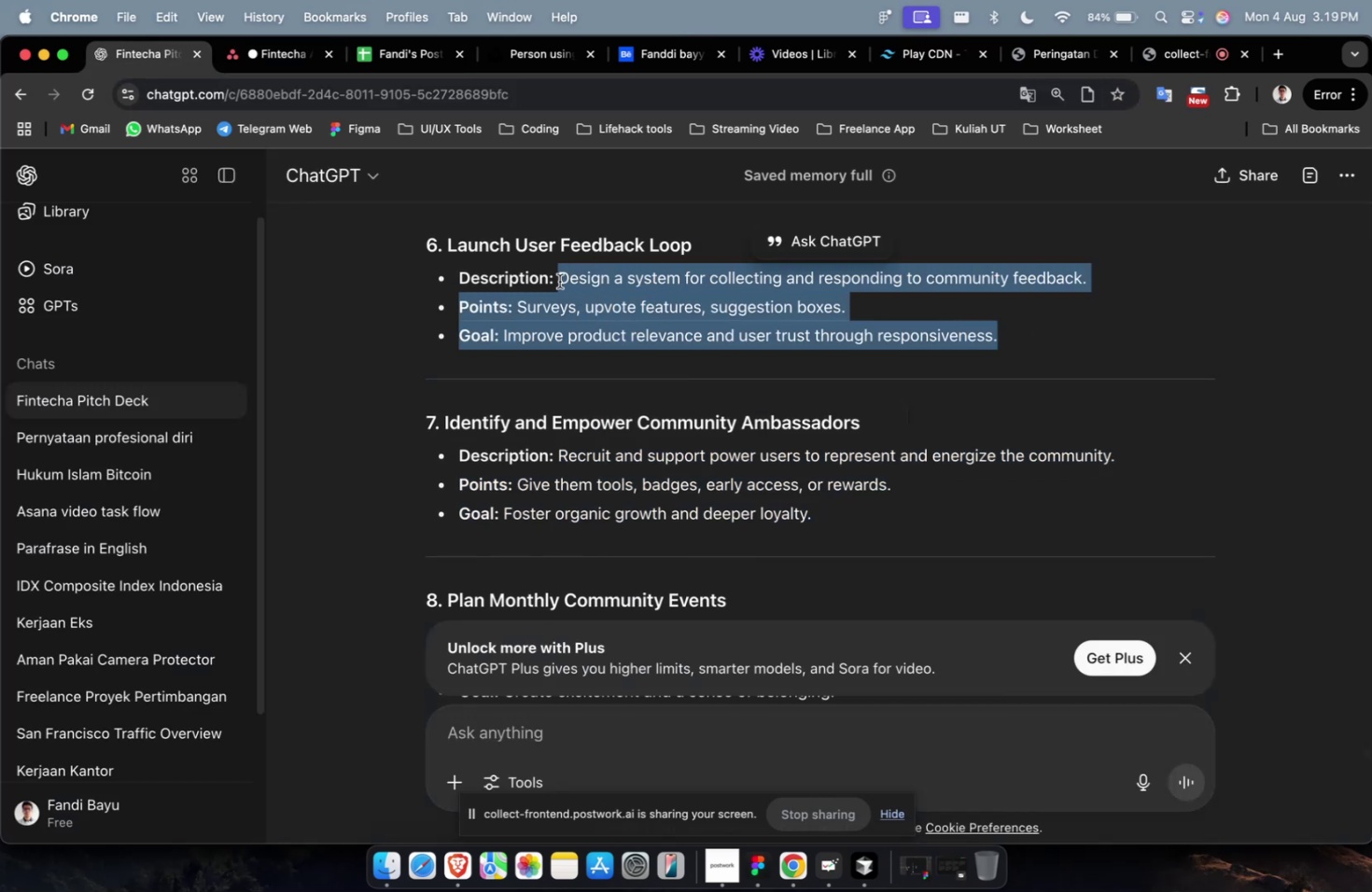 
key(Meta+C)
 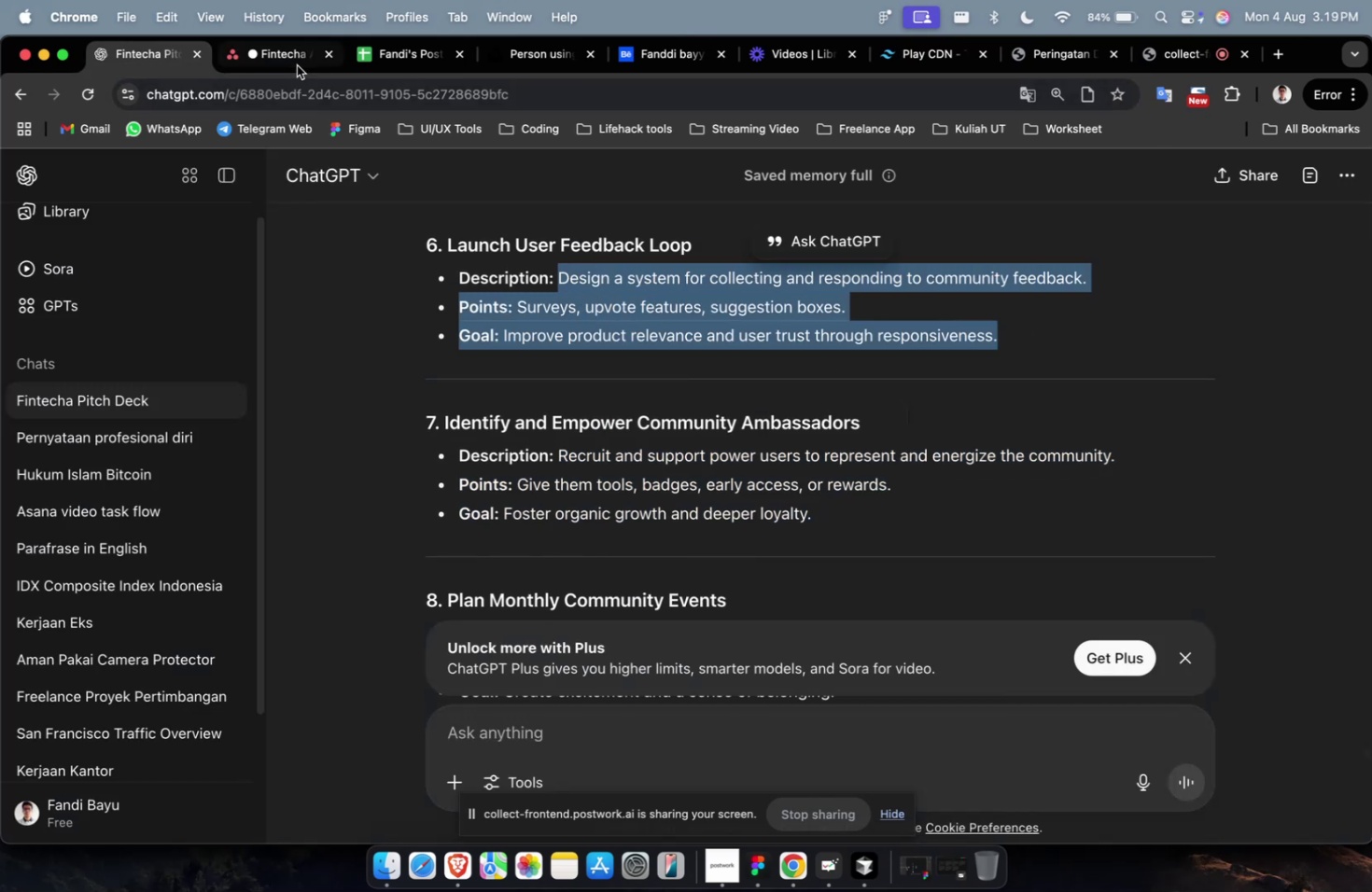 
left_click([287, 61])
 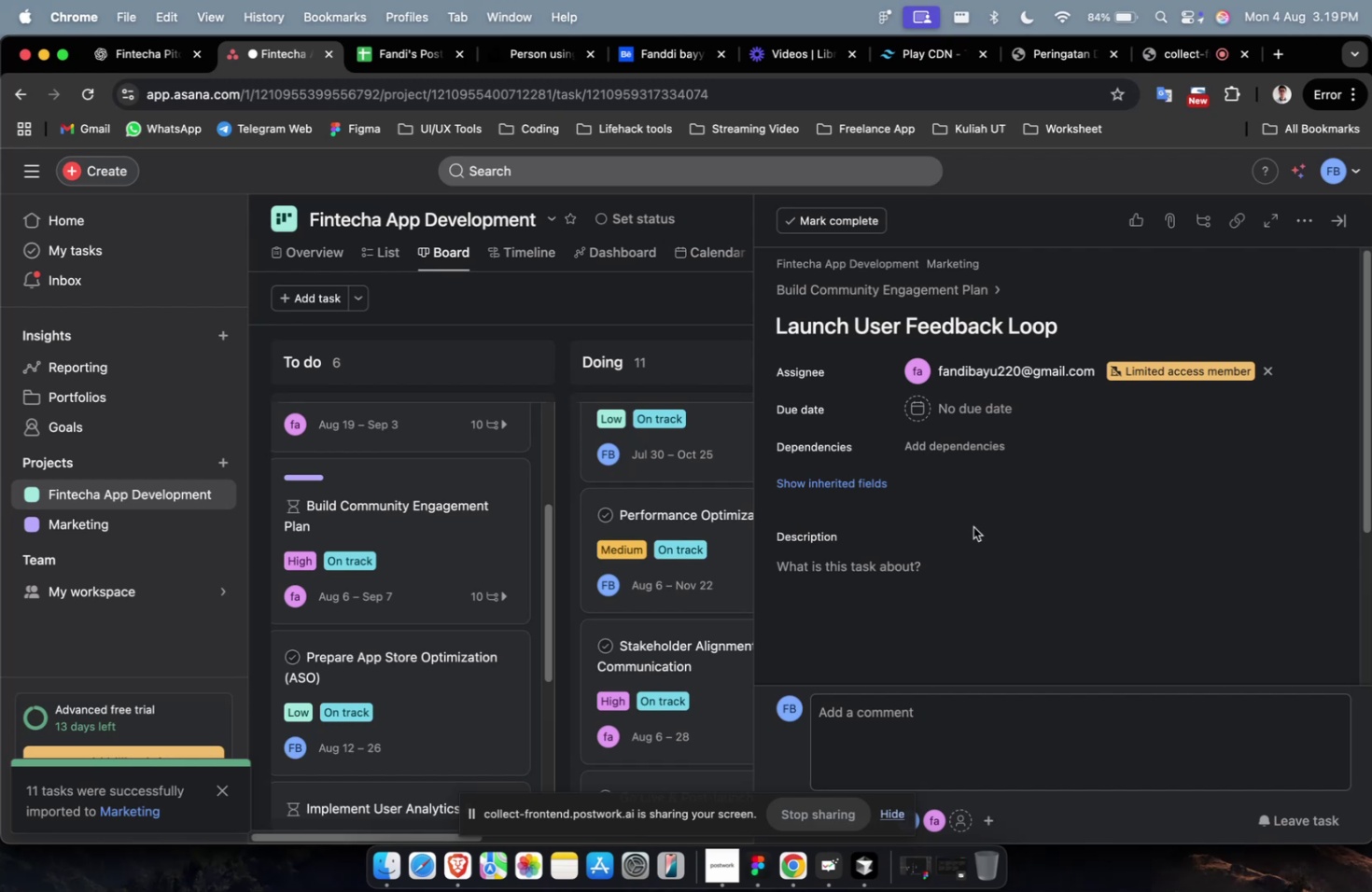 
key(Meta+CommandLeft)
 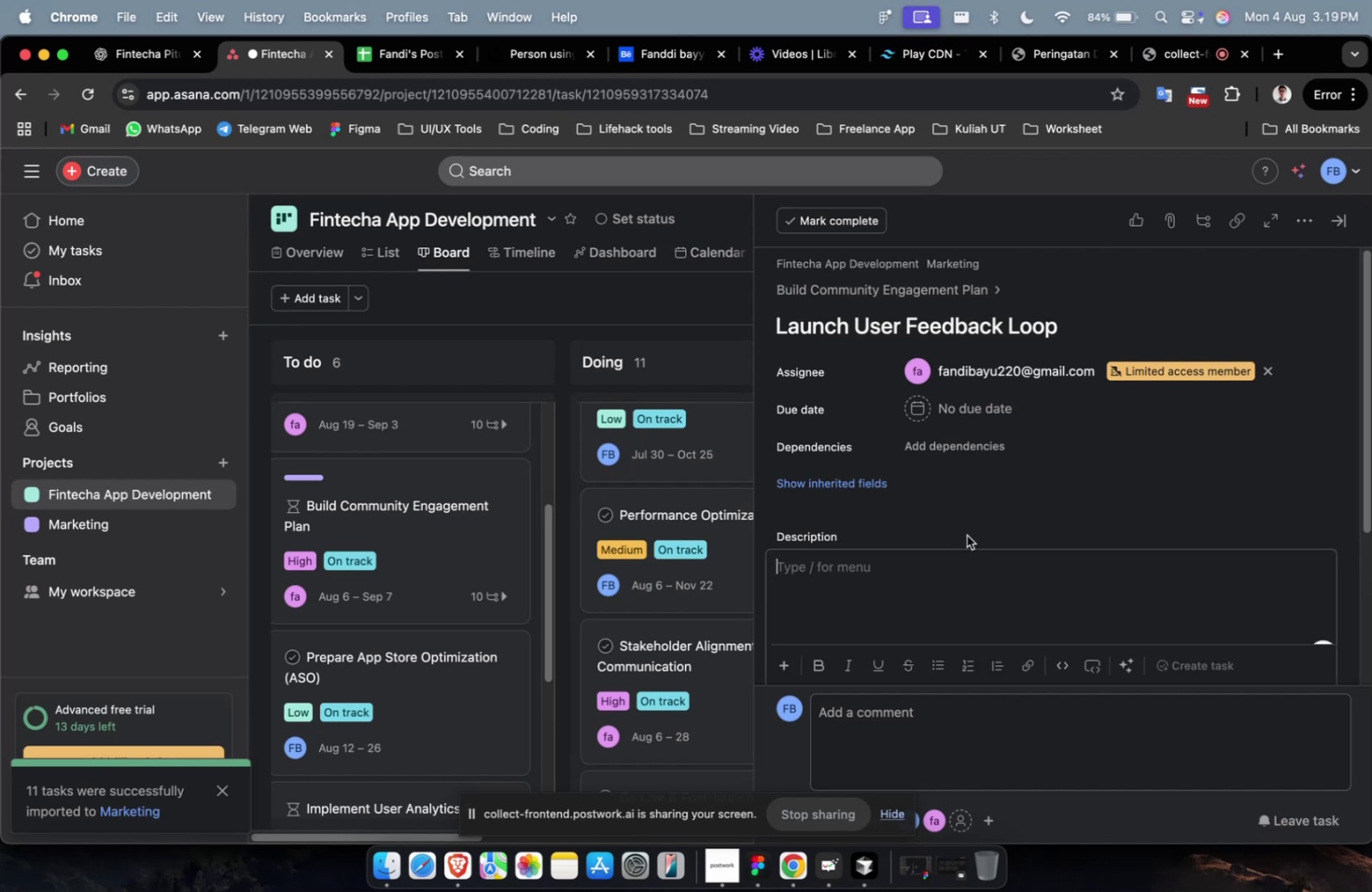 
key(Meta+V)
 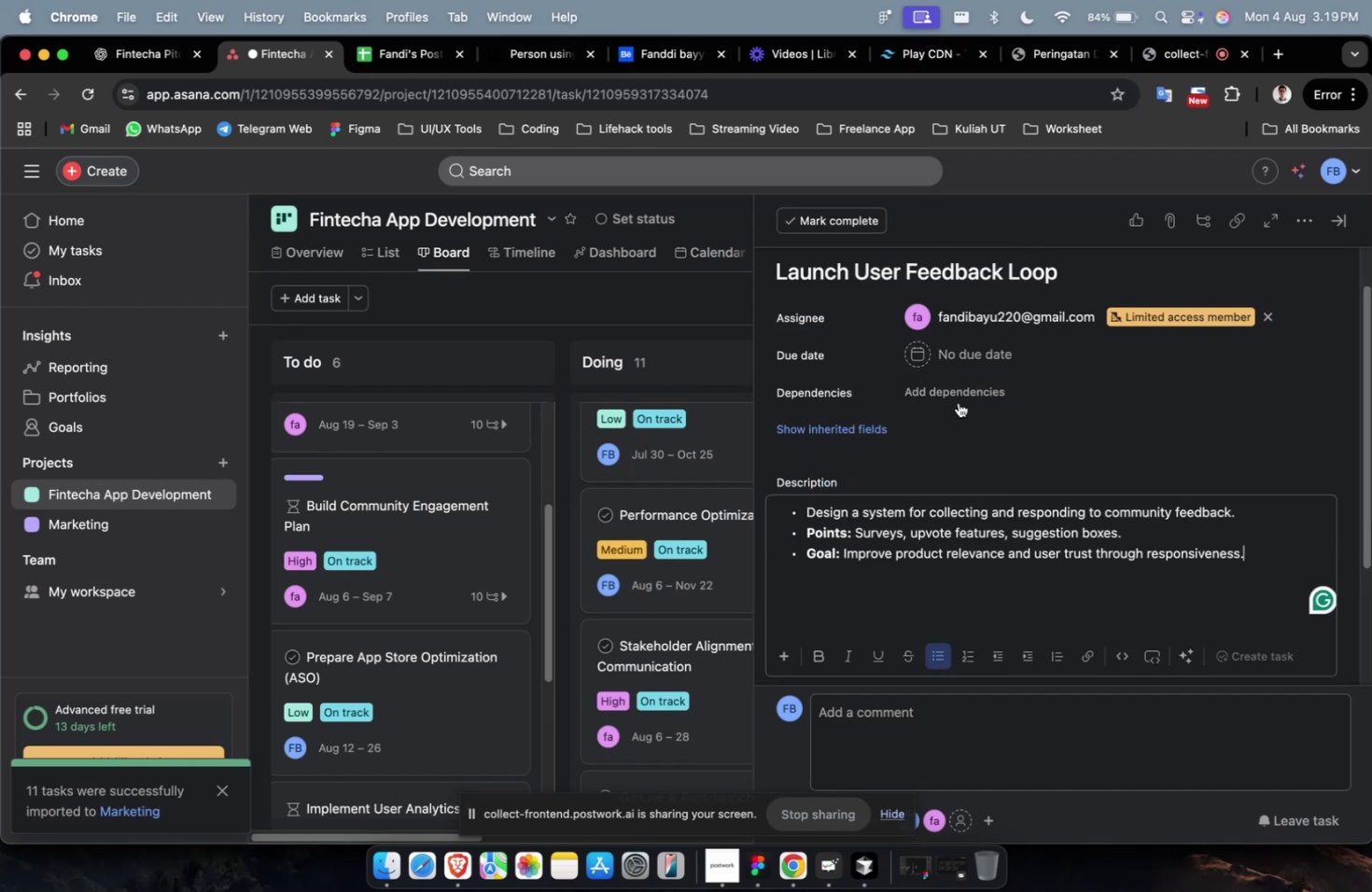 
left_click([959, 396])
 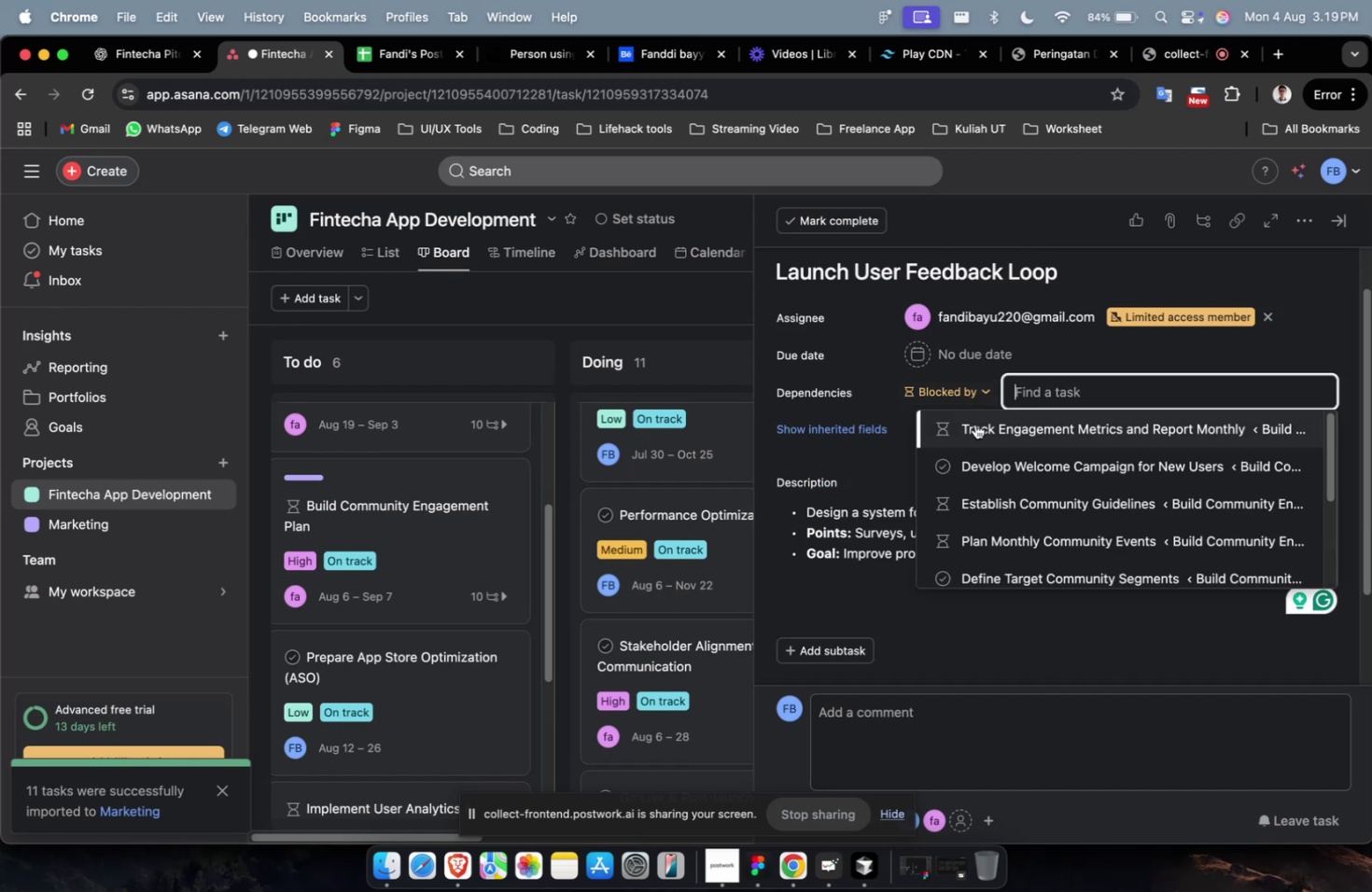 
double_click([976, 427])
 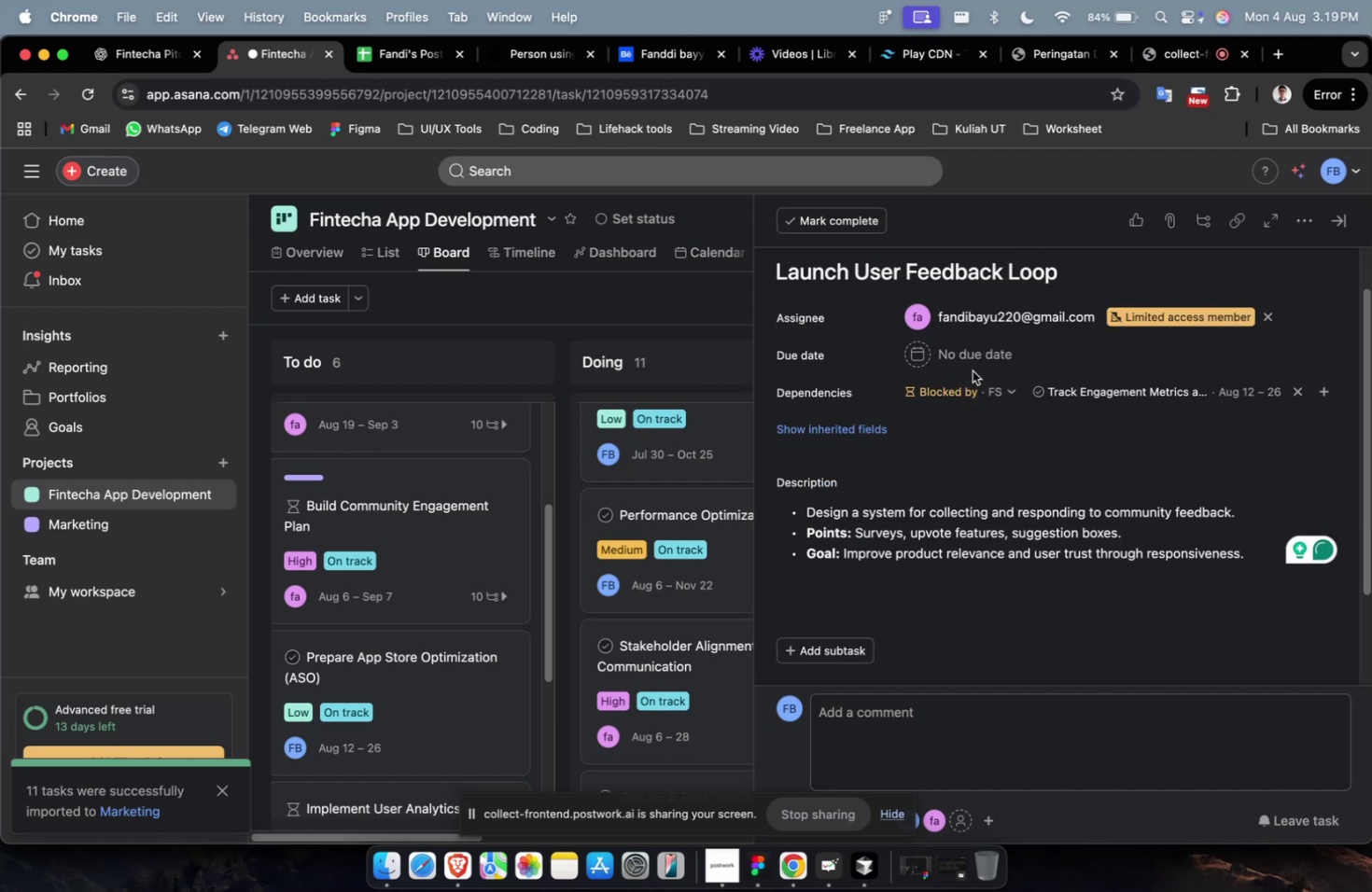 
triple_click([975, 356])
 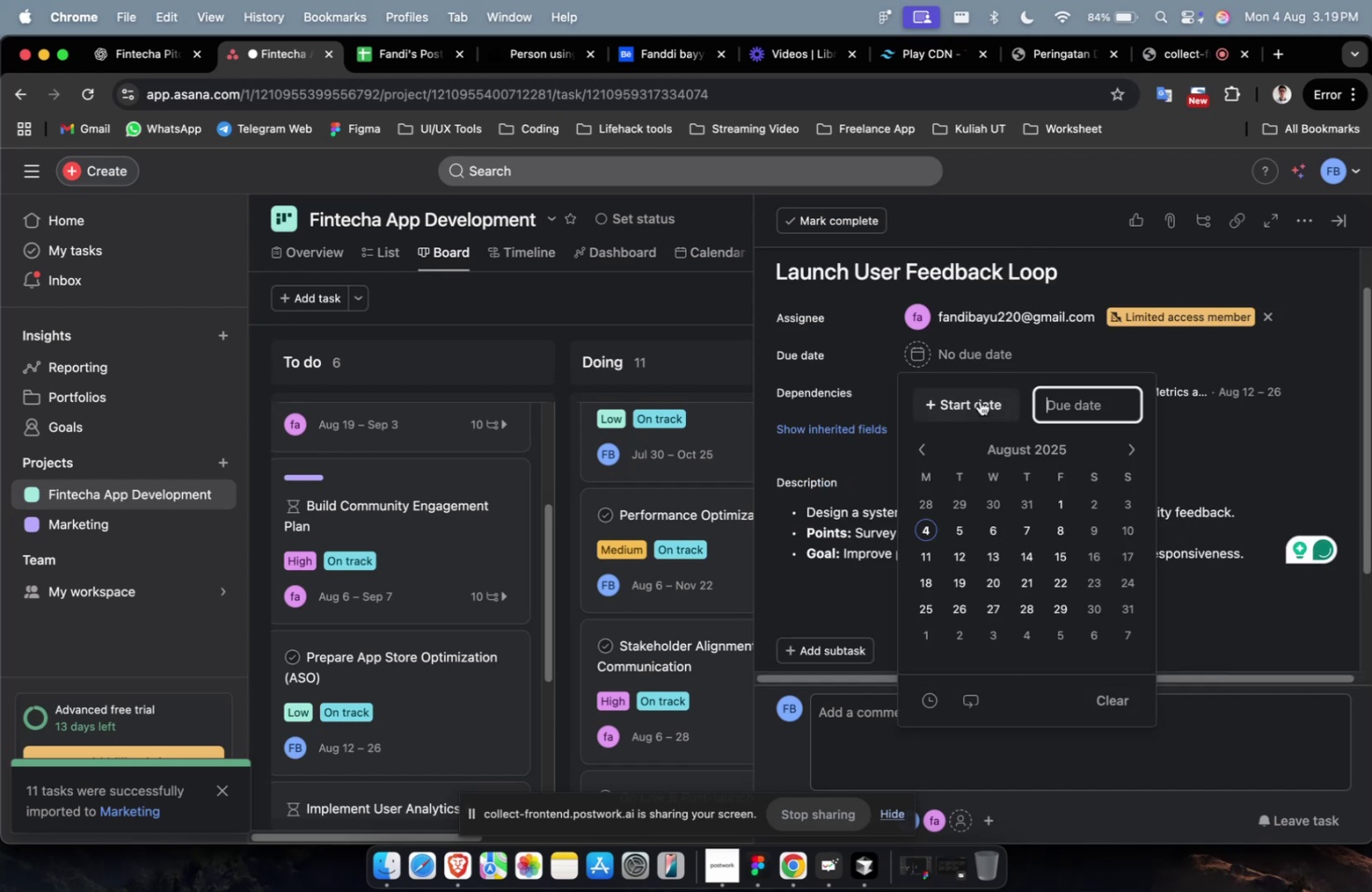 
triple_click([978, 404])
 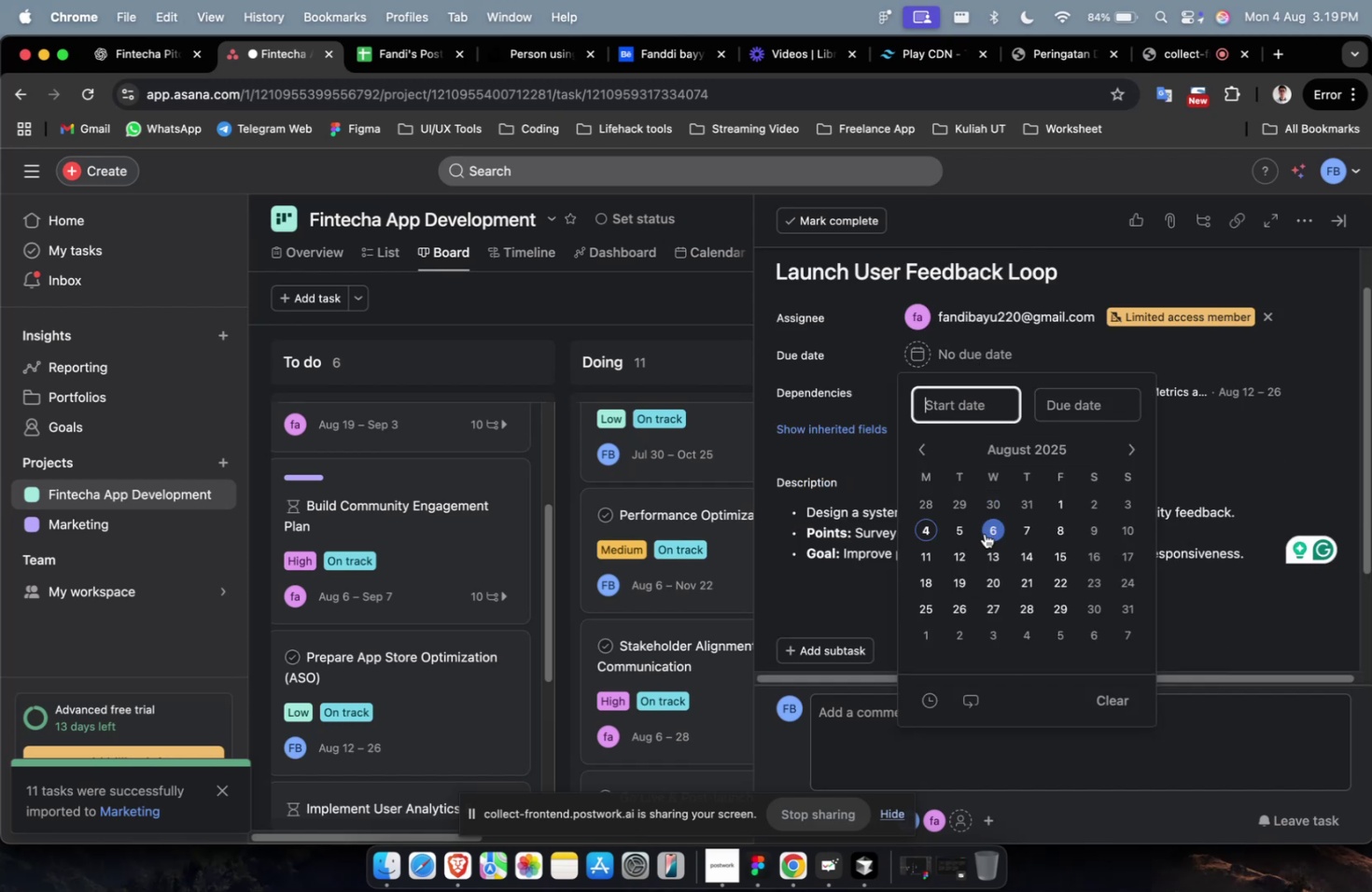 
triple_click([981, 536])
 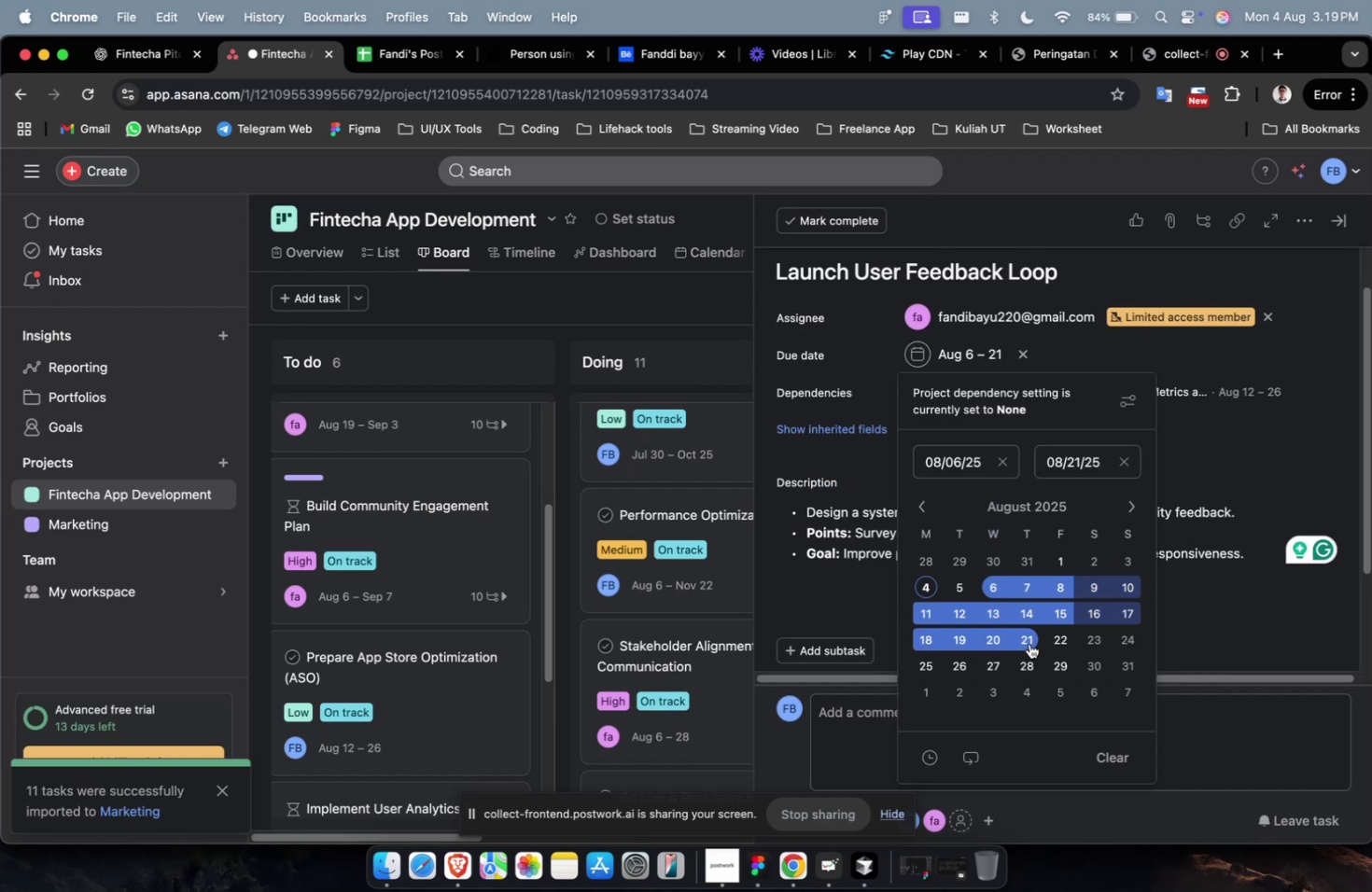 
double_click([1254, 445])
 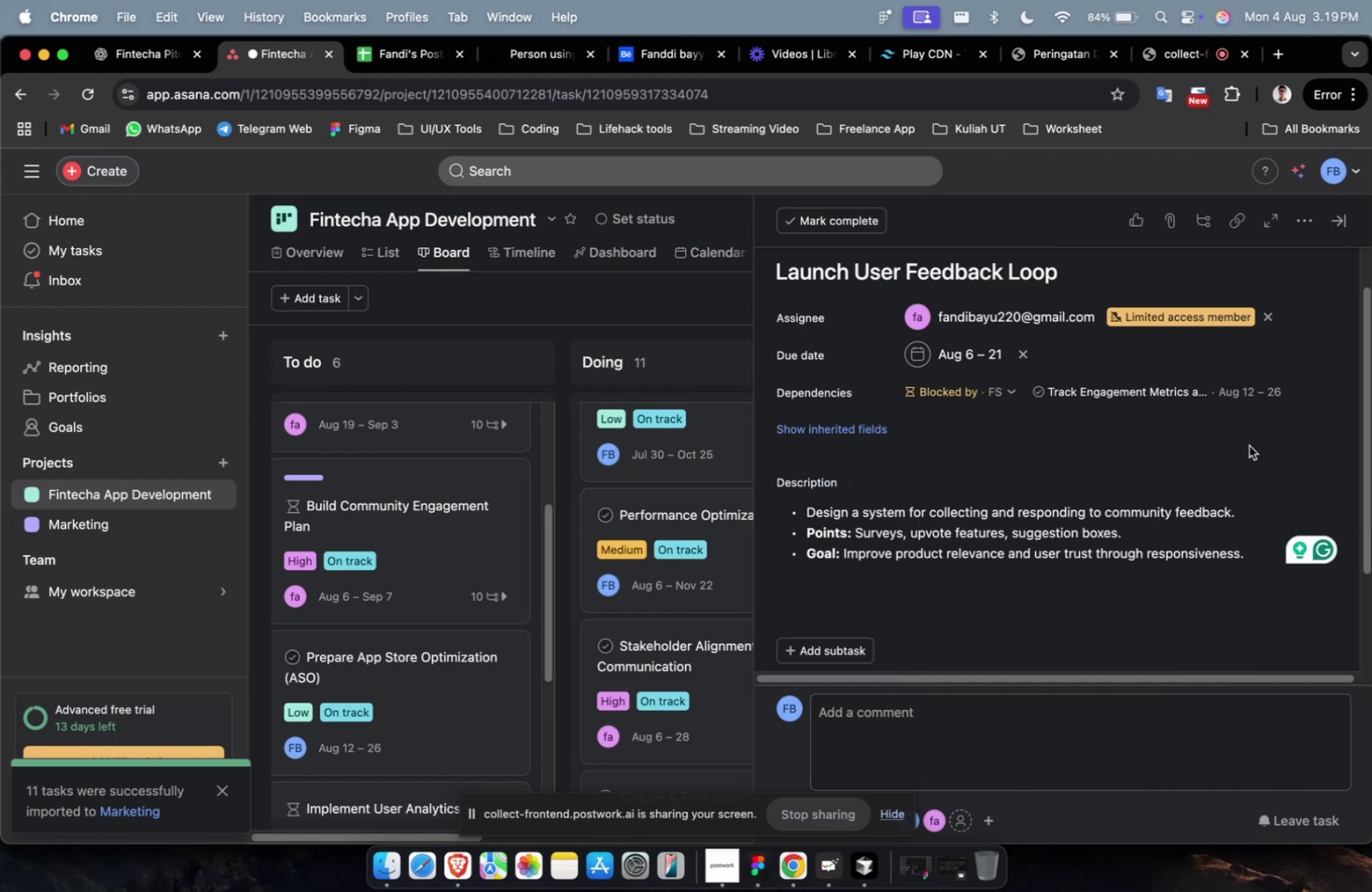 
scroll: coordinate [1248, 445], scroll_direction: down, amount: 4.0
 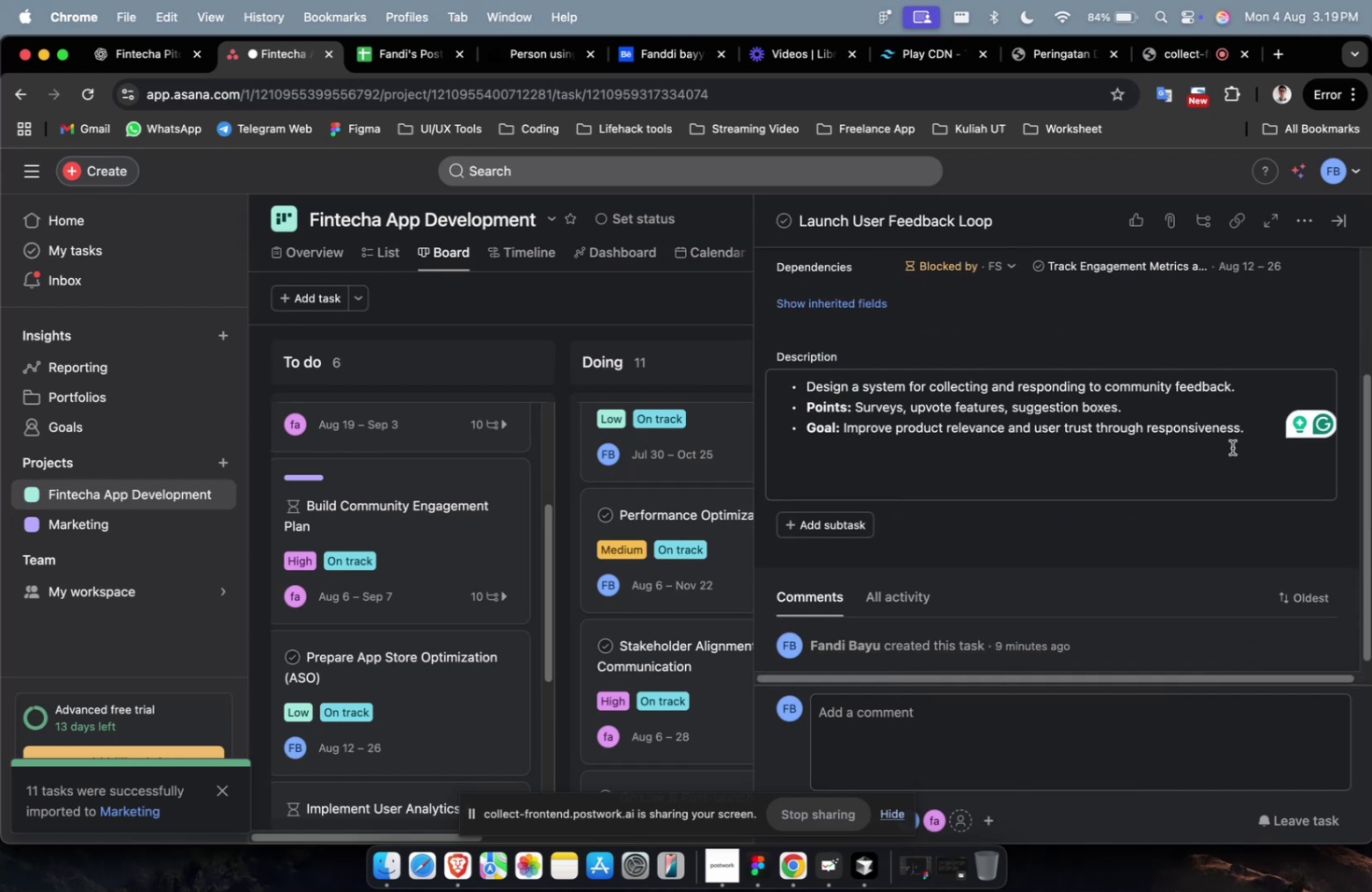 
scroll: coordinate [1231, 447], scroll_direction: up, amount: 7.0
 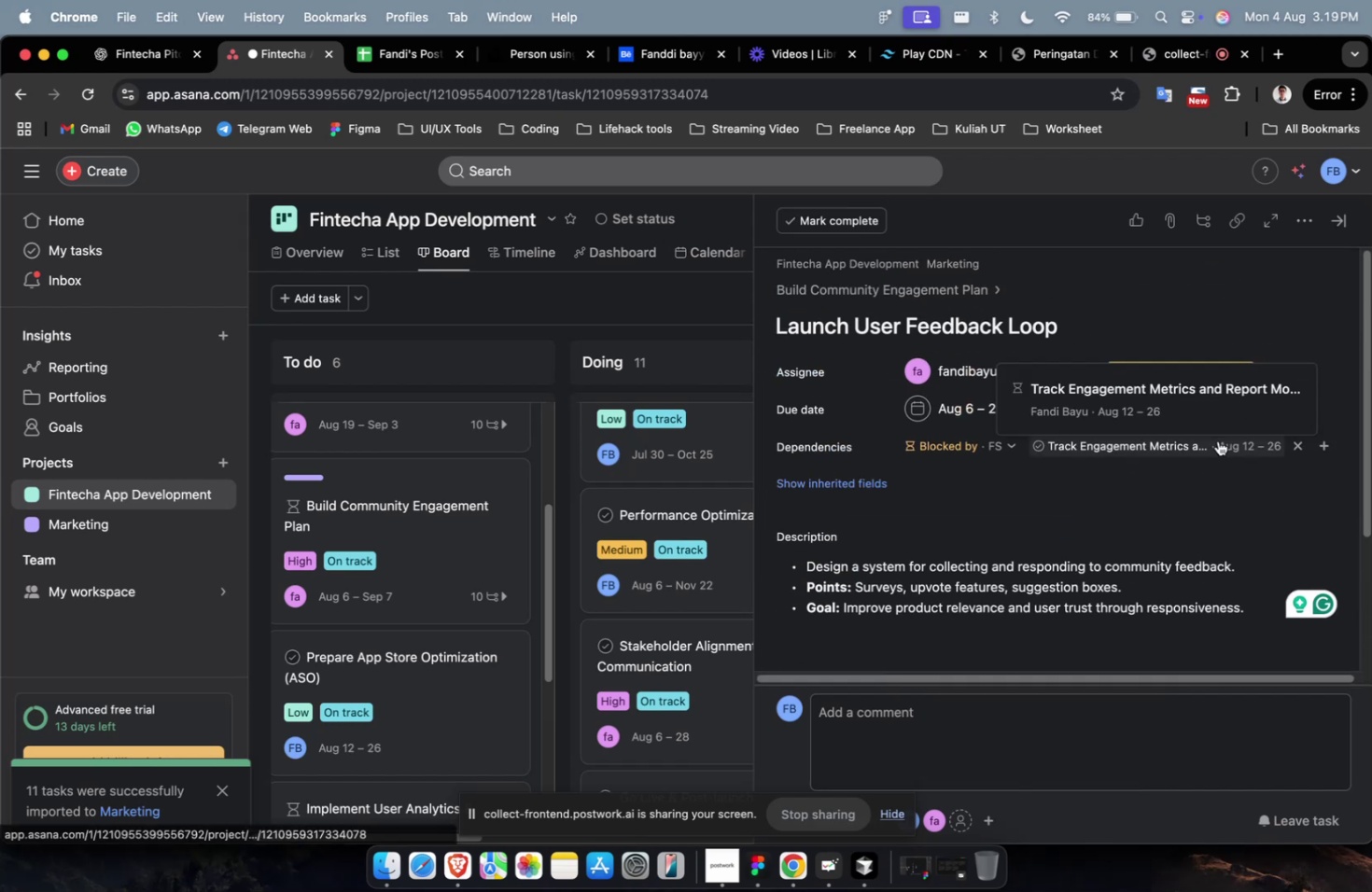 
scroll: coordinate [1172, 419], scroll_direction: down, amount: 17.0
 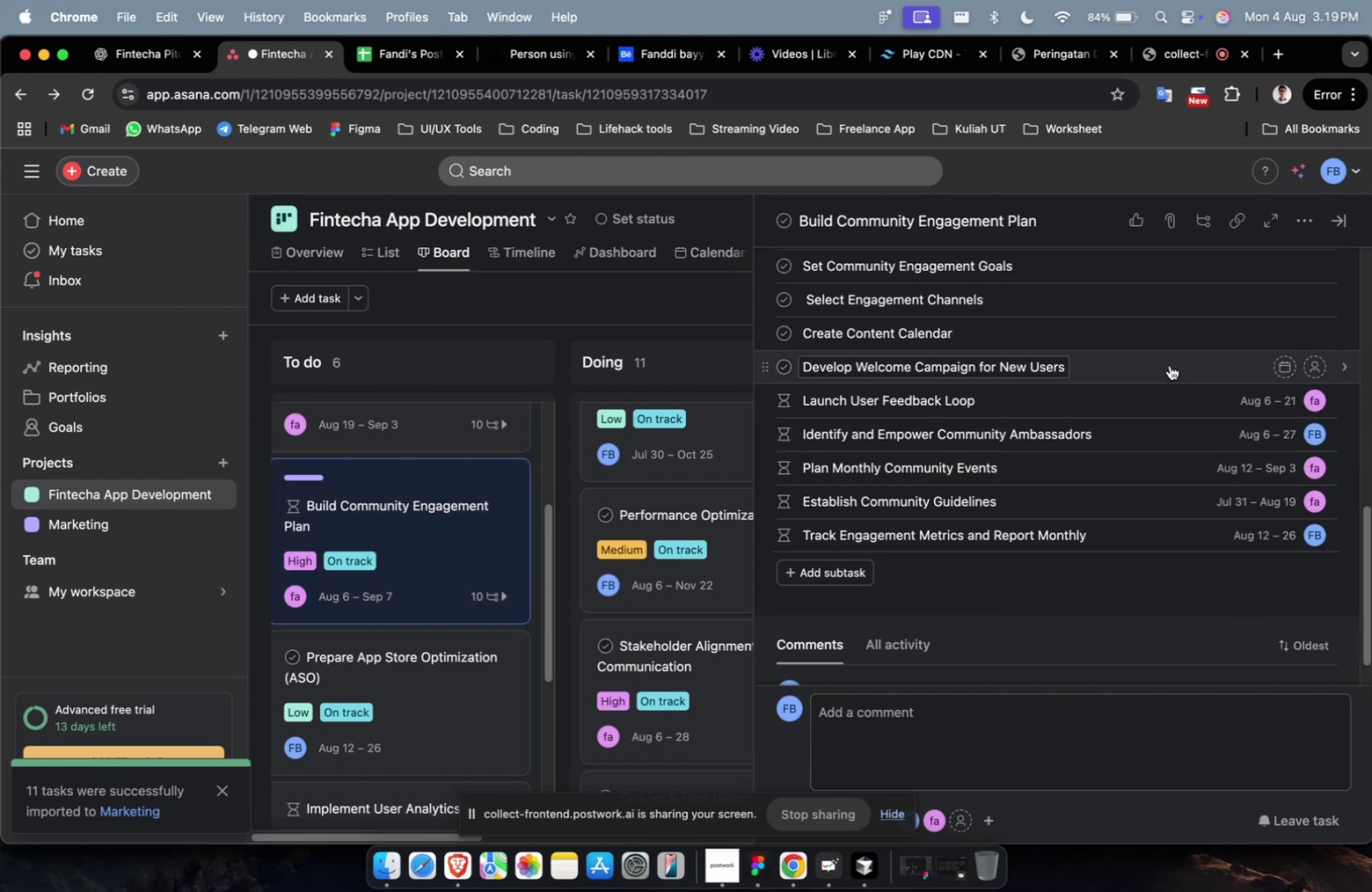 
left_click([1169, 365])
 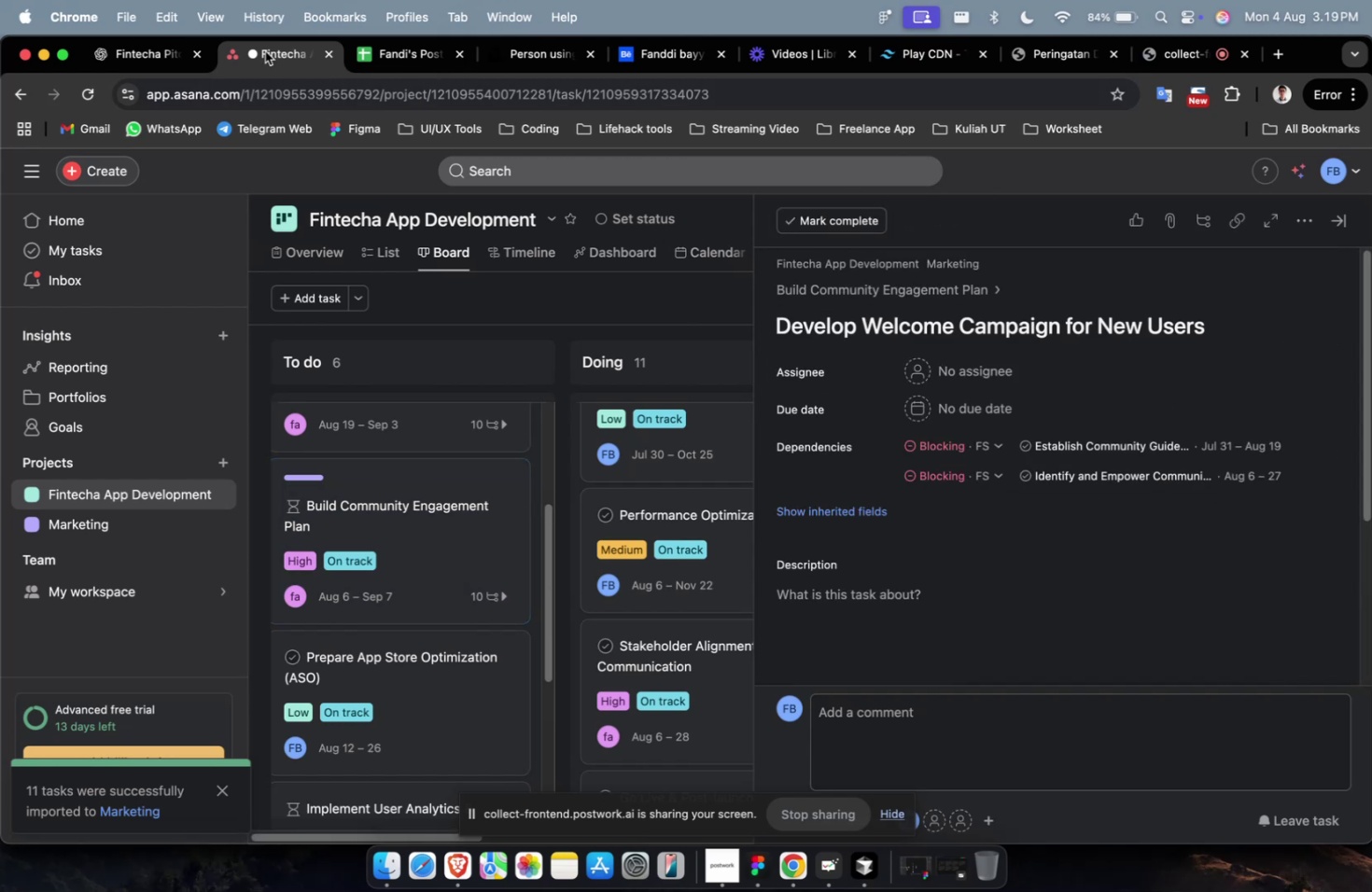 
left_click([145, 61])
 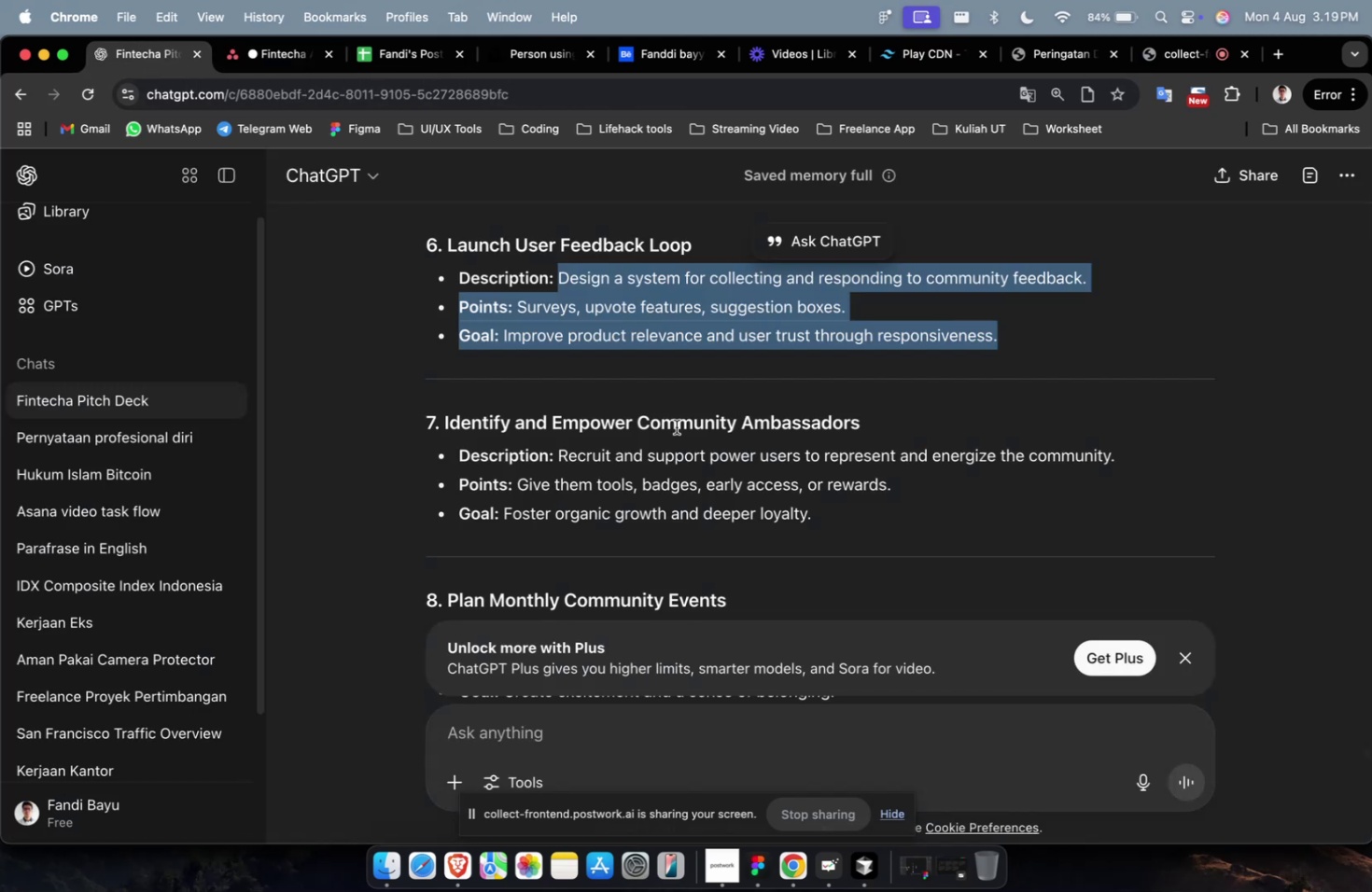 
scroll: coordinate [834, 300], scroll_direction: up, amount: 6.0
 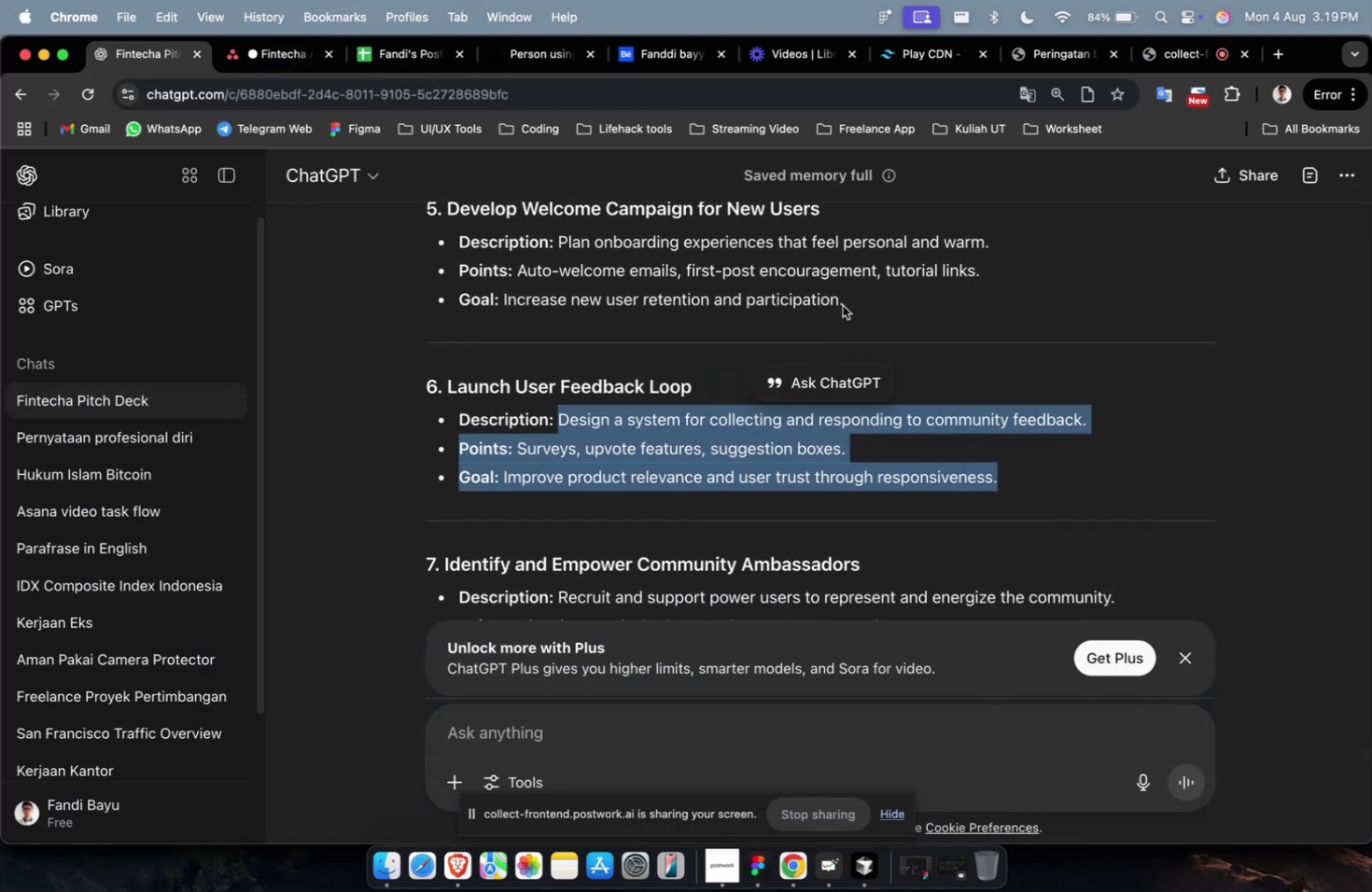 
left_click_drag(start_coordinate=[850, 300], to_coordinate=[560, 250])
 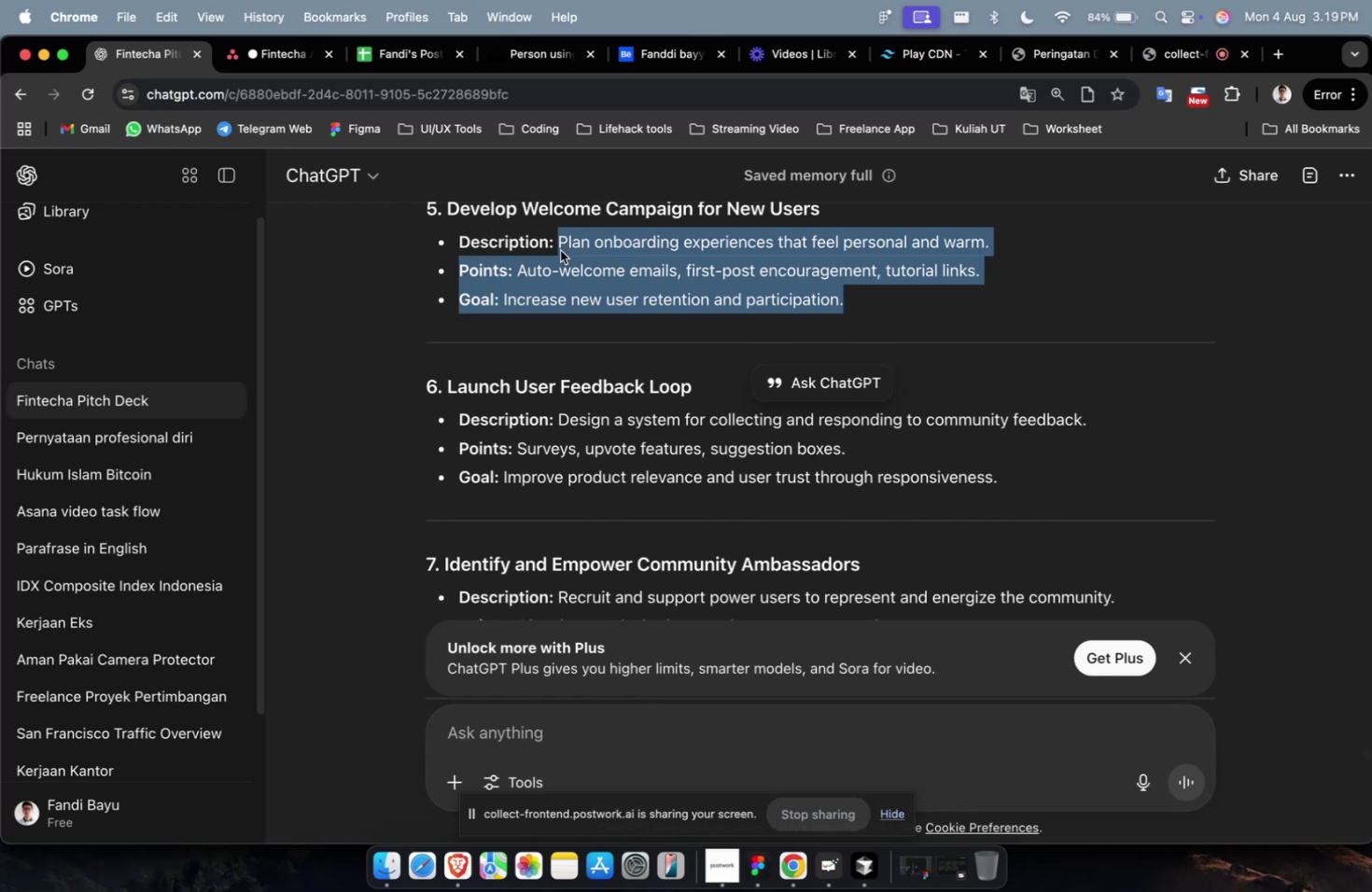 
key(Meta+CommandLeft)
 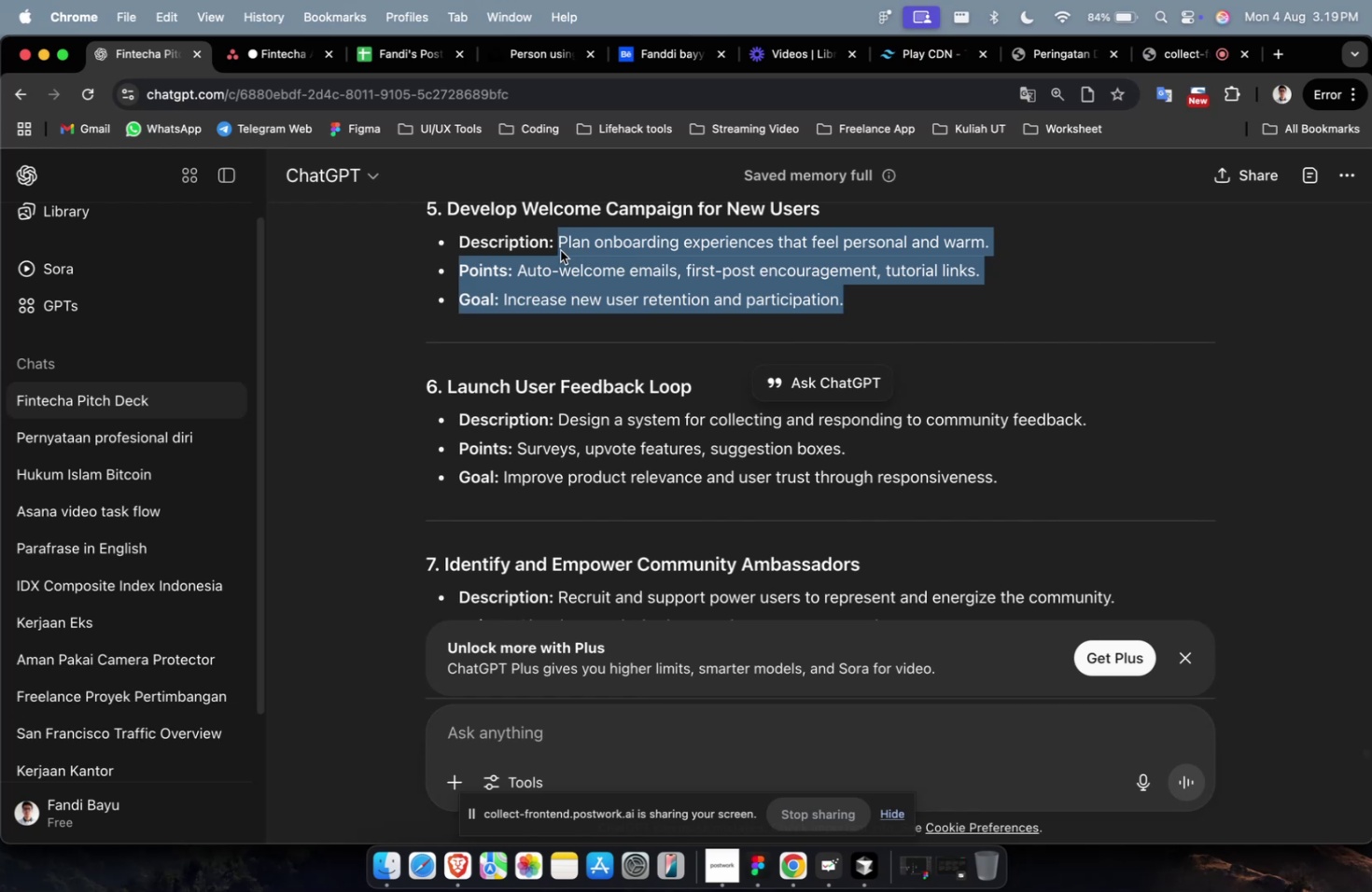 
key(Meta+C)
 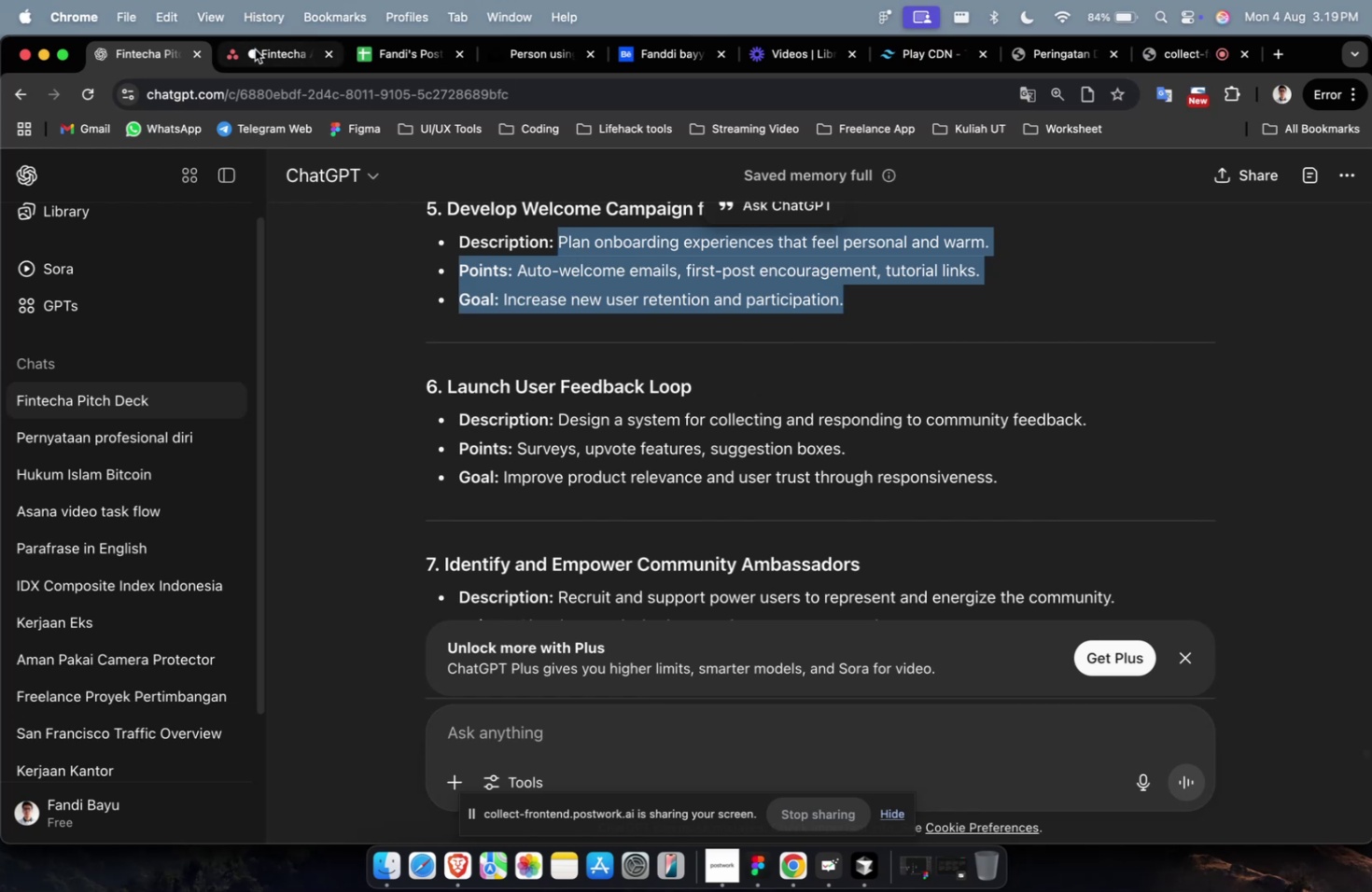 
left_click([273, 58])
 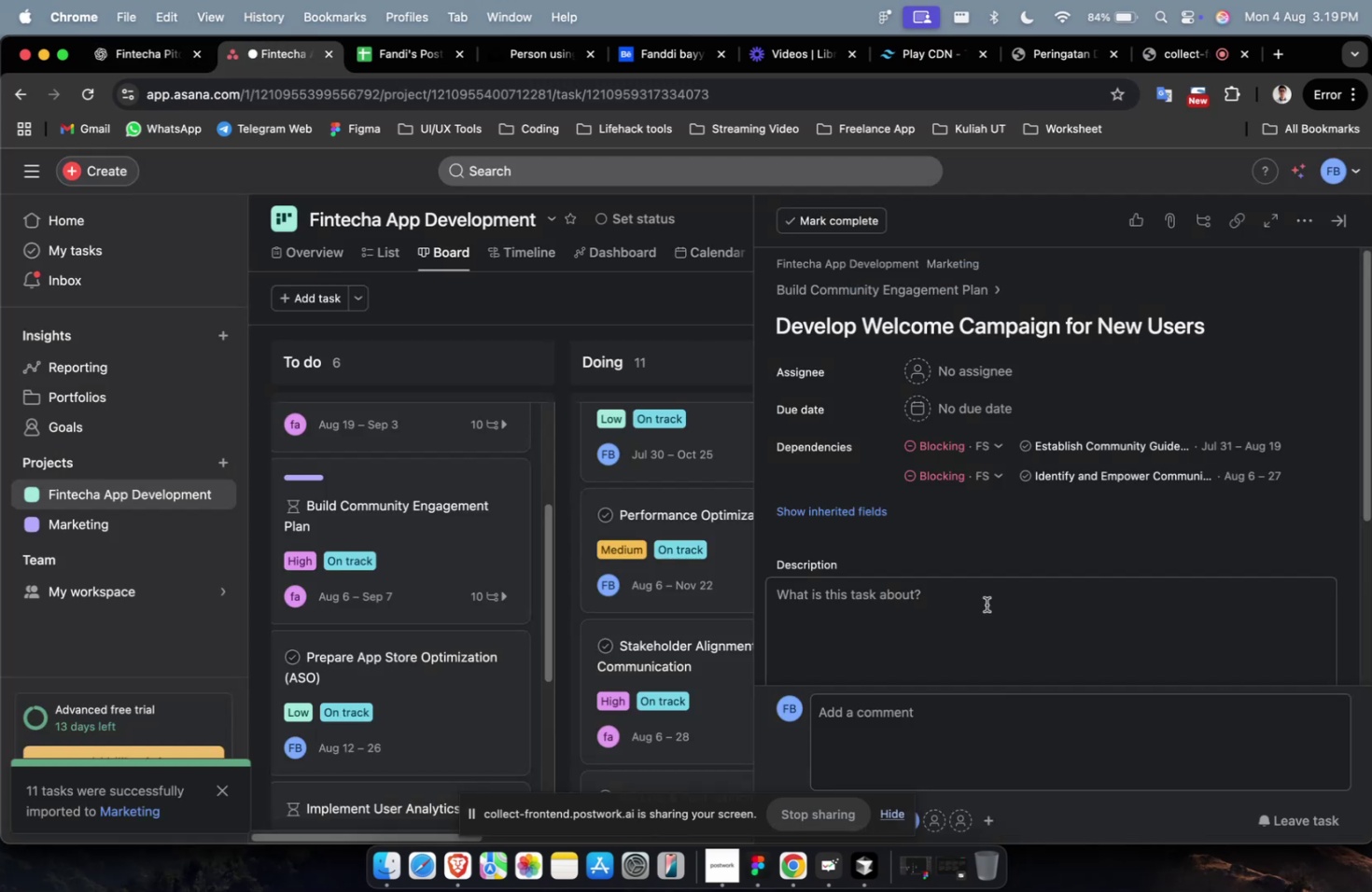 
double_click([987, 613])
 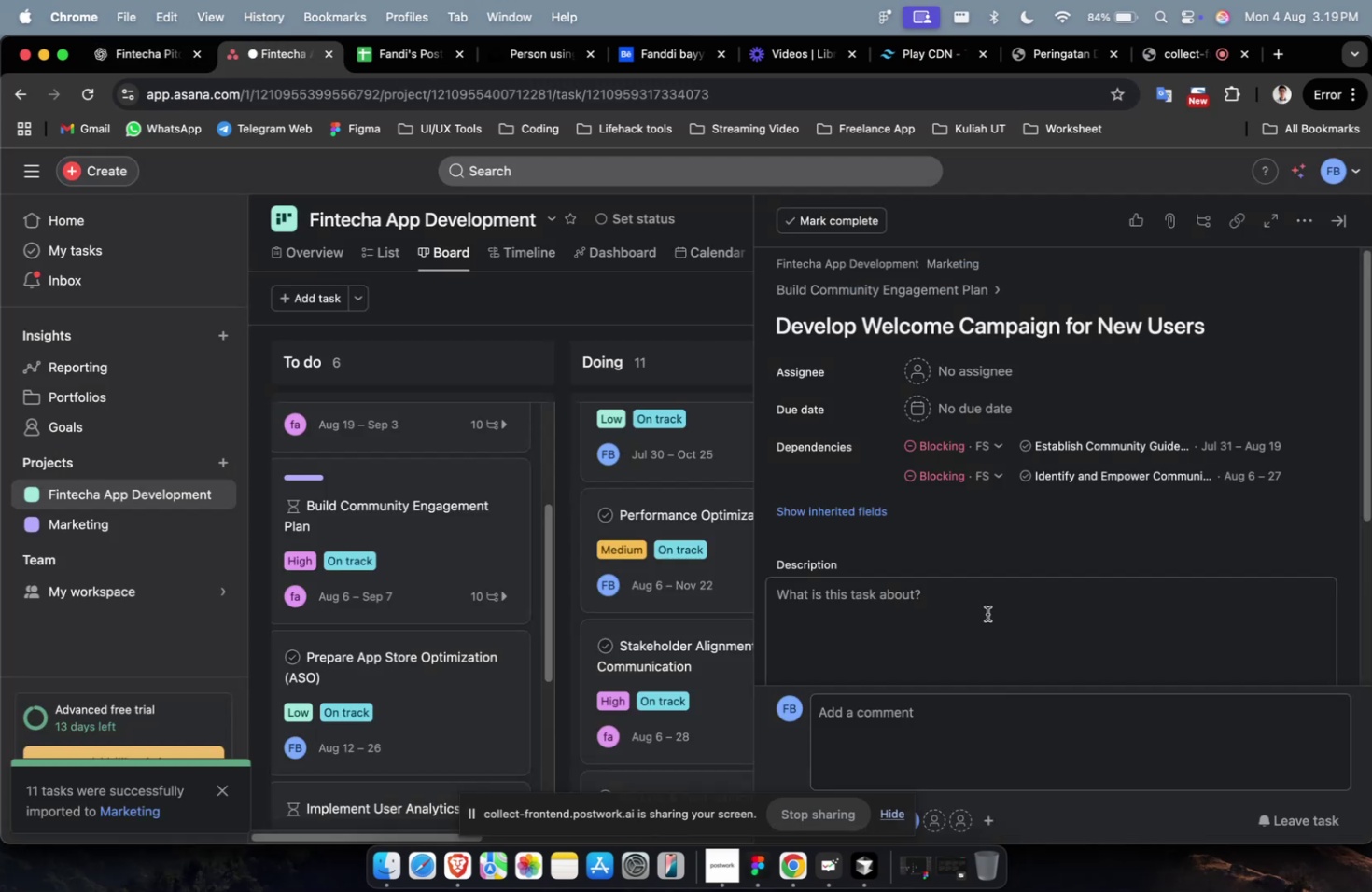 
key(Meta+V)
 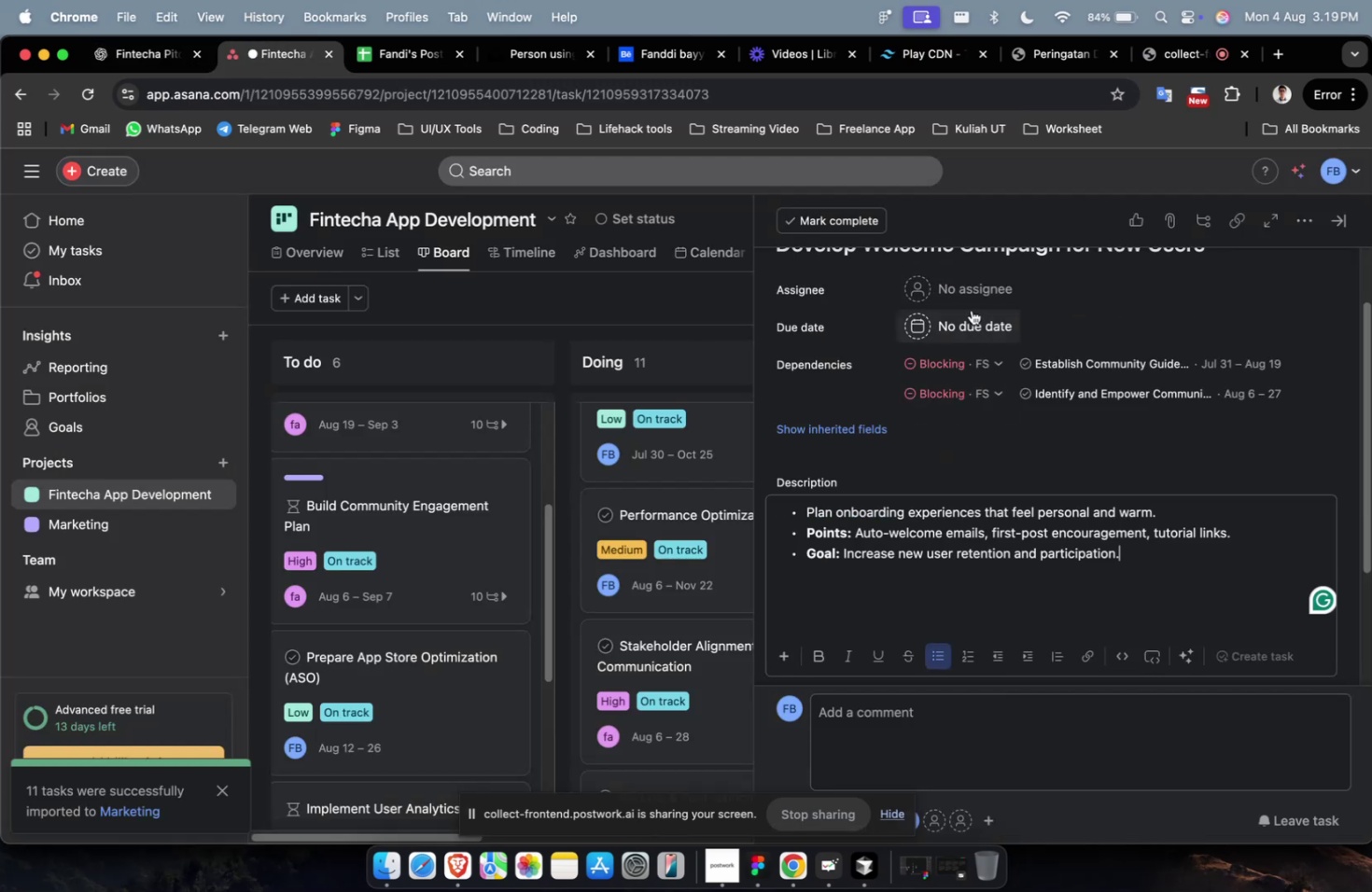 
left_click([976, 295])
 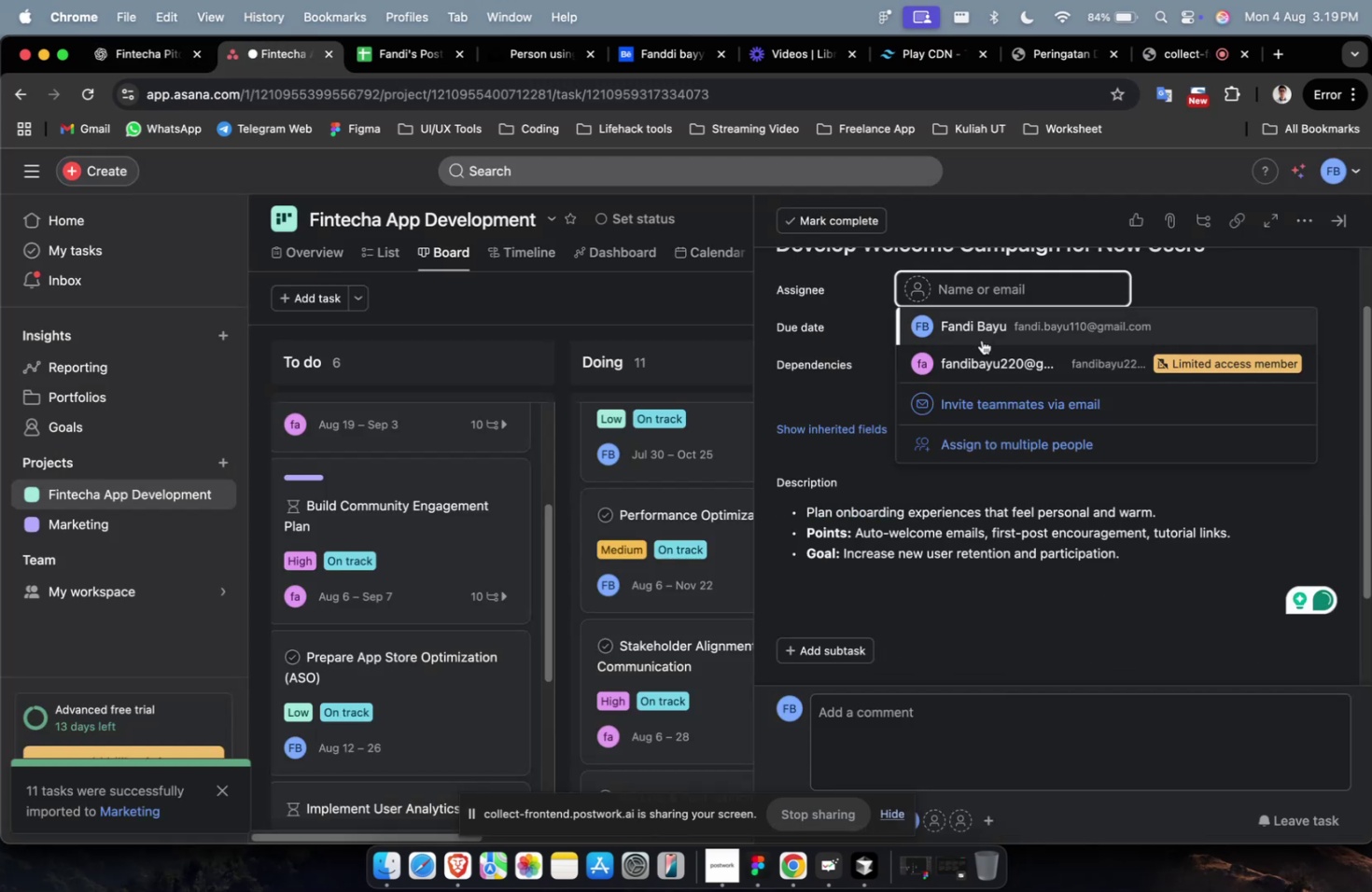 
left_click([981, 344])
 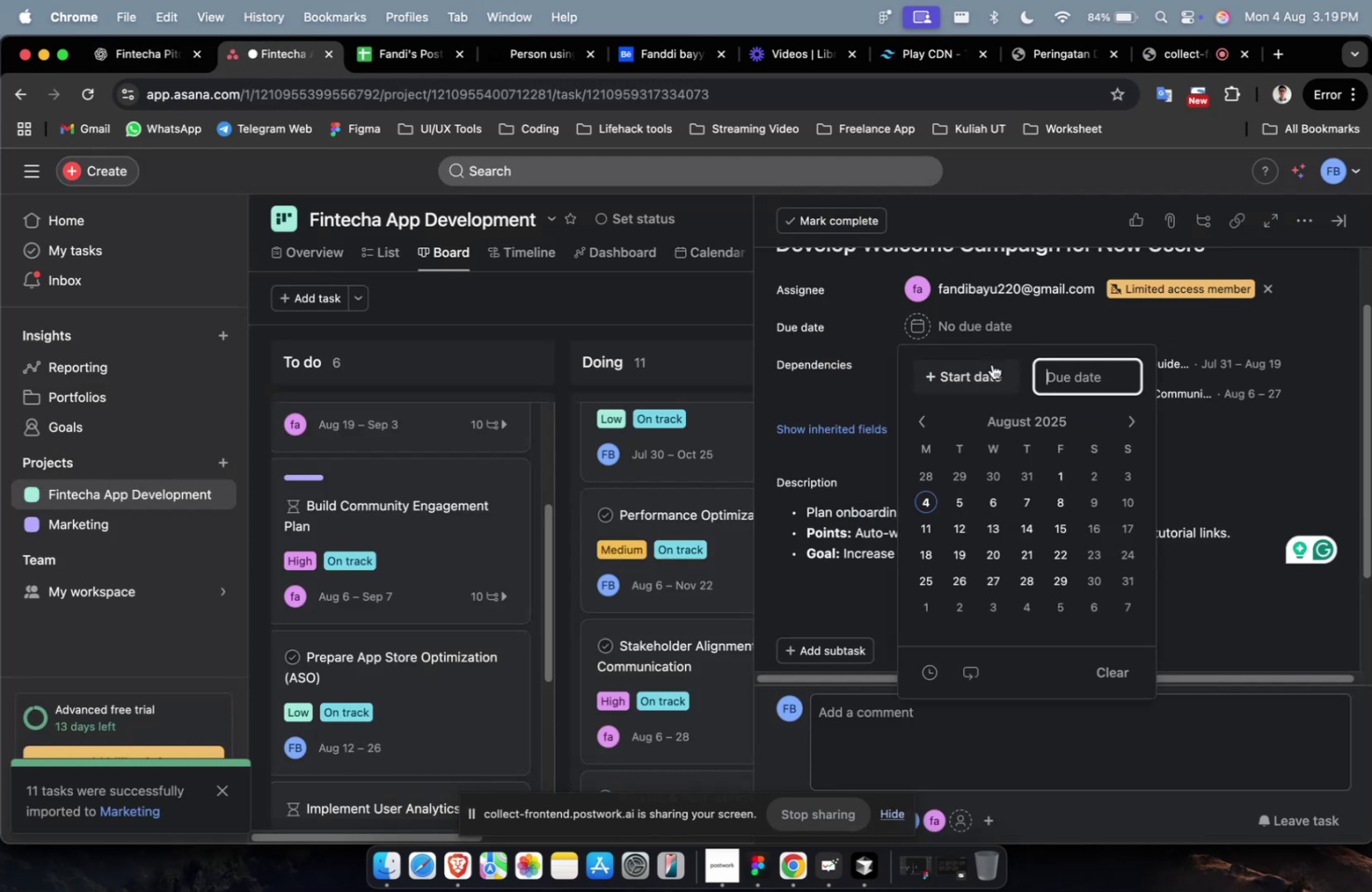 
triple_click([975, 372])
 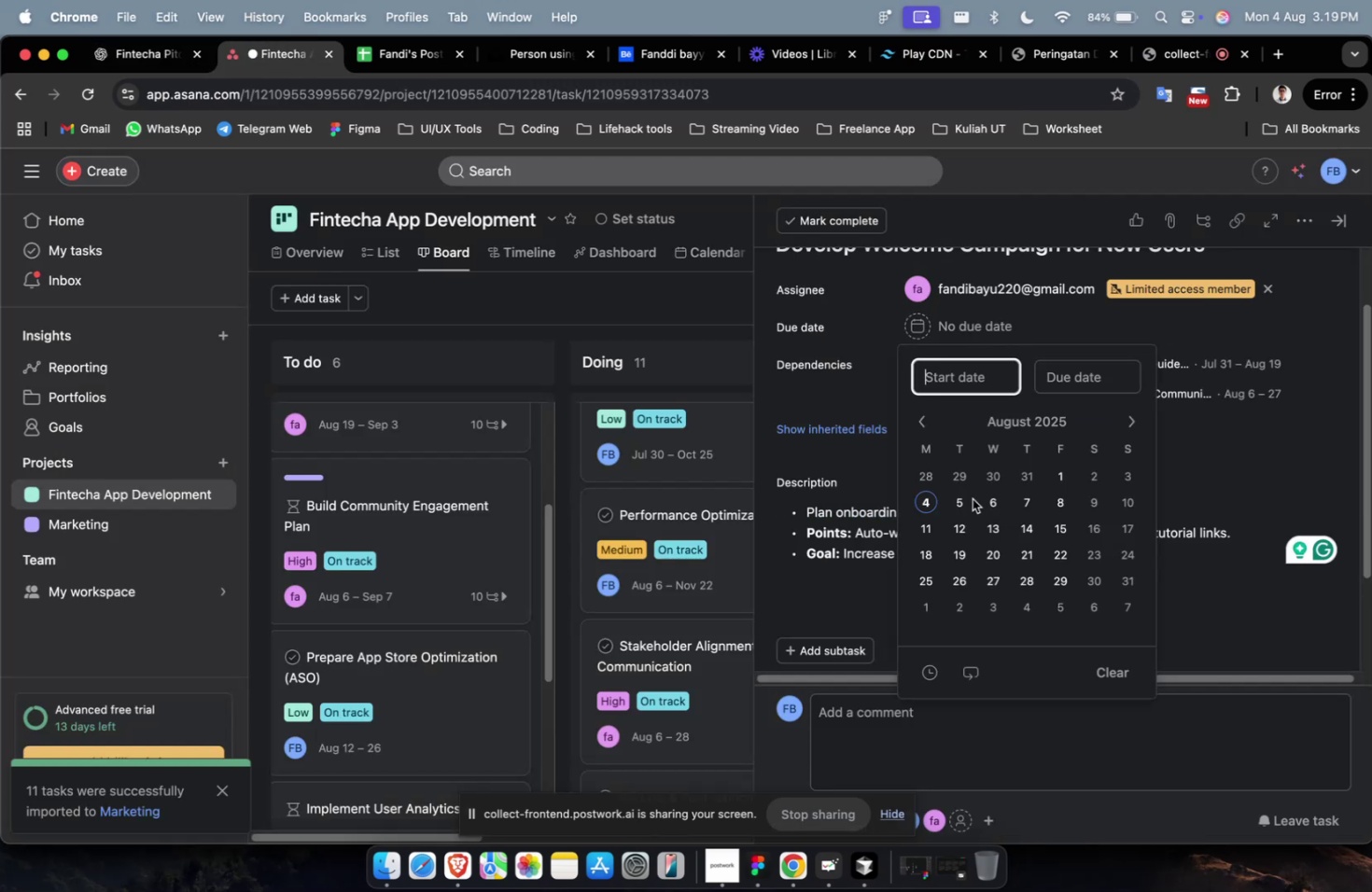 
triple_click([967, 523])
 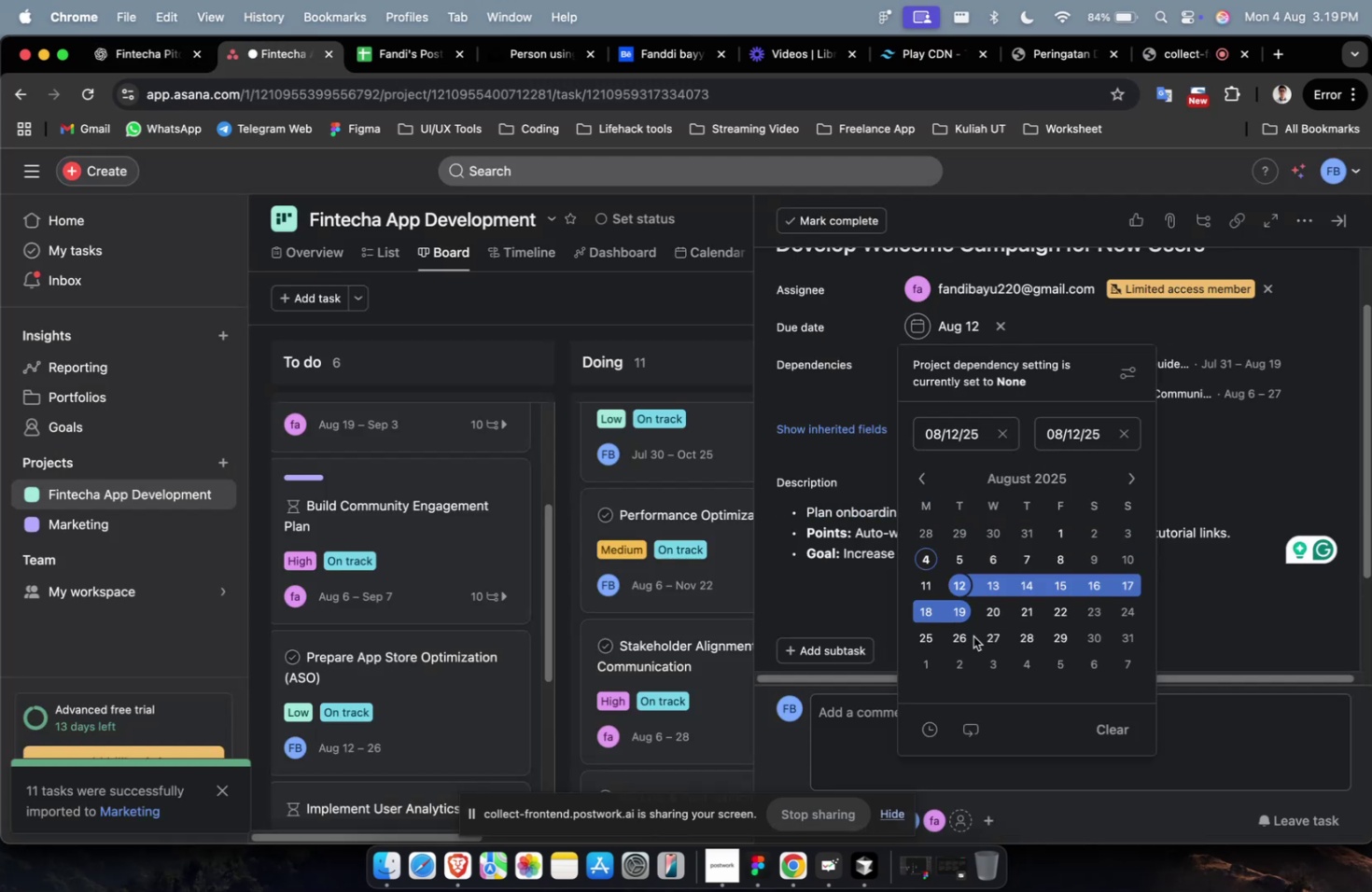 
left_click([968, 647])
 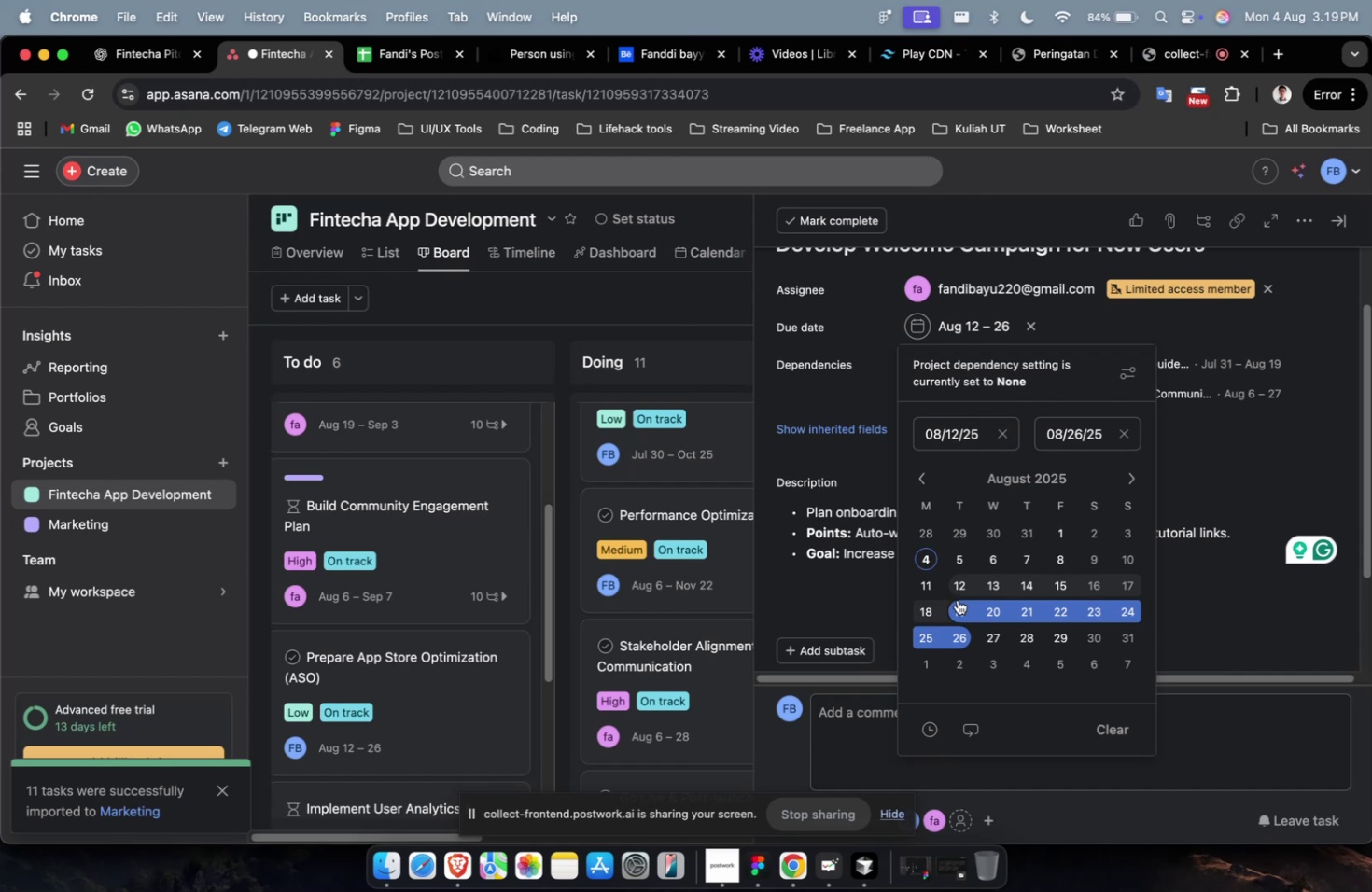 
wait(5.82)
 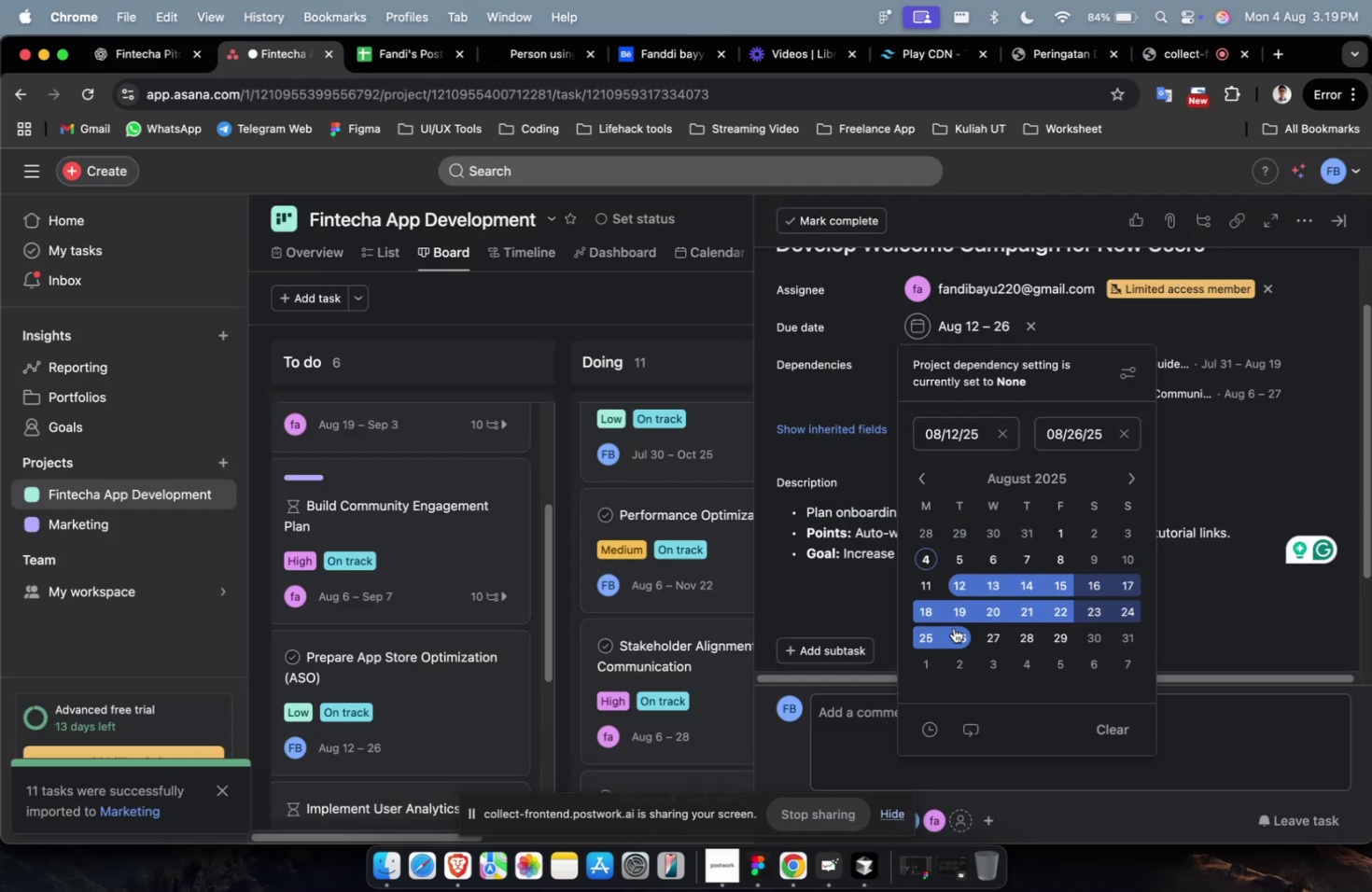 
left_click([133, 59])
 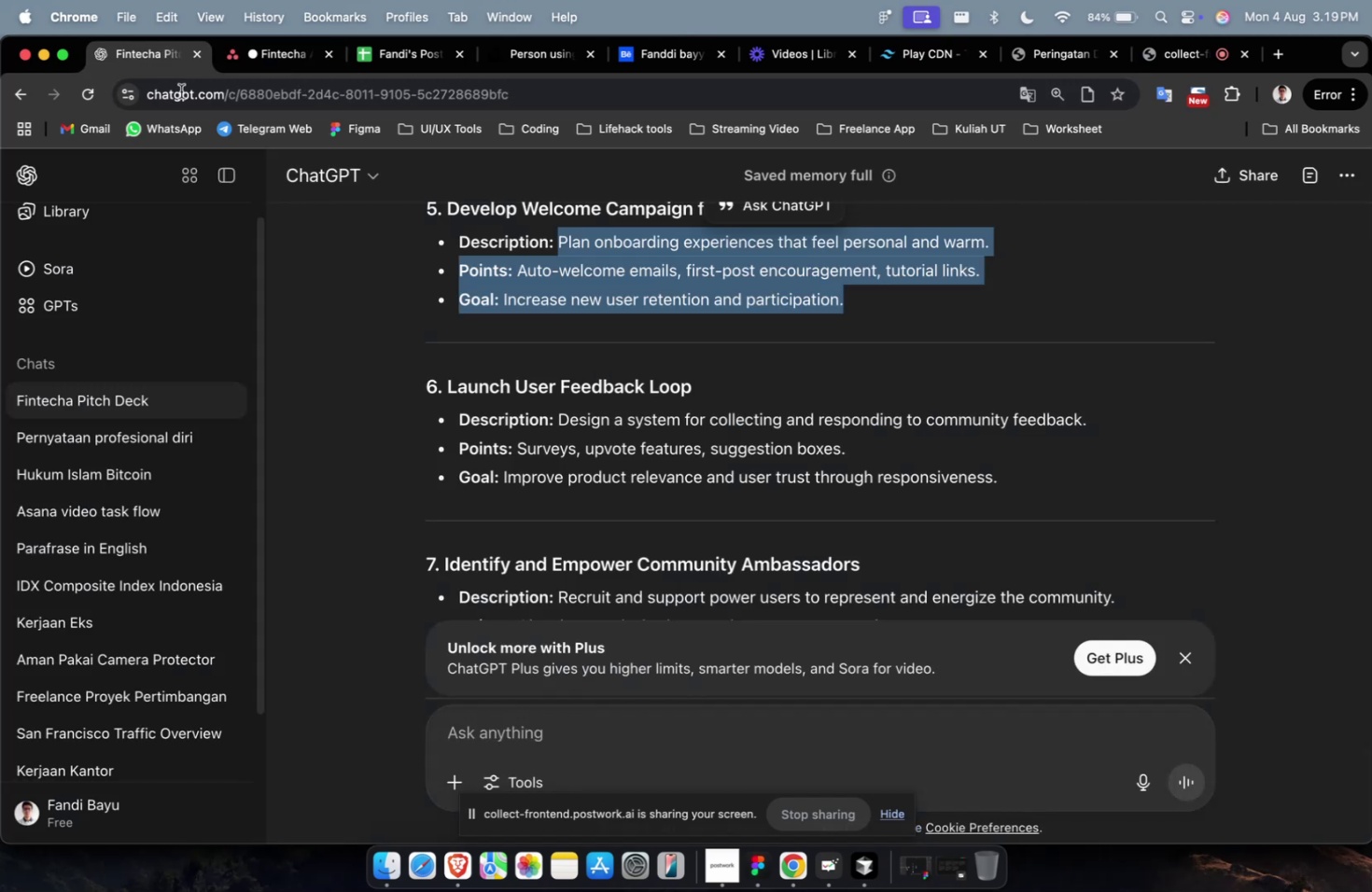 
scroll: coordinate [737, 427], scroll_direction: up, amount: 7.0
 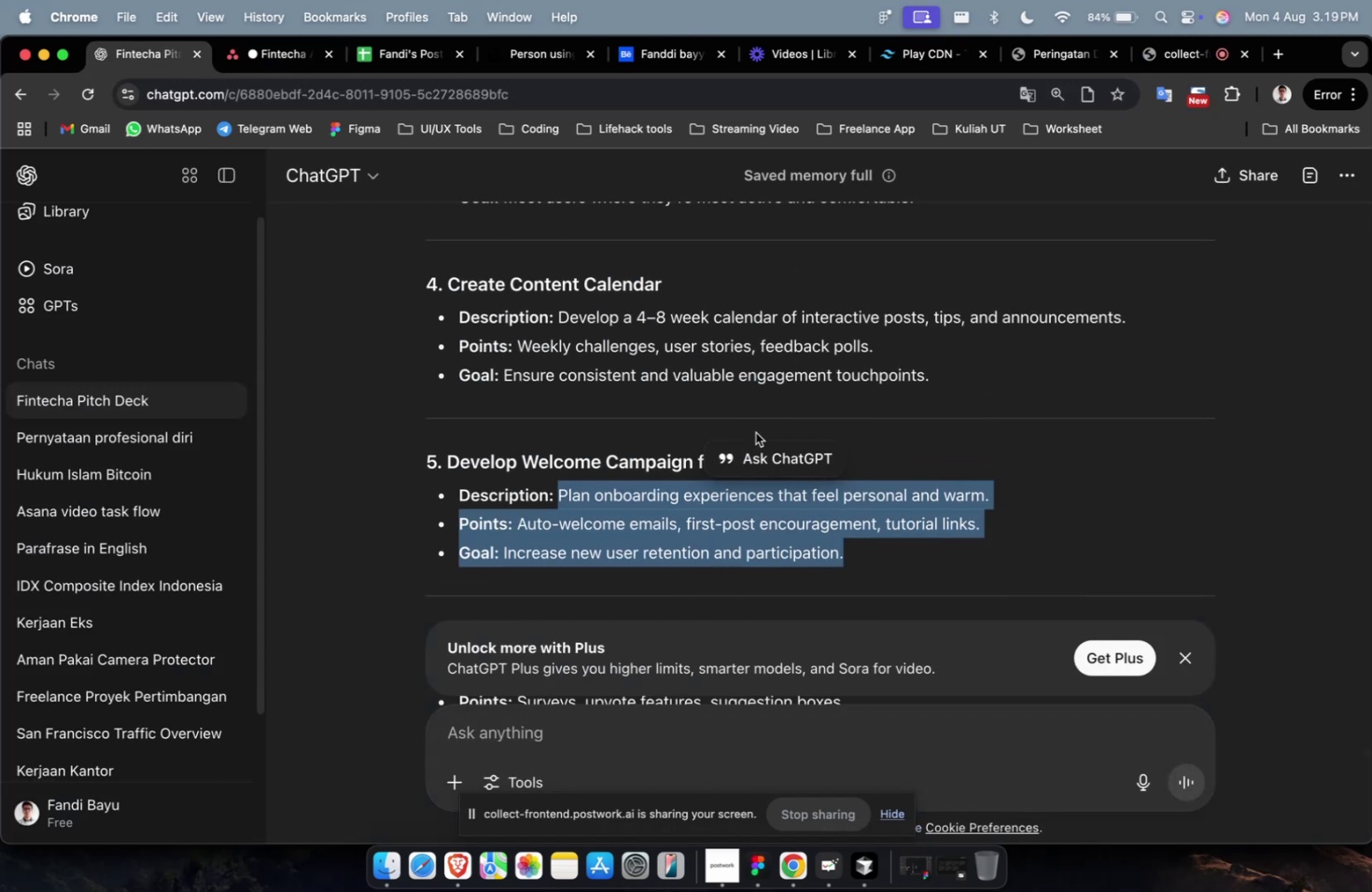 
left_click_drag(start_coordinate=[946, 381], to_coordinate=[557, 326])
 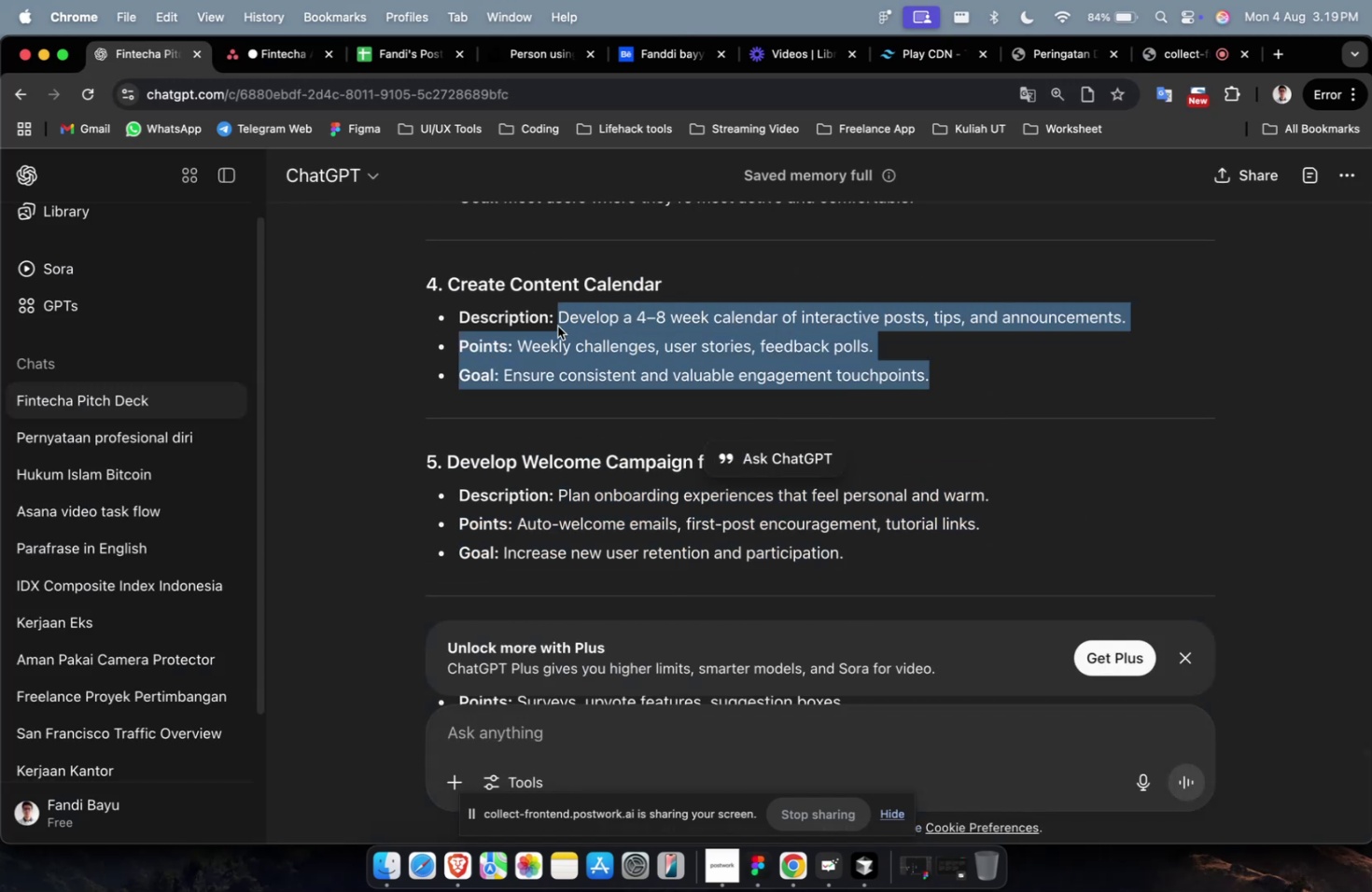 
key(Meta+C)
 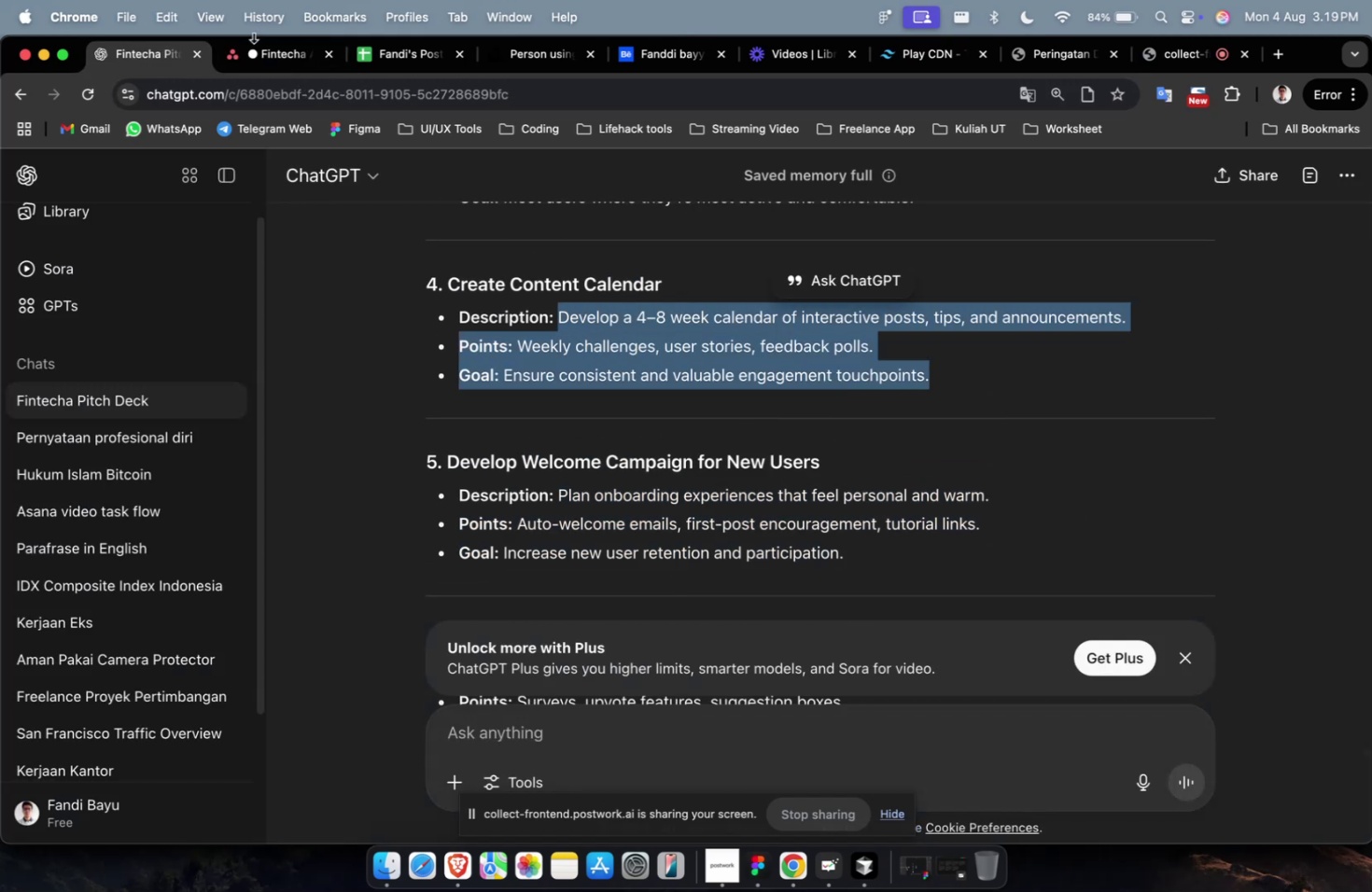 
left_click([259, 51])
 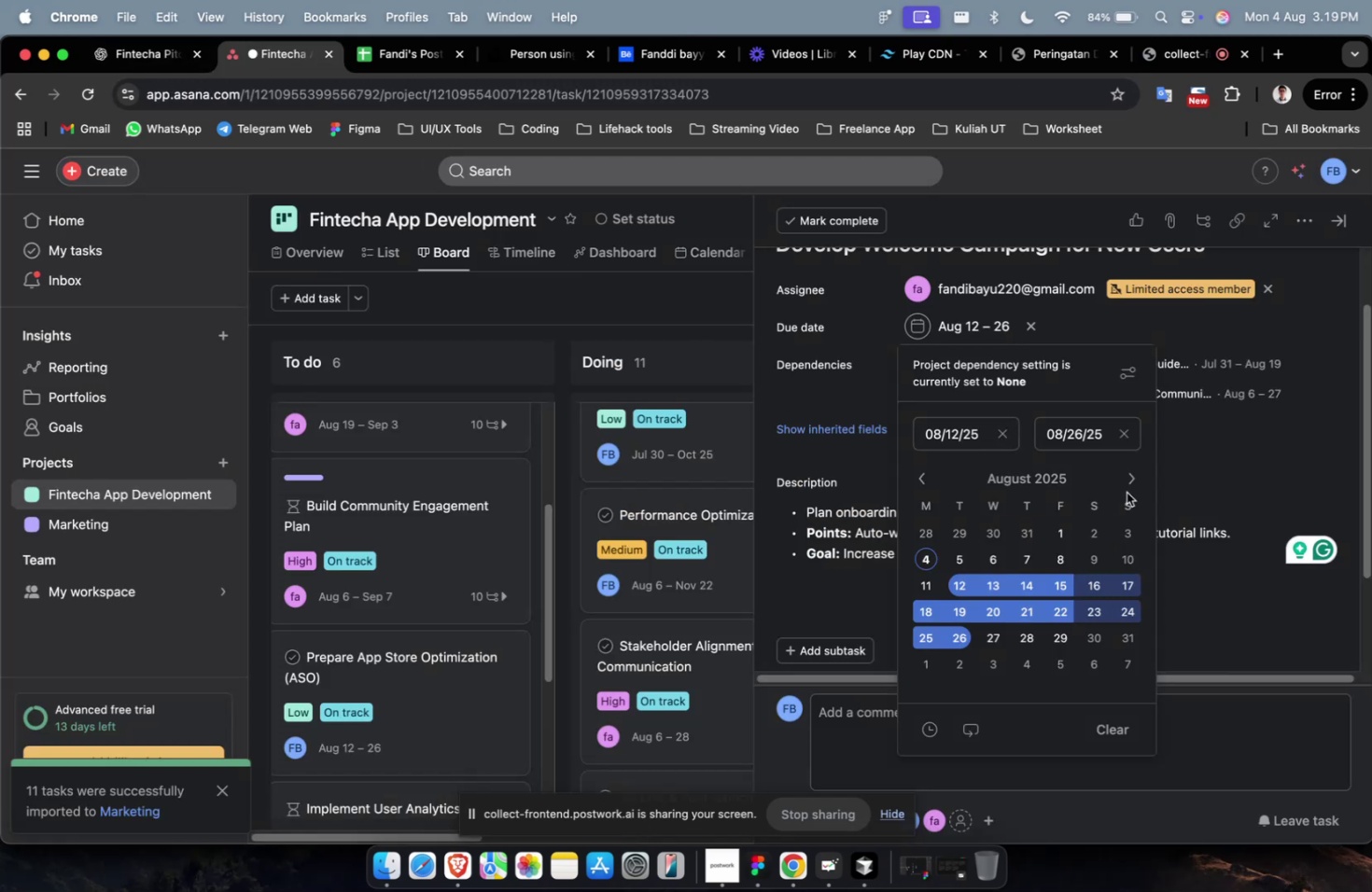 
left_click([1209, 453])
 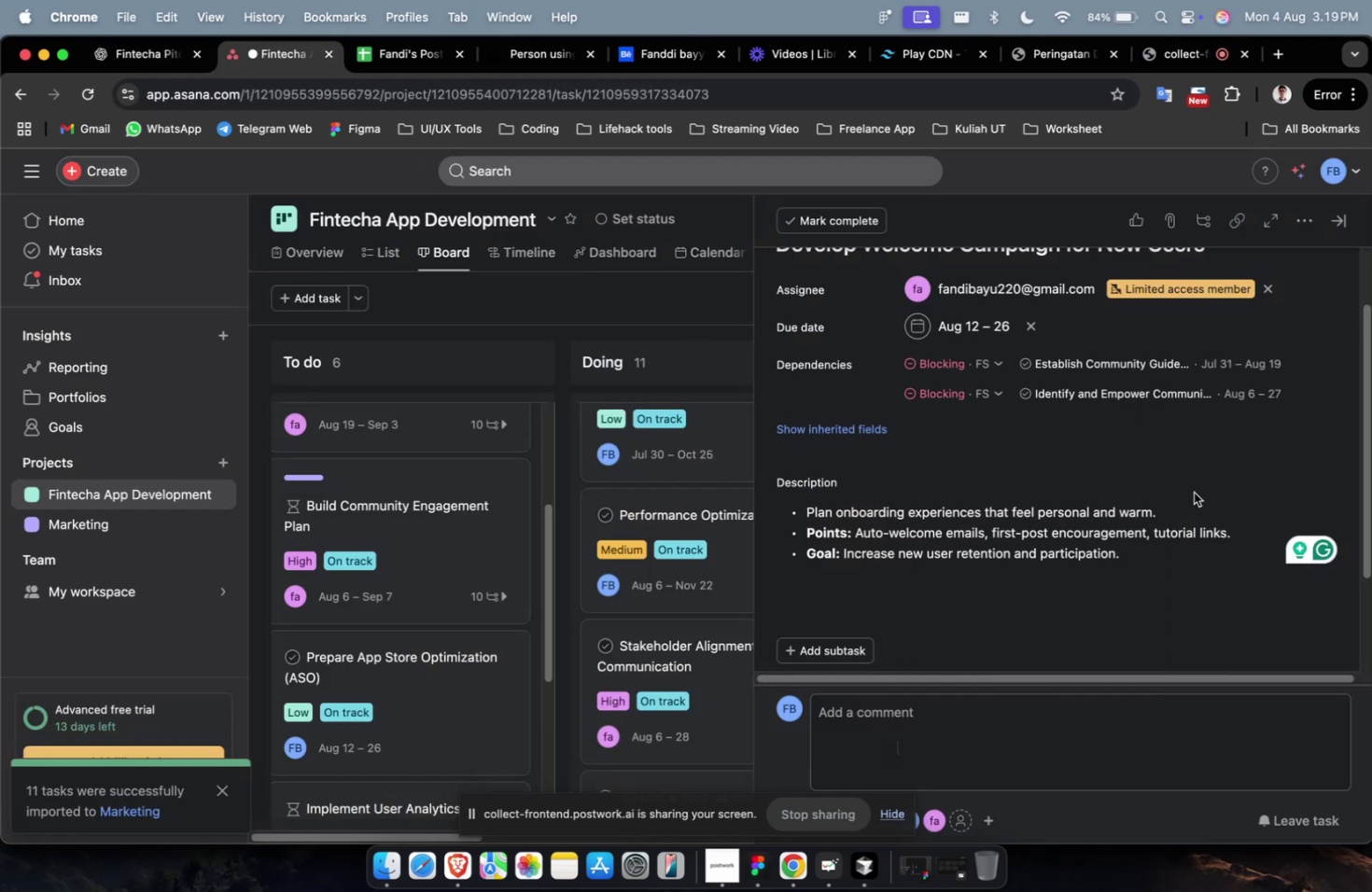 
scroll: coordinate [1193, 492], scroll_direction: none, amount: 0.0
 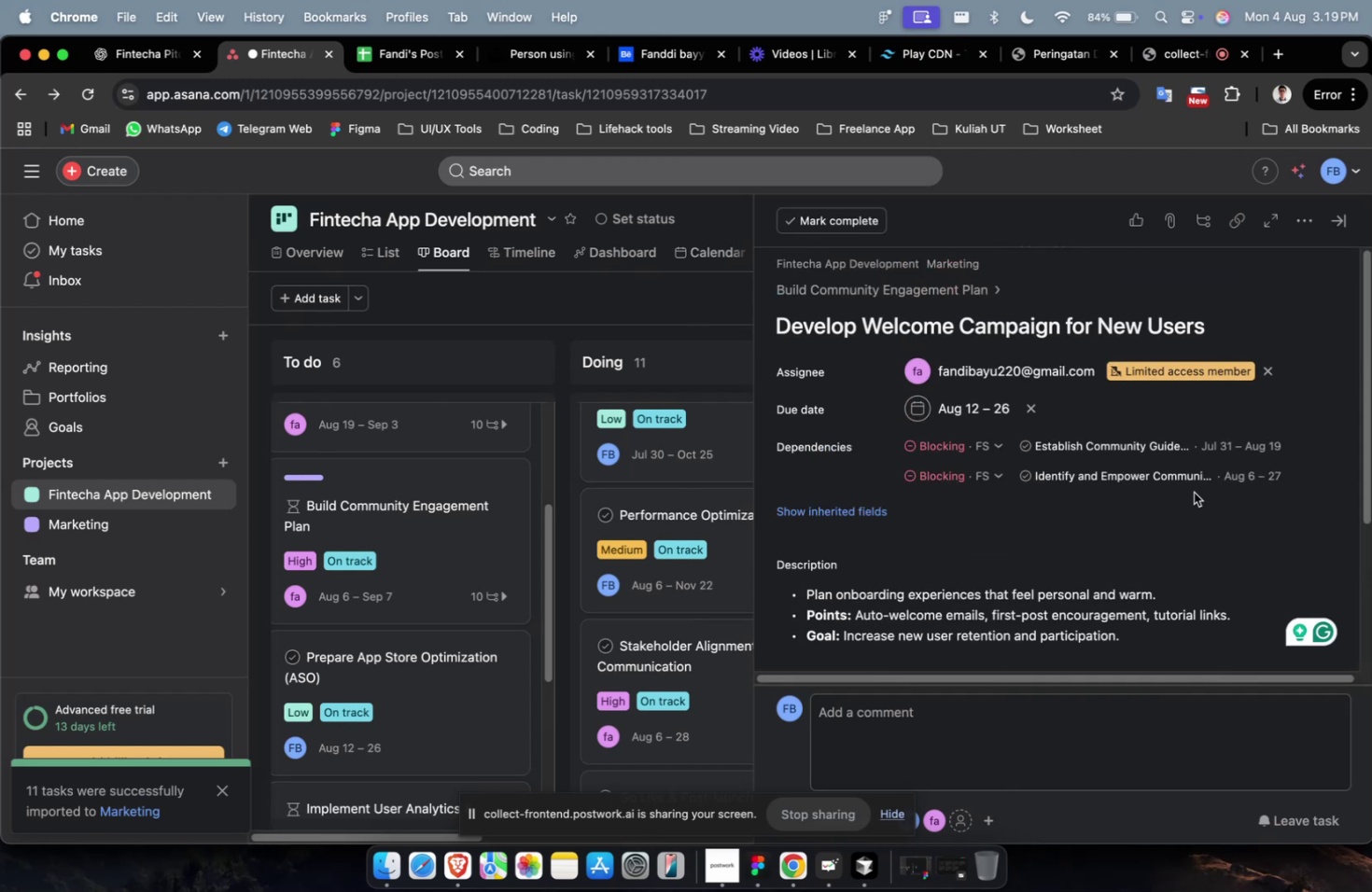 
scroll: coordinate [1069, 467], scroll_direction: down, amount: 21.0
 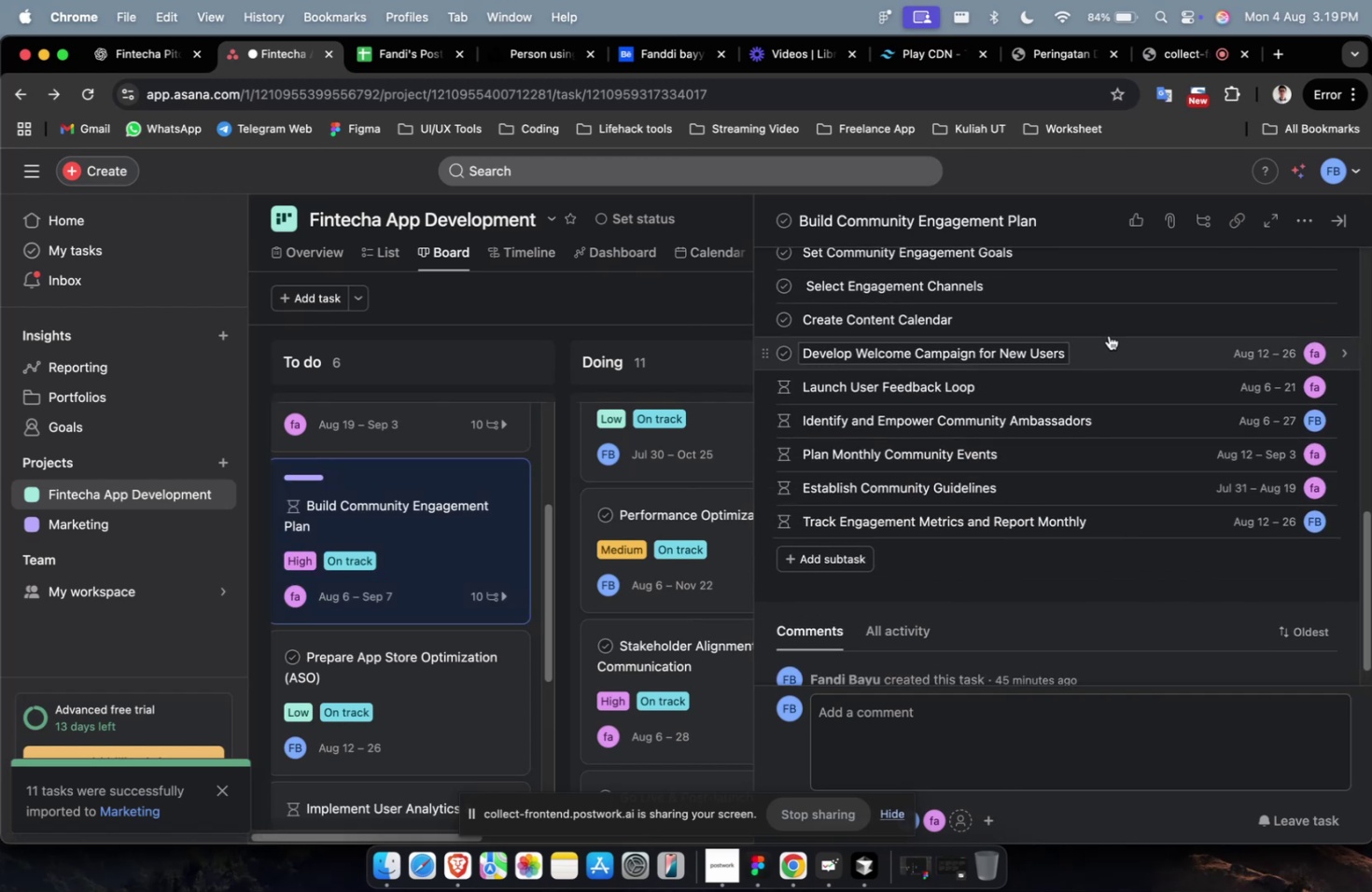 
left_click([1112, 319])
 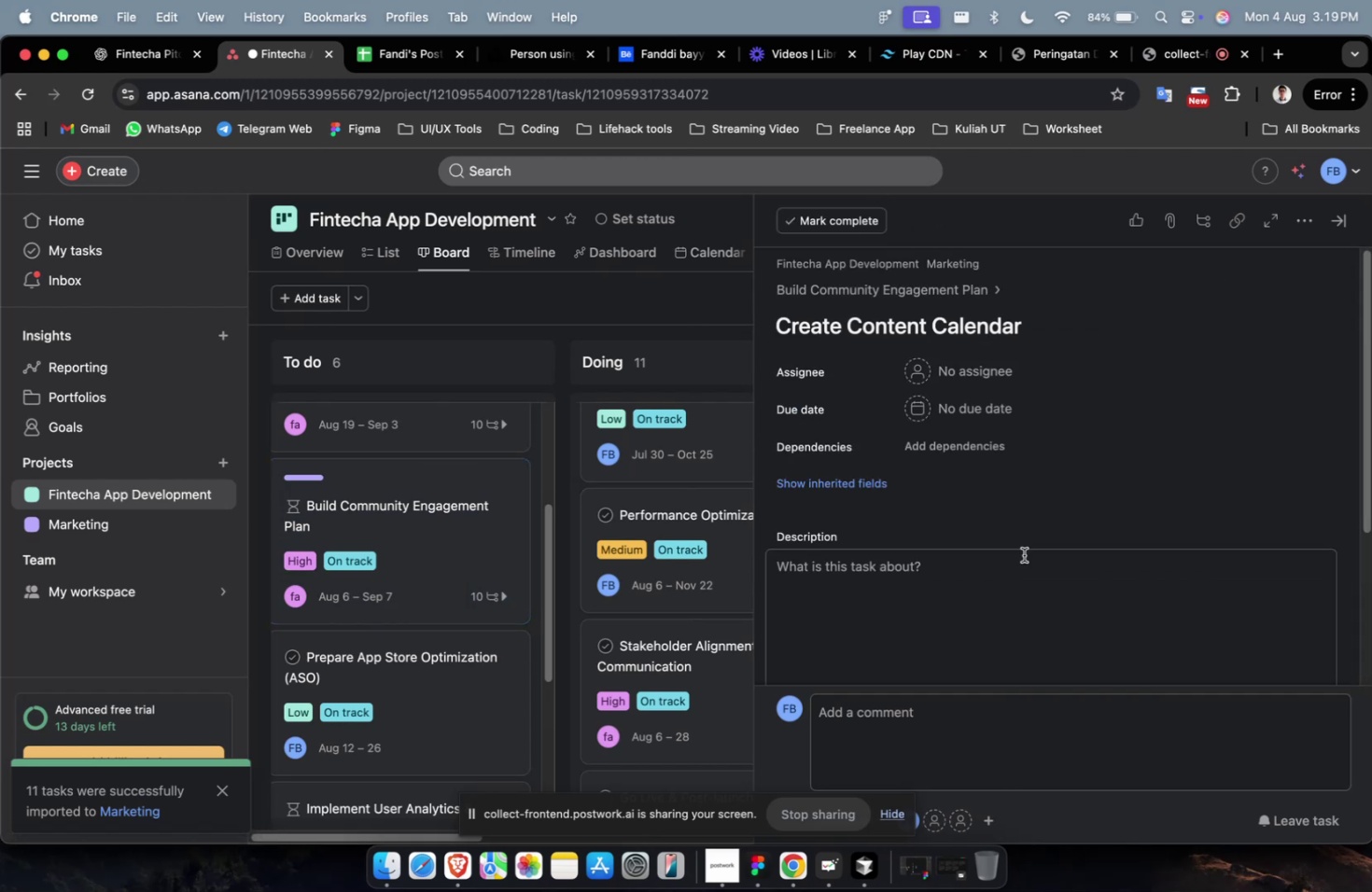 
double_click([1015, 567])
 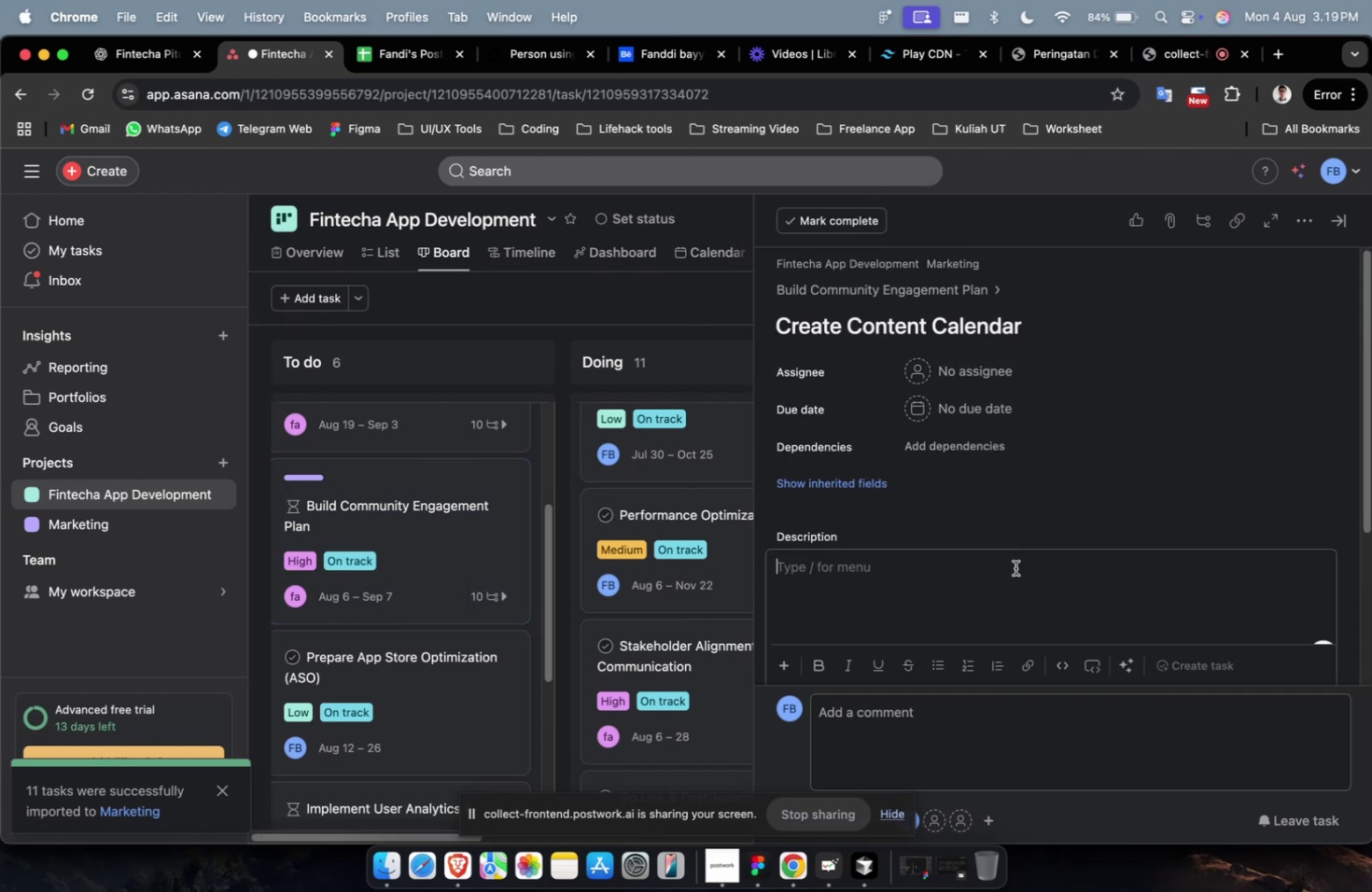 
key(Meta+V)
 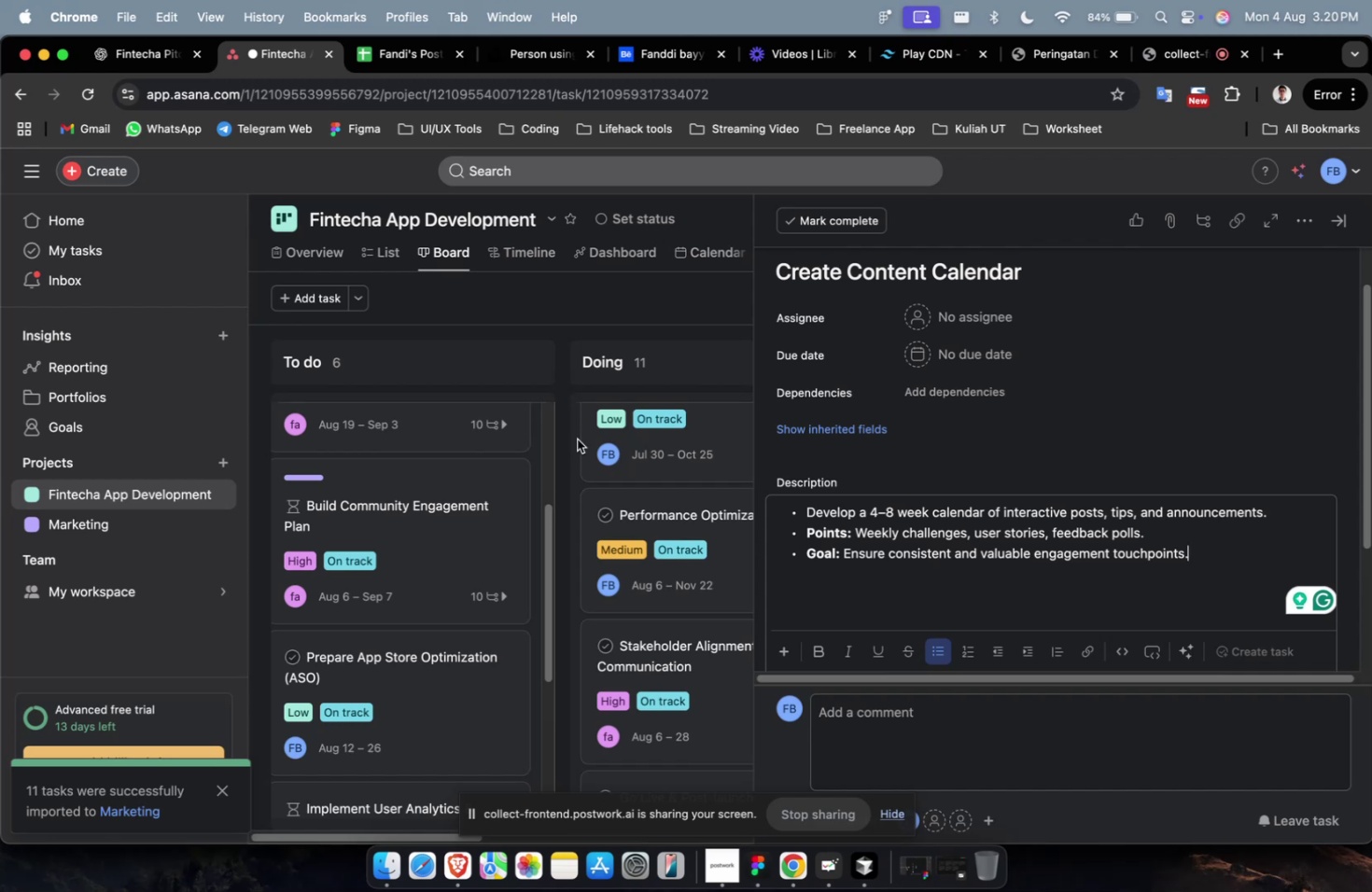 
wait(26.47)
 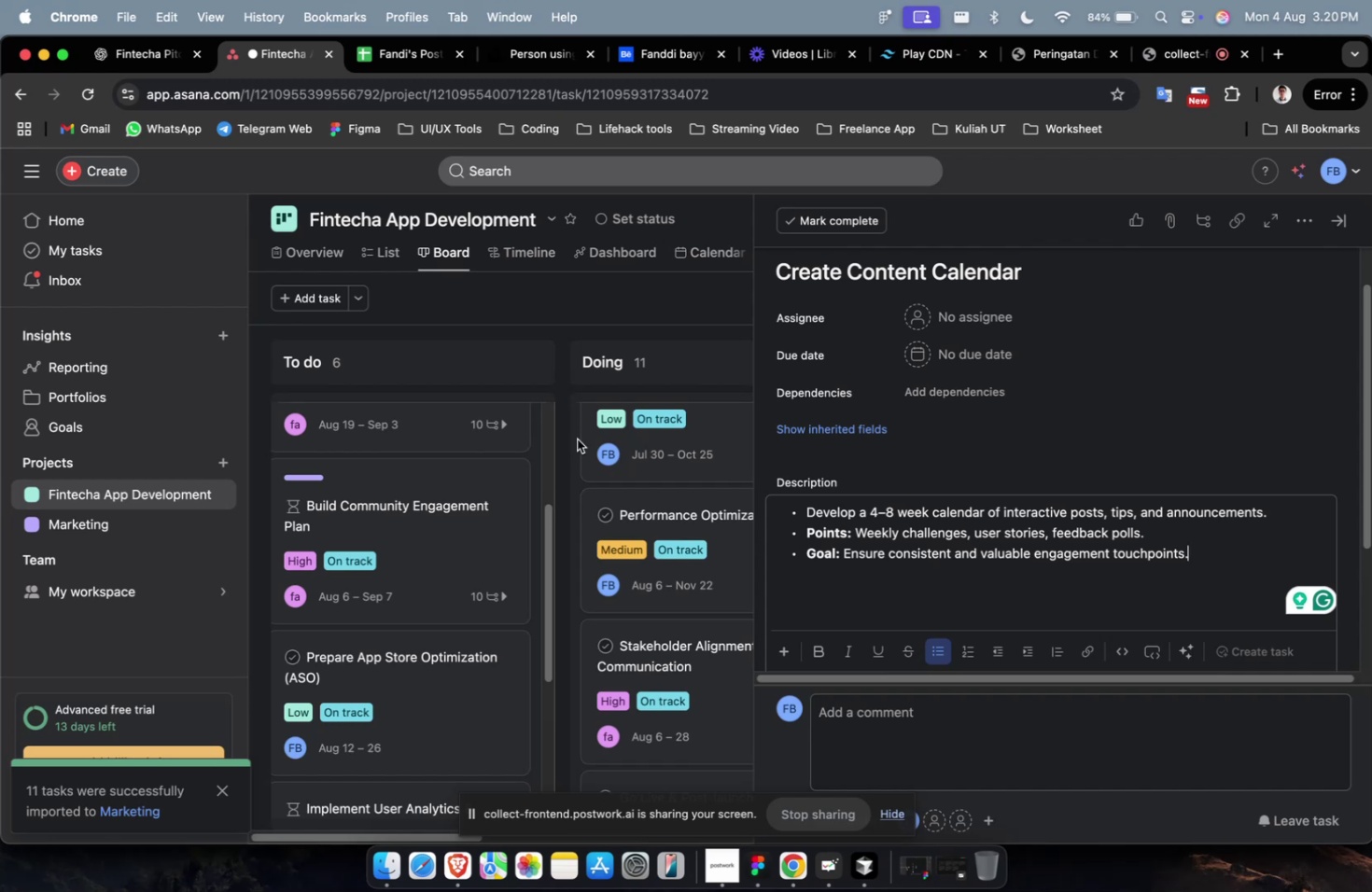 
left_click([987, 342])
 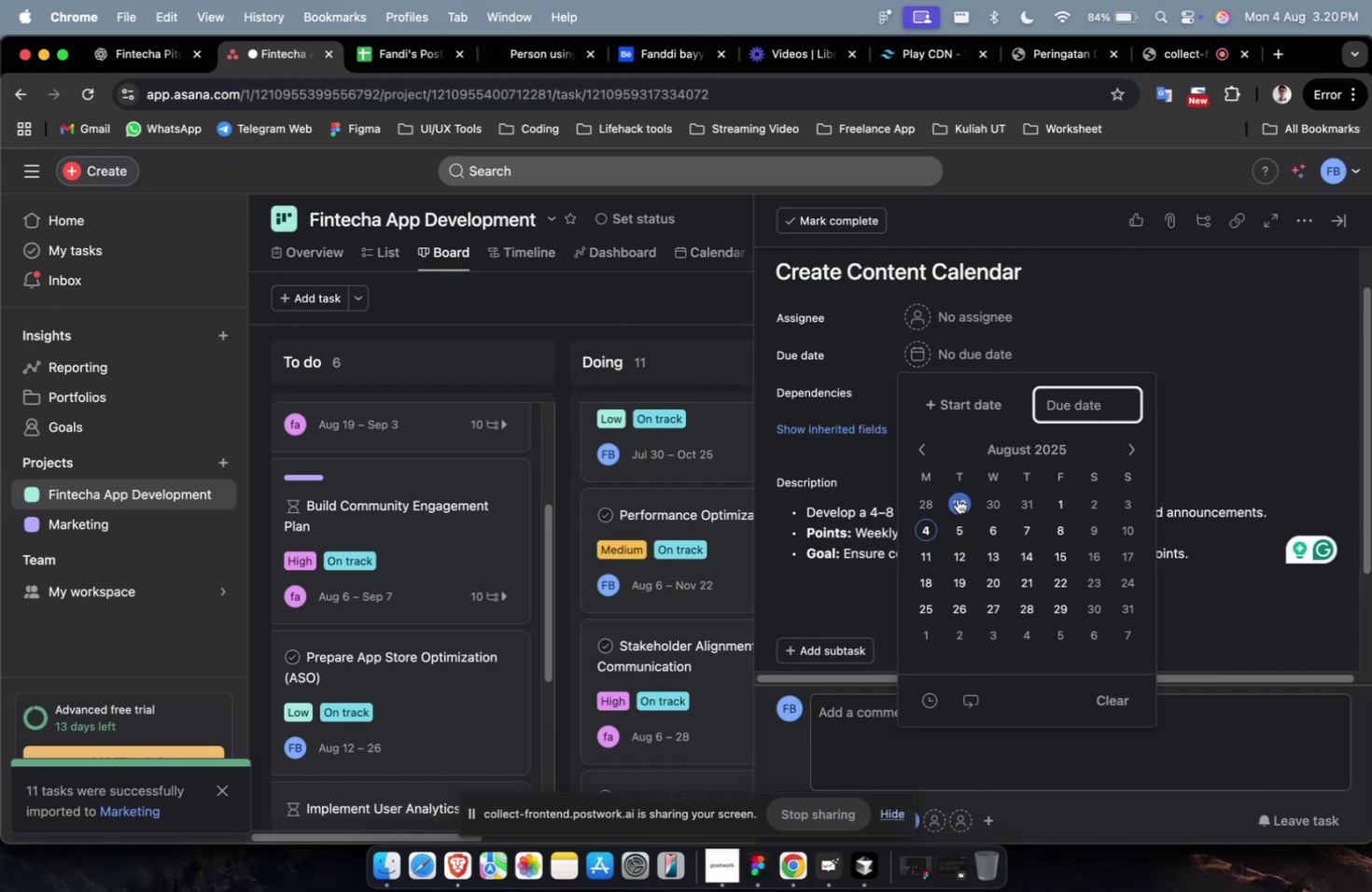 
left_click([941, 427])
 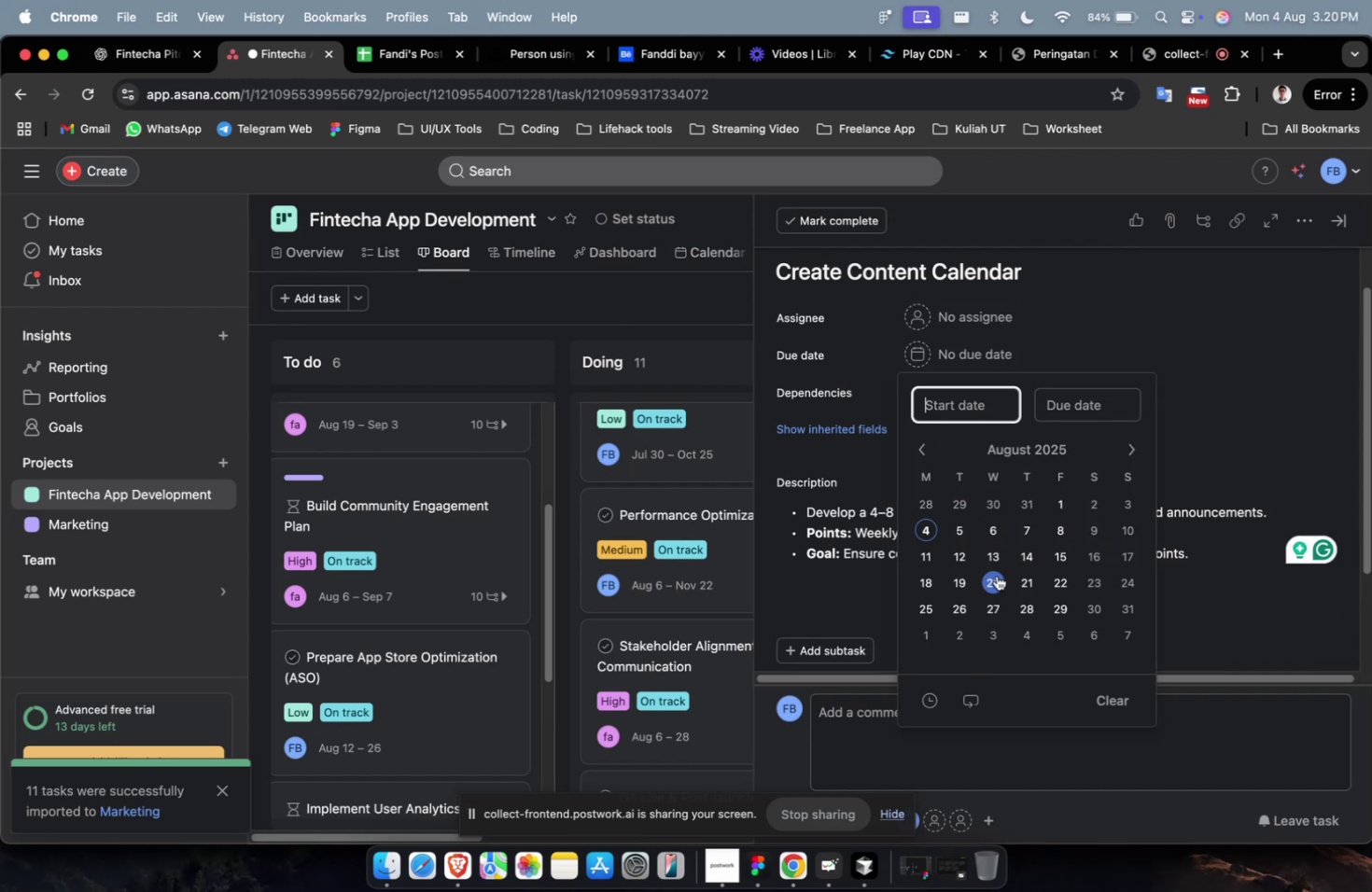 
left_click([990, 562])
 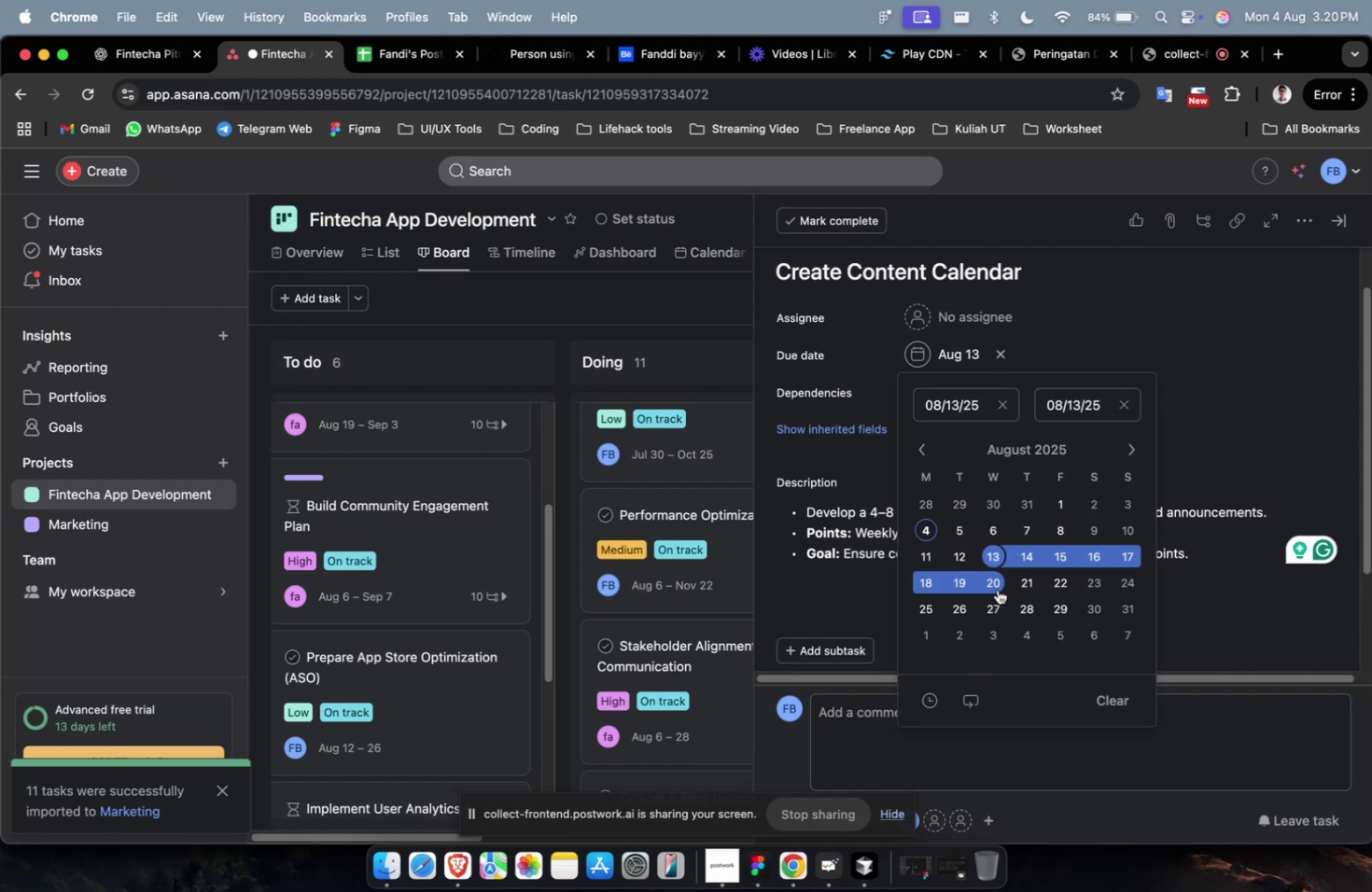 
double_click([997, 589])
 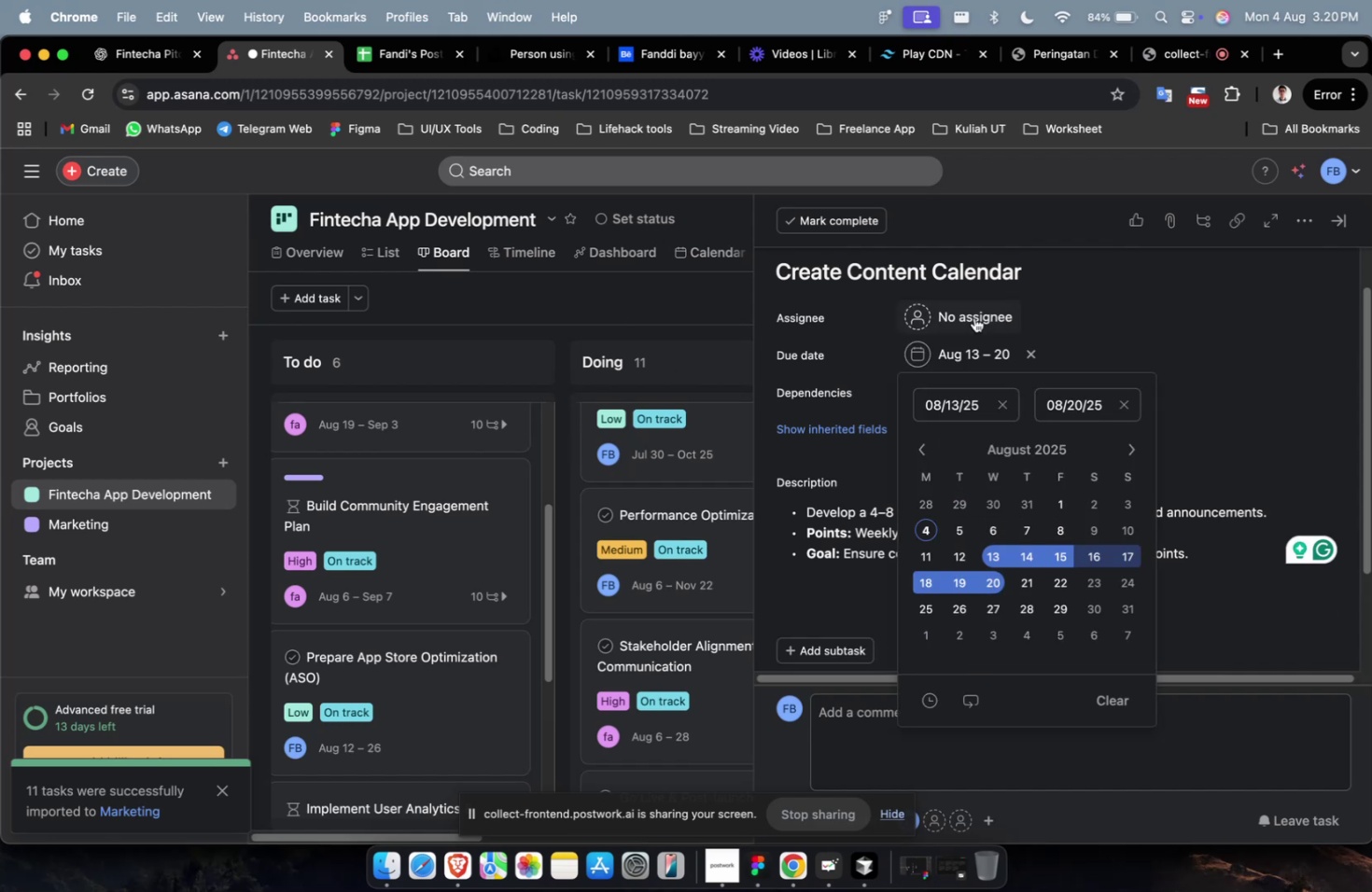 
triple_click([973, 317])
 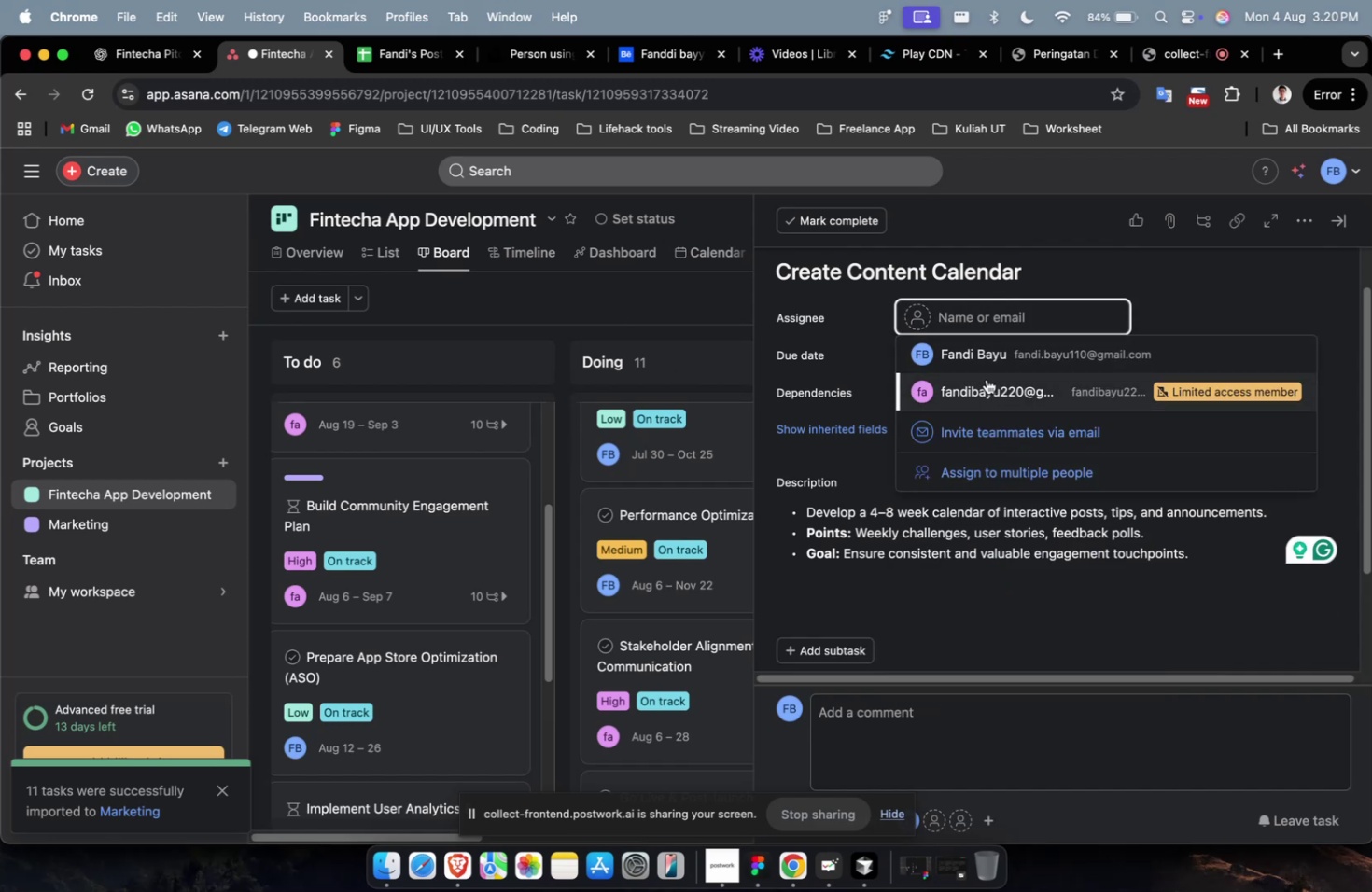 
left_click([986, 383])
 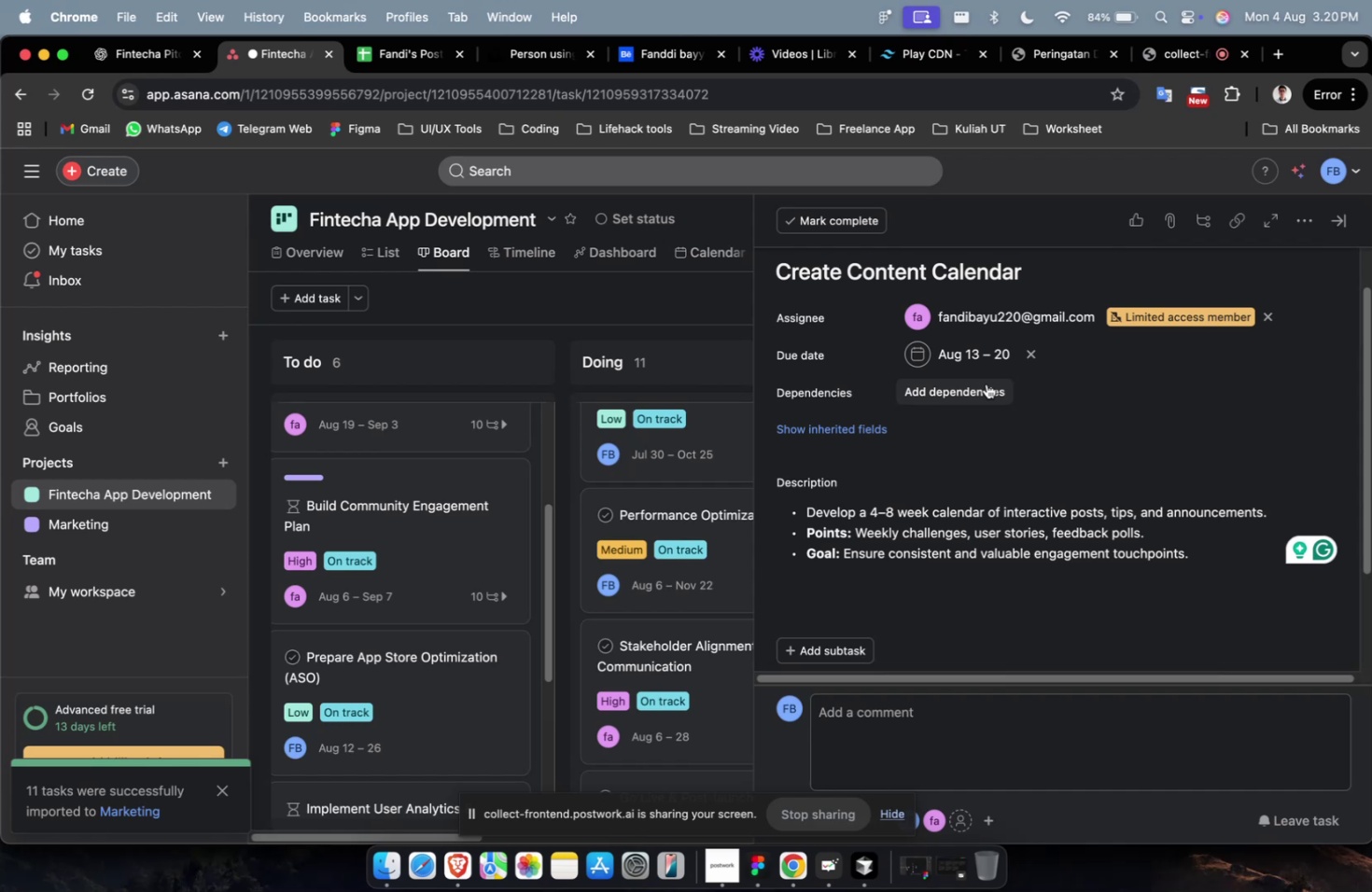 
wait(31.41)
 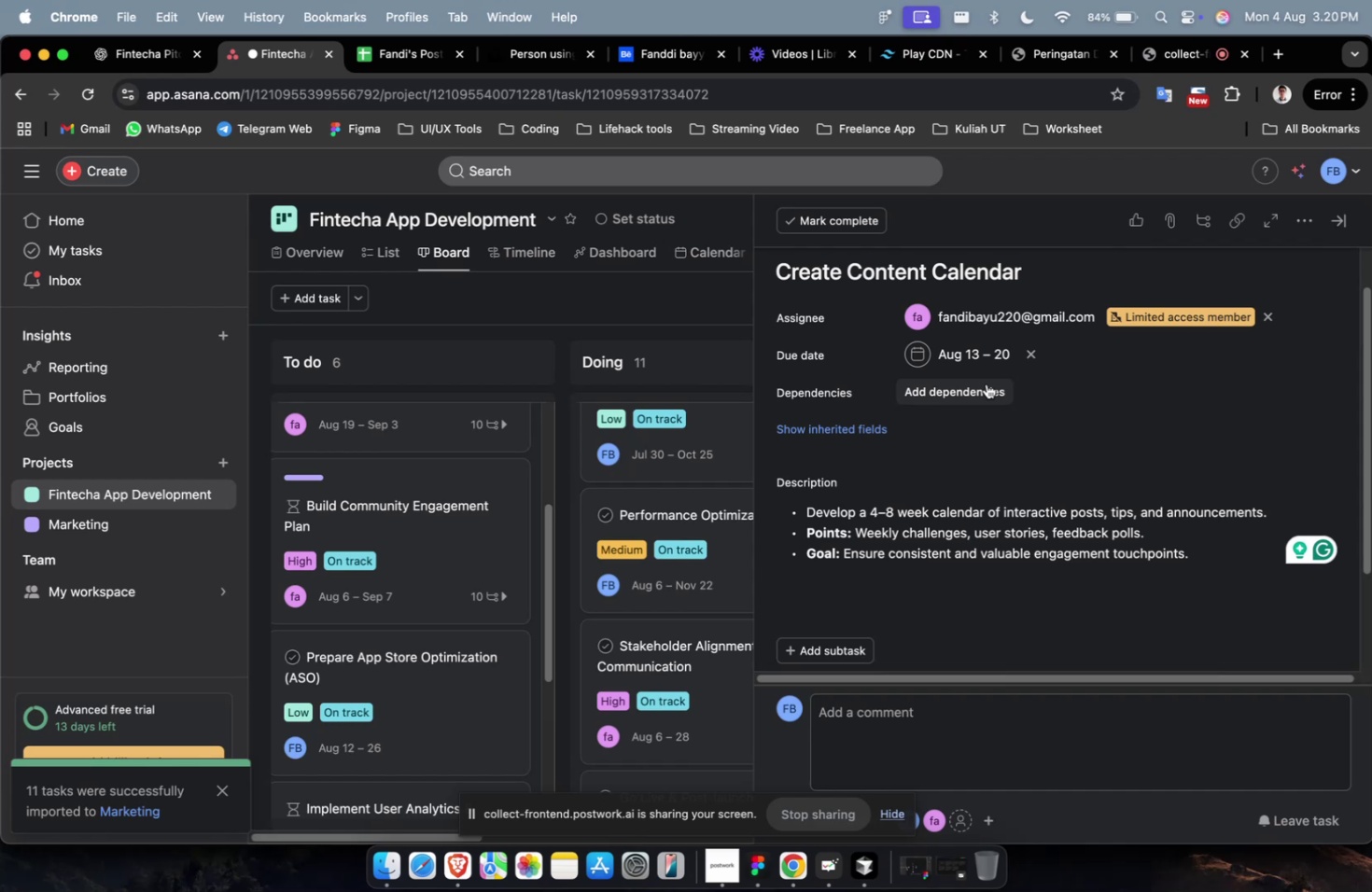 
scroll: coordinate [986, 383], scroll_direction: down, amount: 2.0
 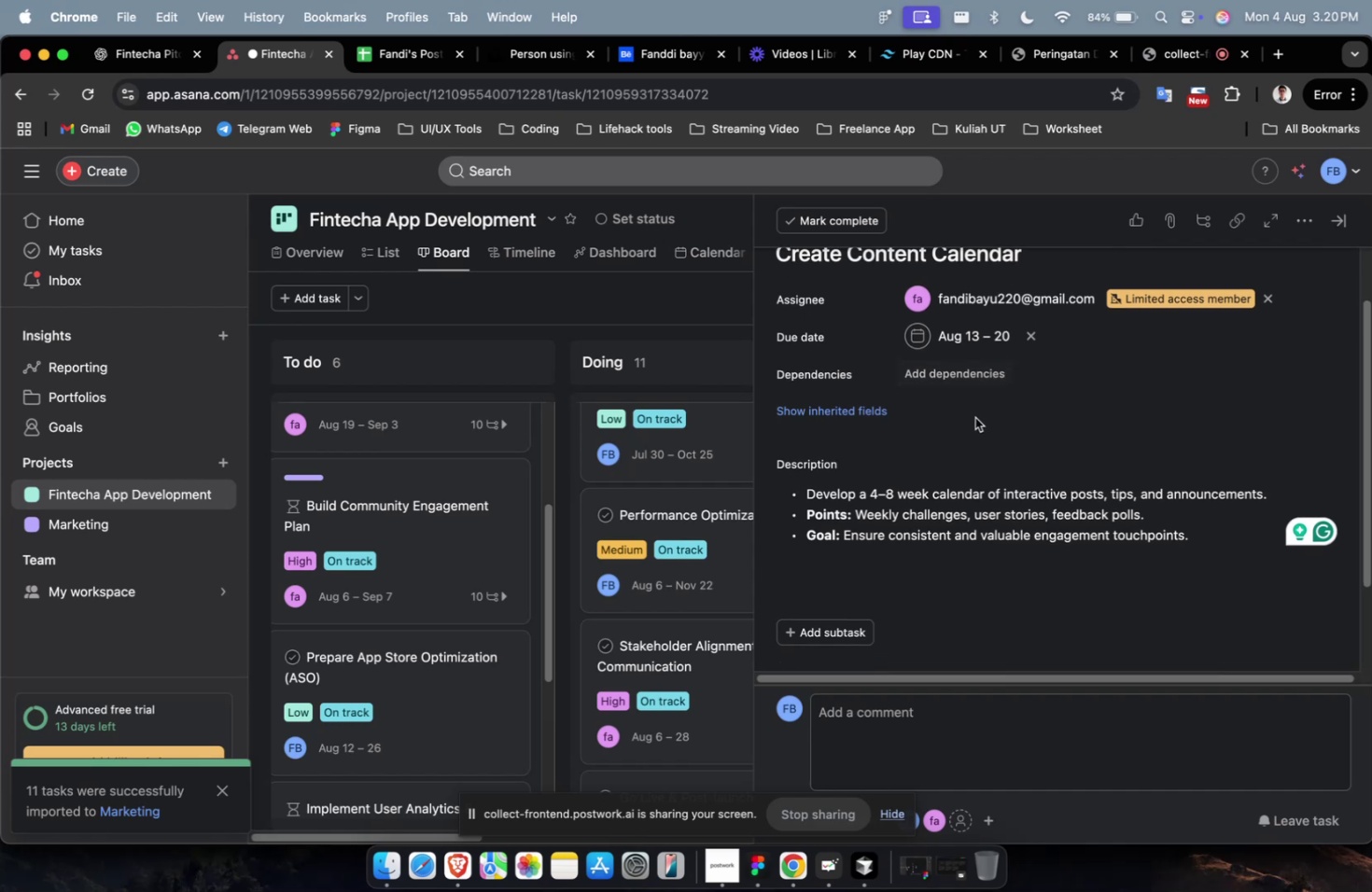 
right_click([952, 423])
 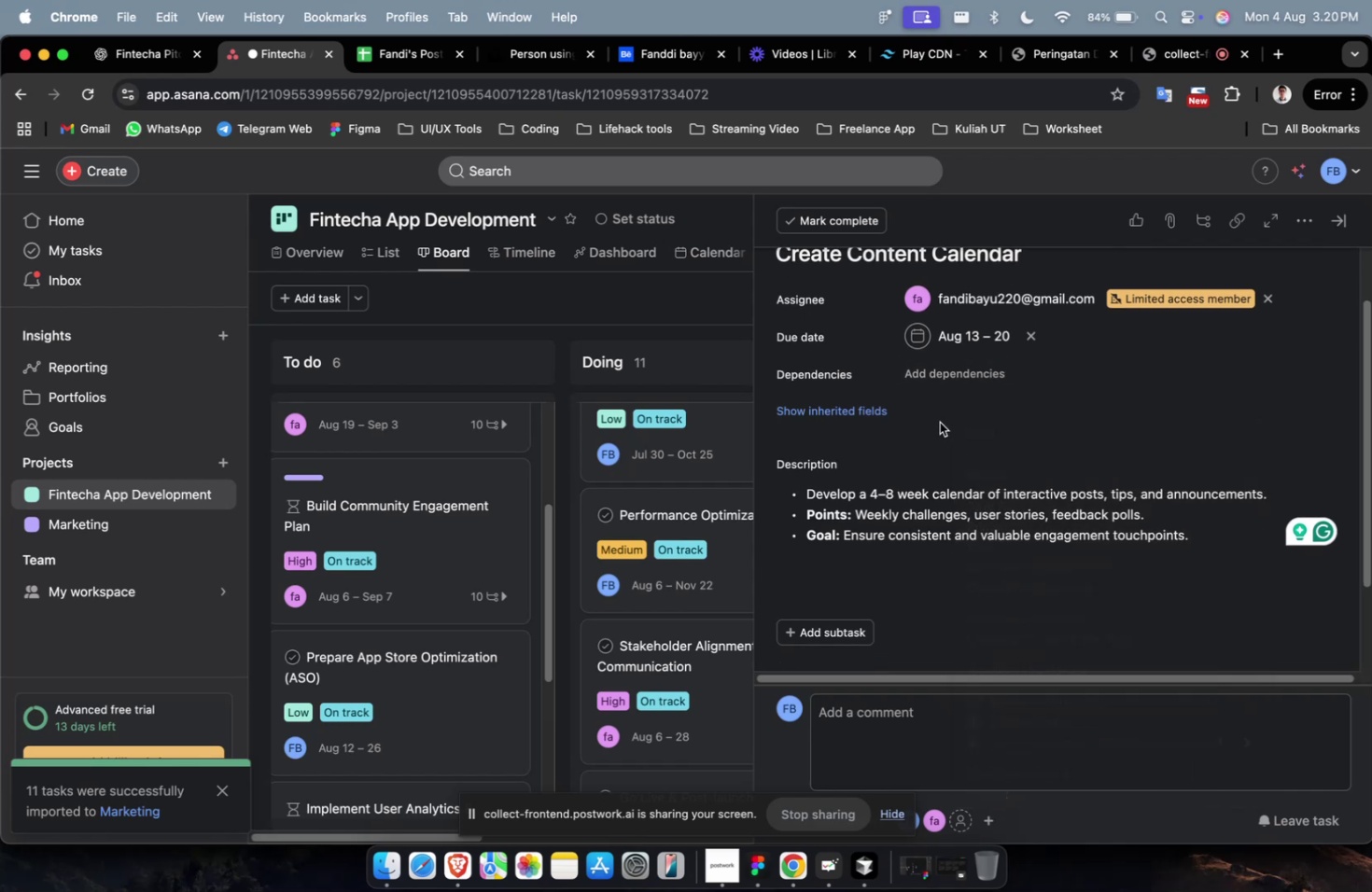 
double_click([942, 372])
 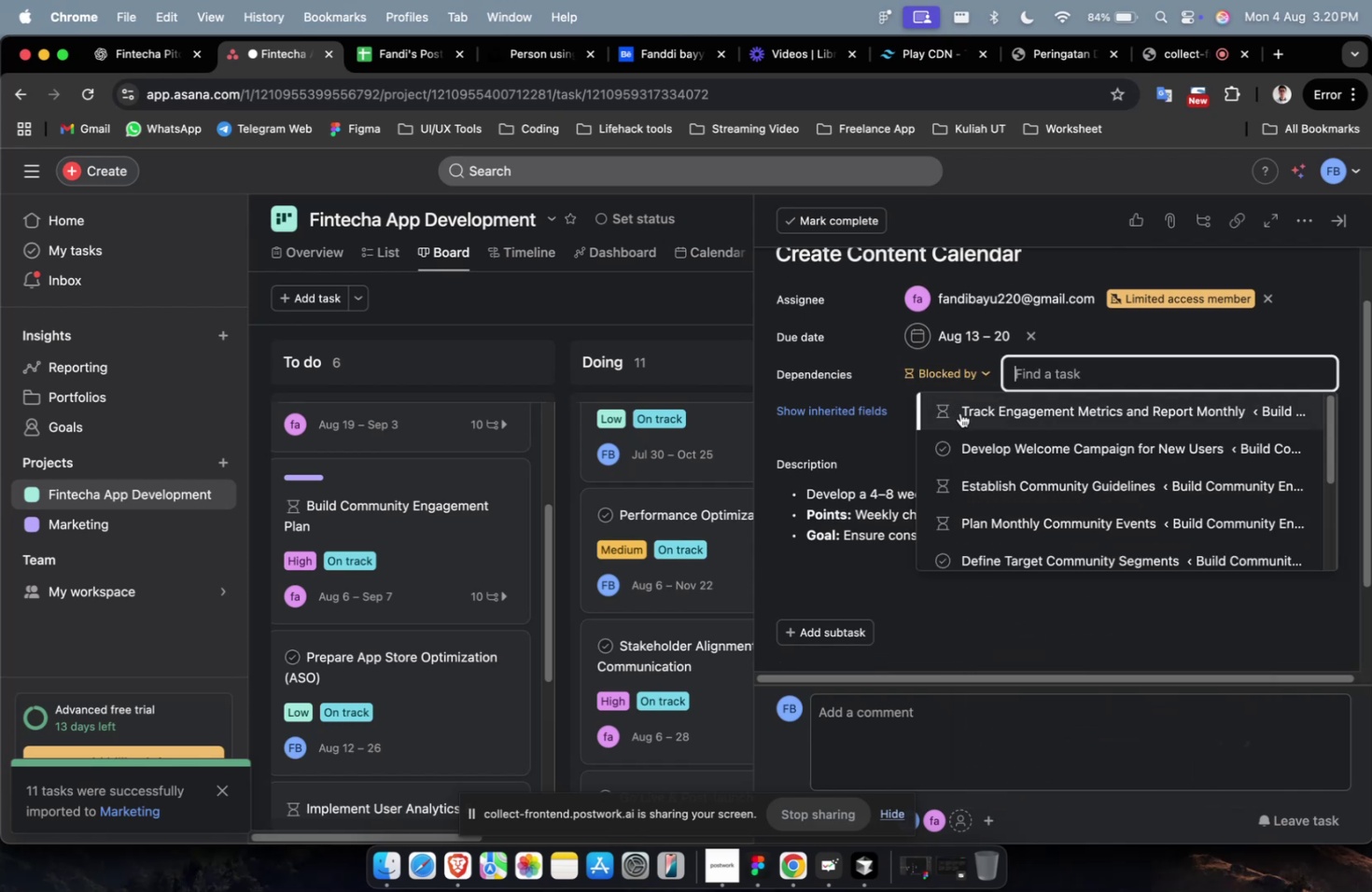 
triple_click([959, 412])
 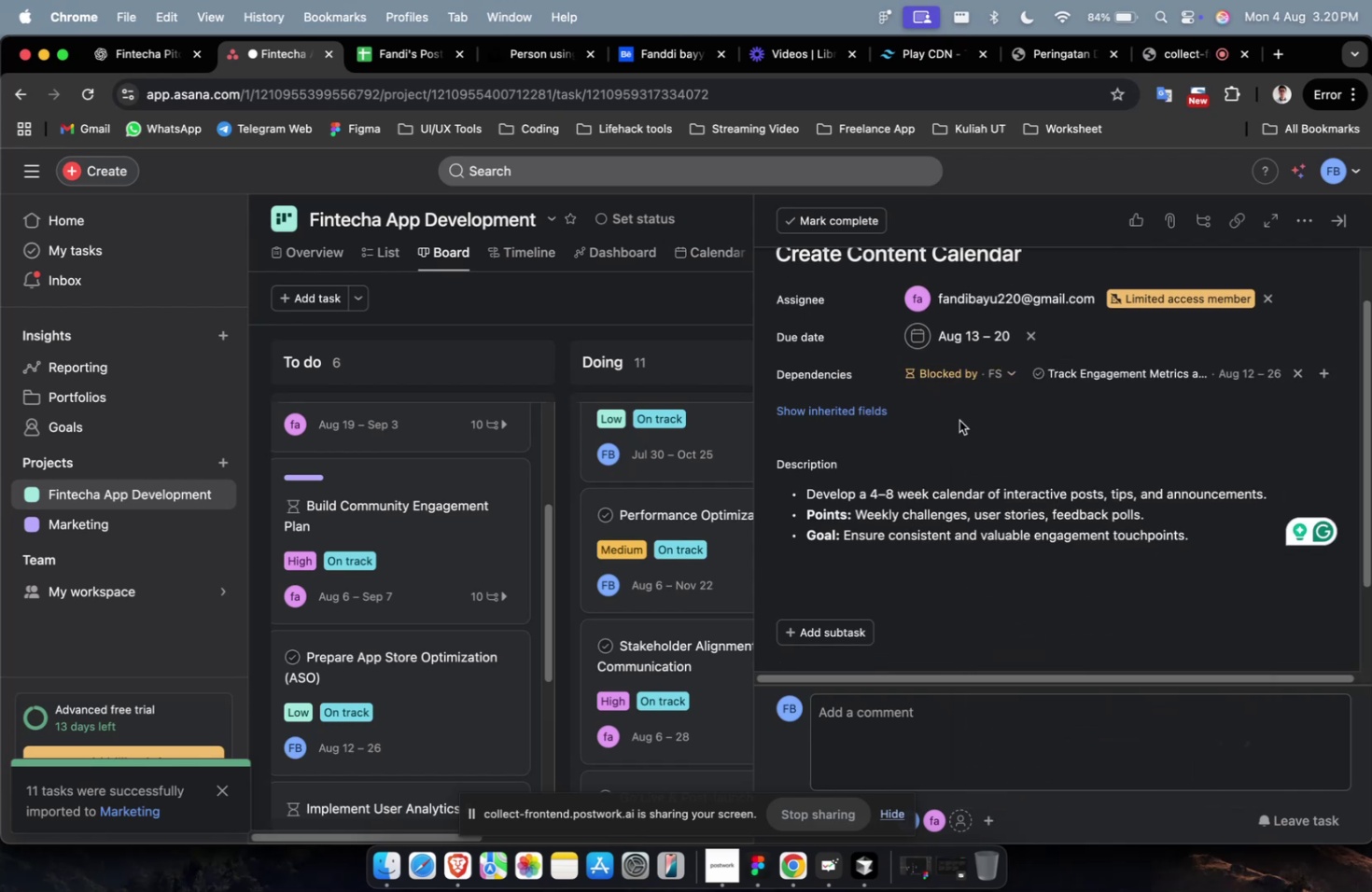 
scroll: coordinate [959, 420], scroll_direction: up, amount: 9.0
 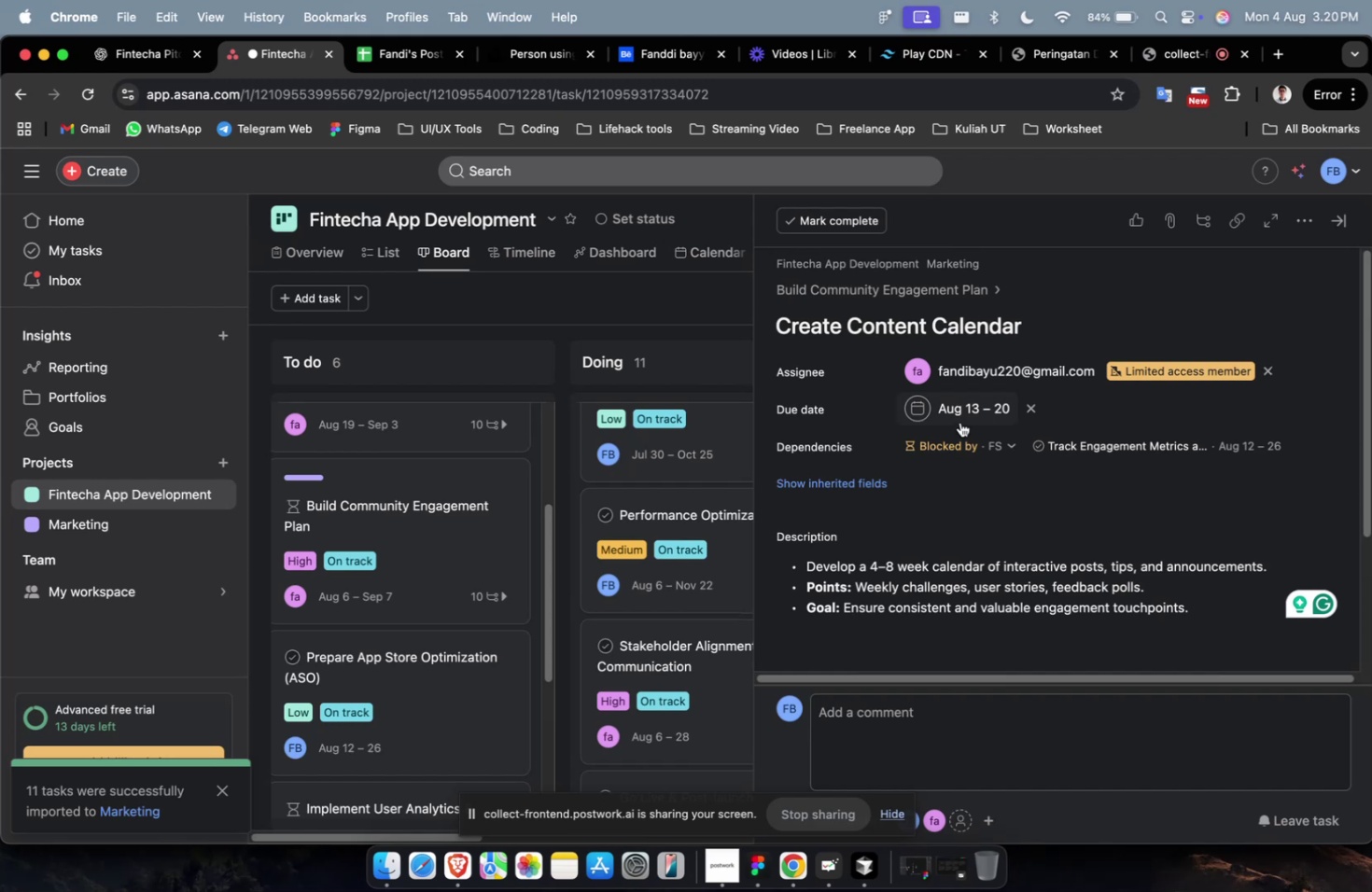 
scroll: coordinate [1000, 417], scroll_direction: down, amount: 15.0
 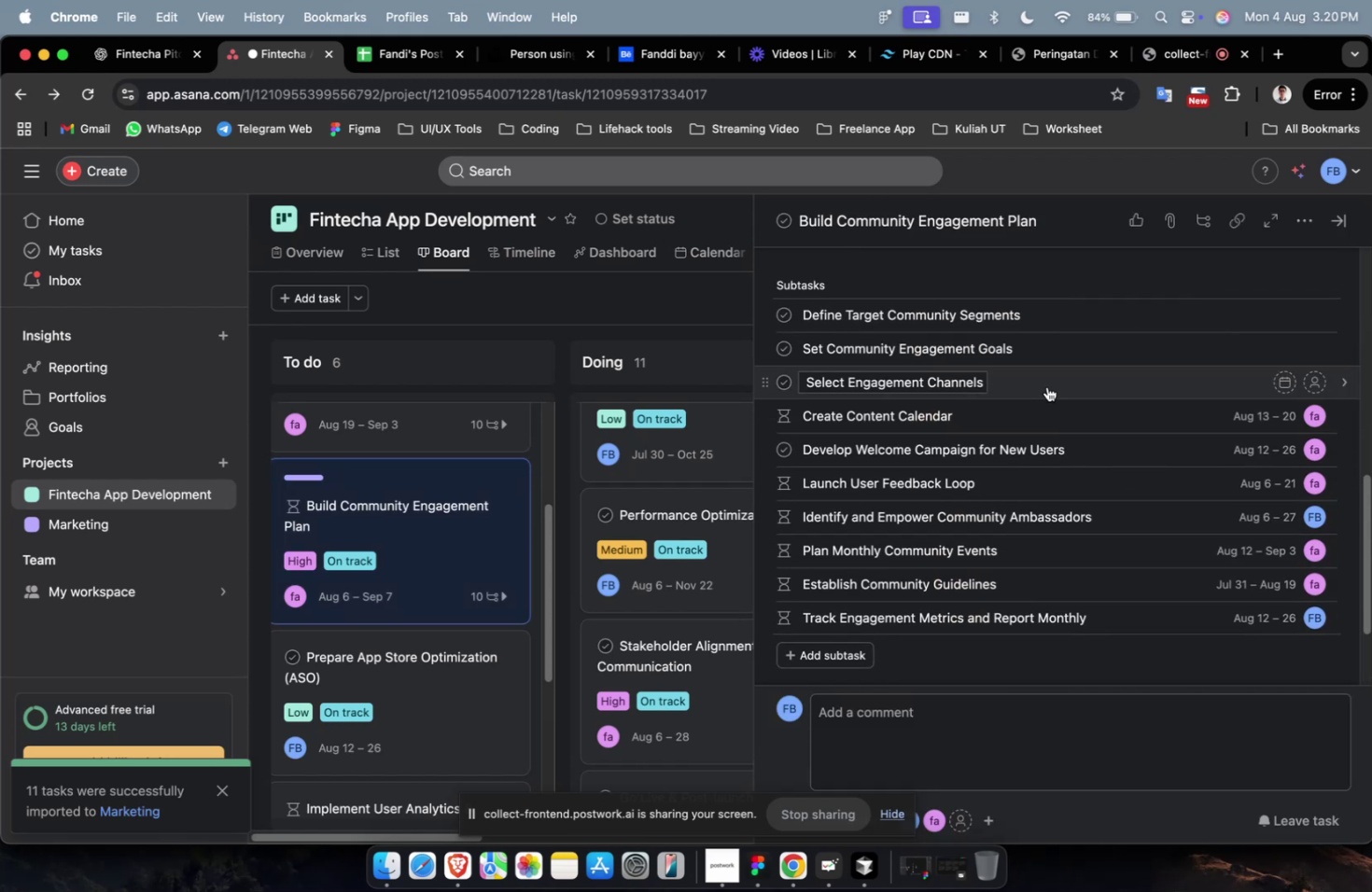 
left_click([1047, 385])
 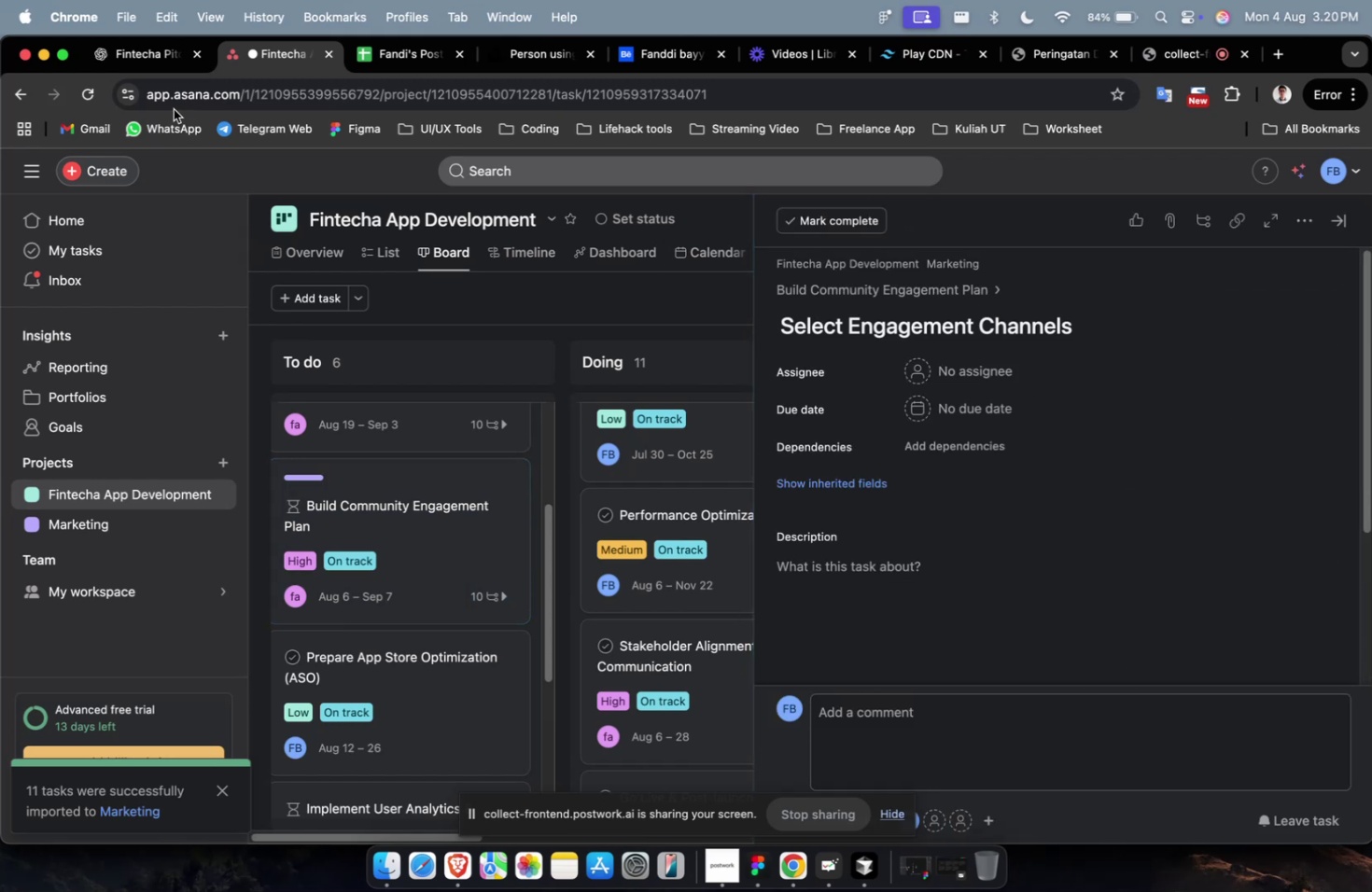 
left_click([132, 66])
 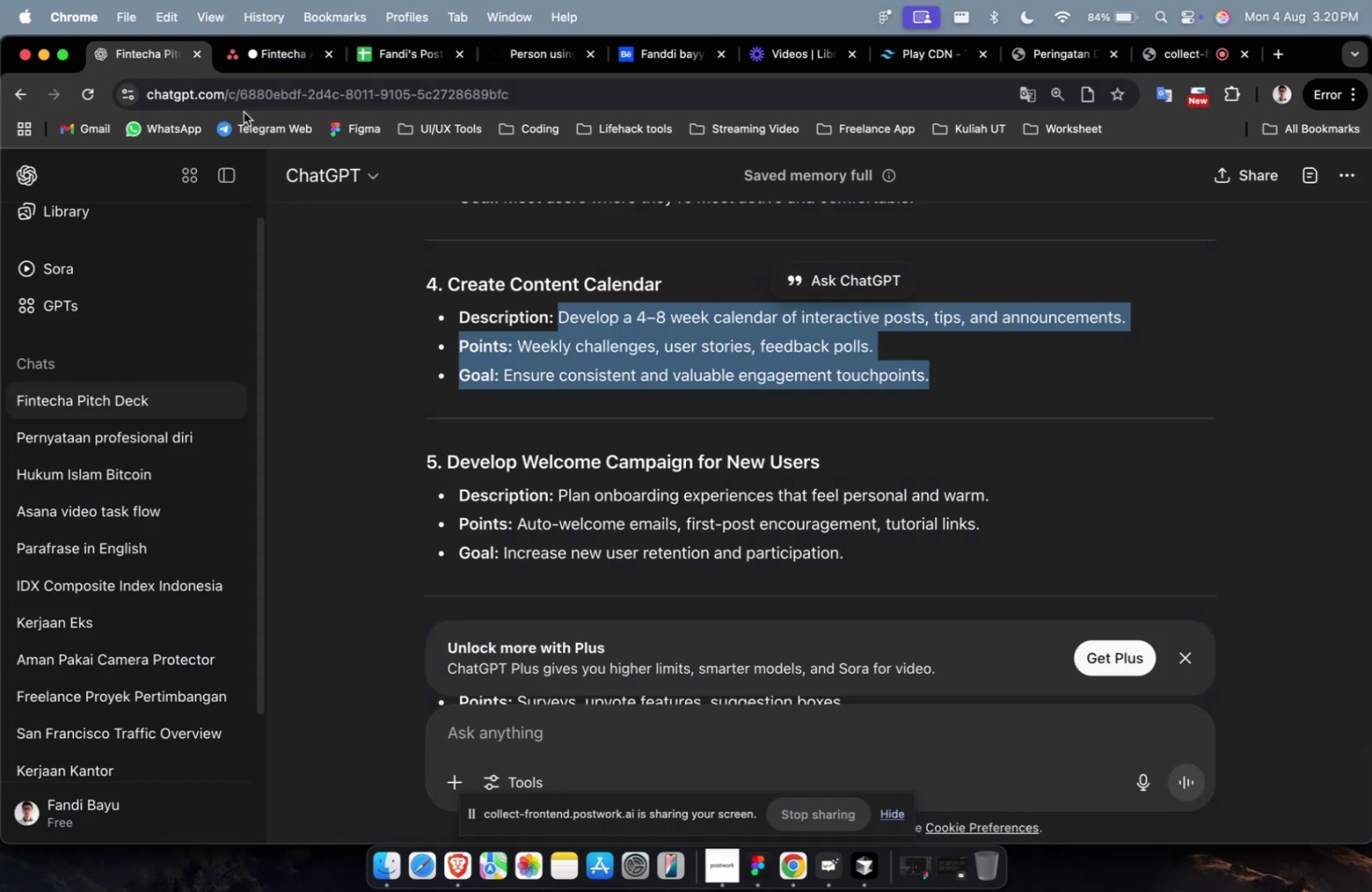 
scroll: coordinate [630, 369], scroll_direction: up, amount: 4.0
 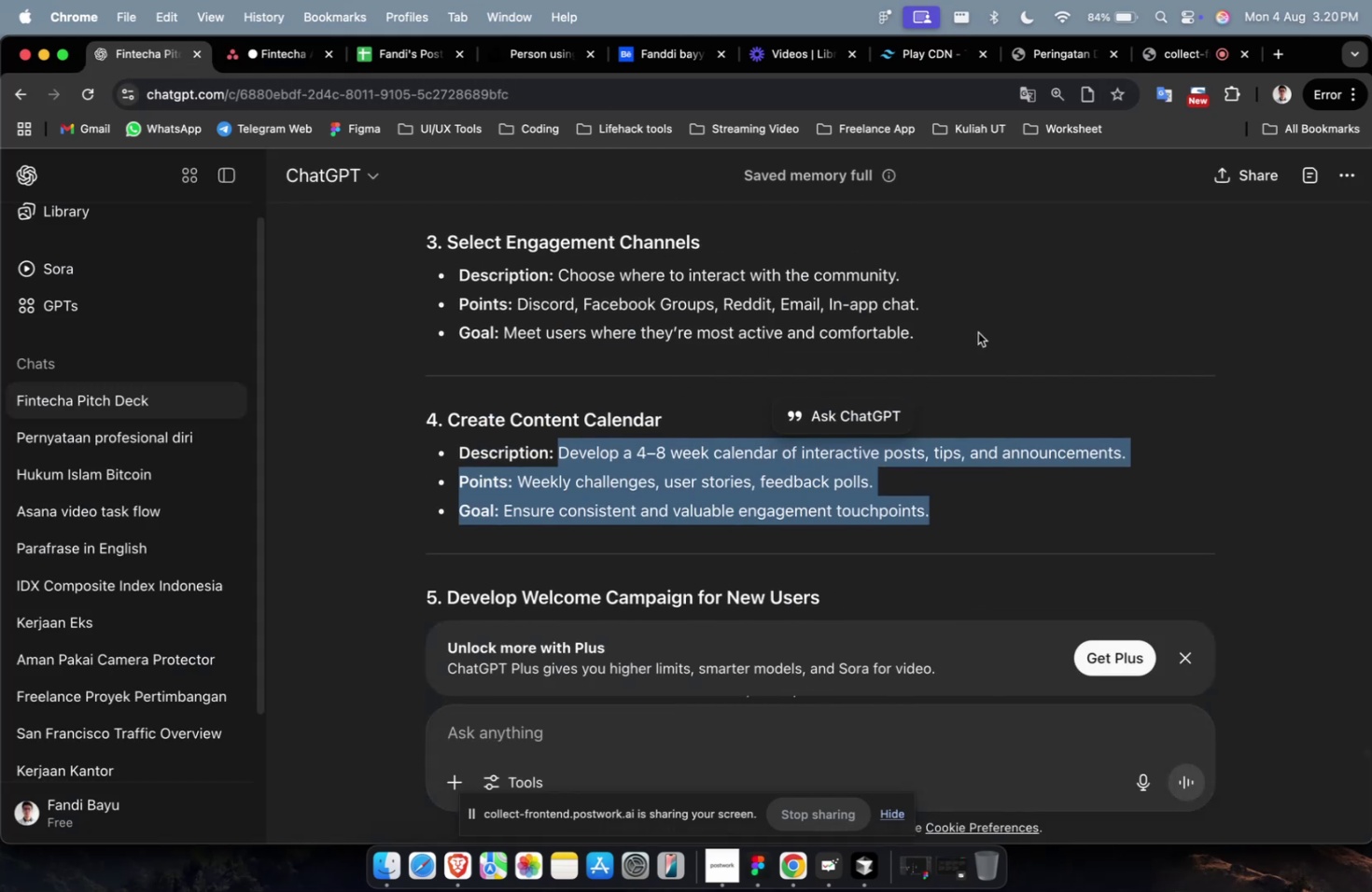 
left_click_drag(start_coordinate=[949, 328], to_coordinate=[554, 281])
 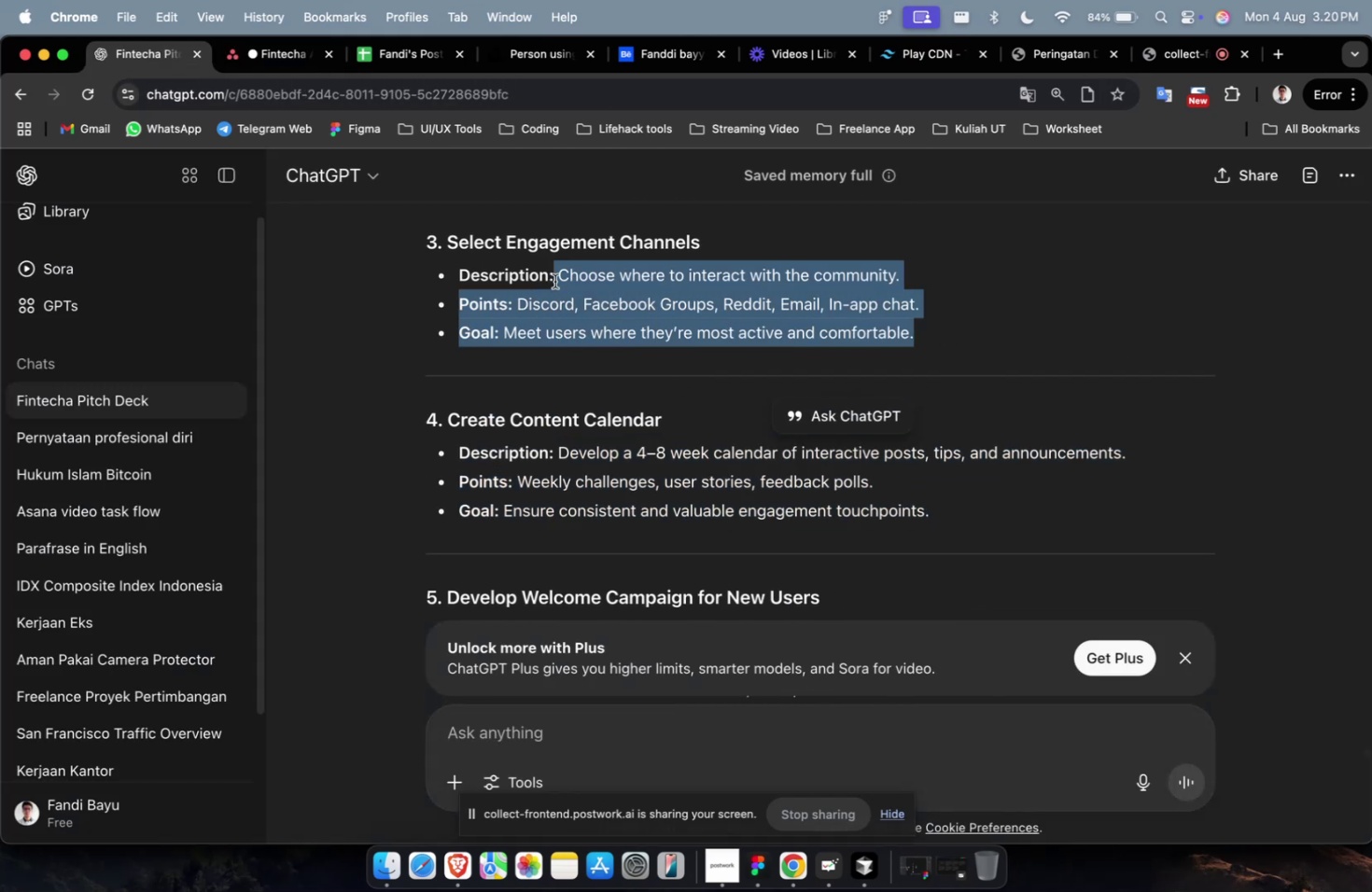 
key(Meta+C)
 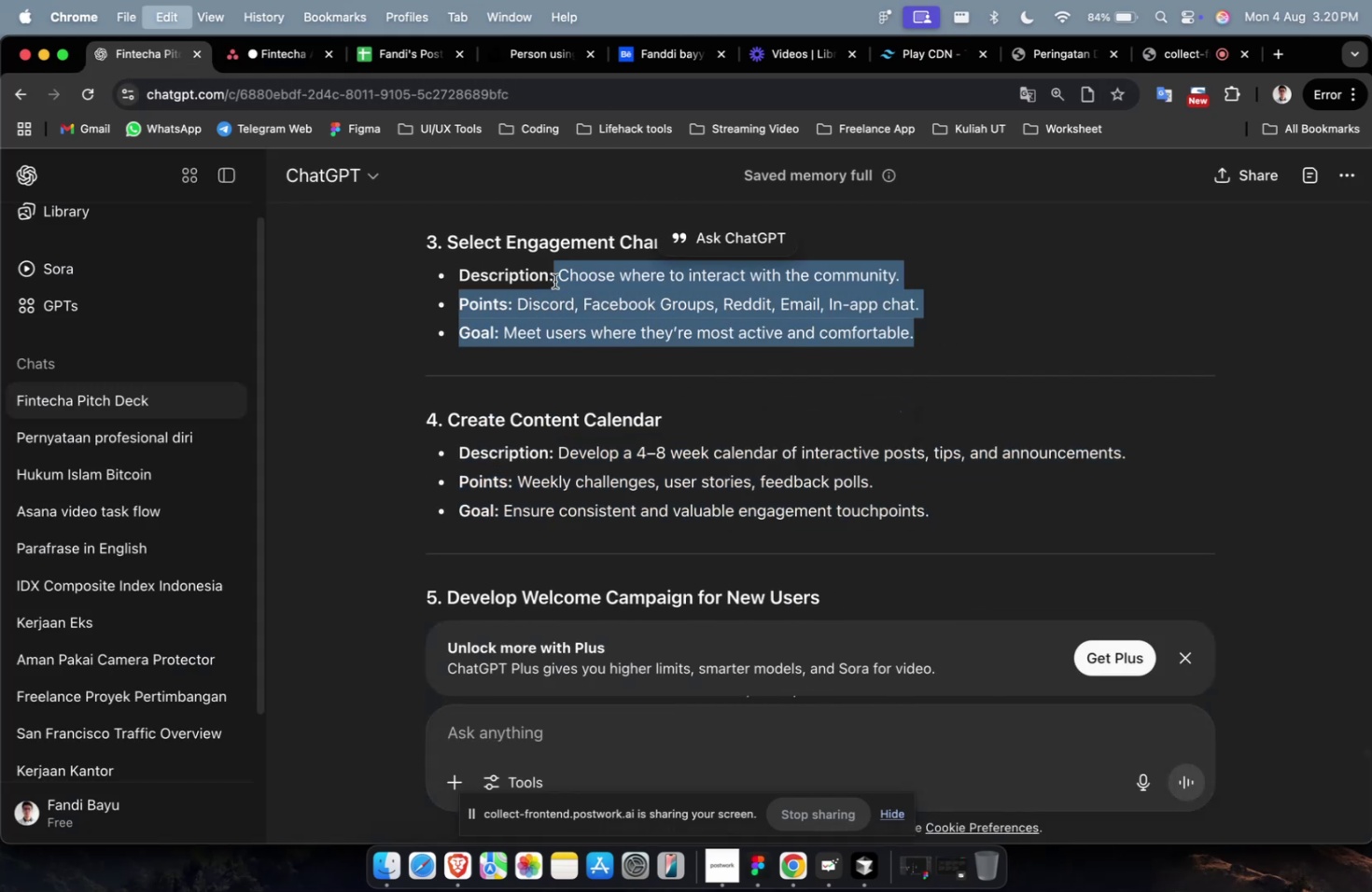 
key(Meta+C)
 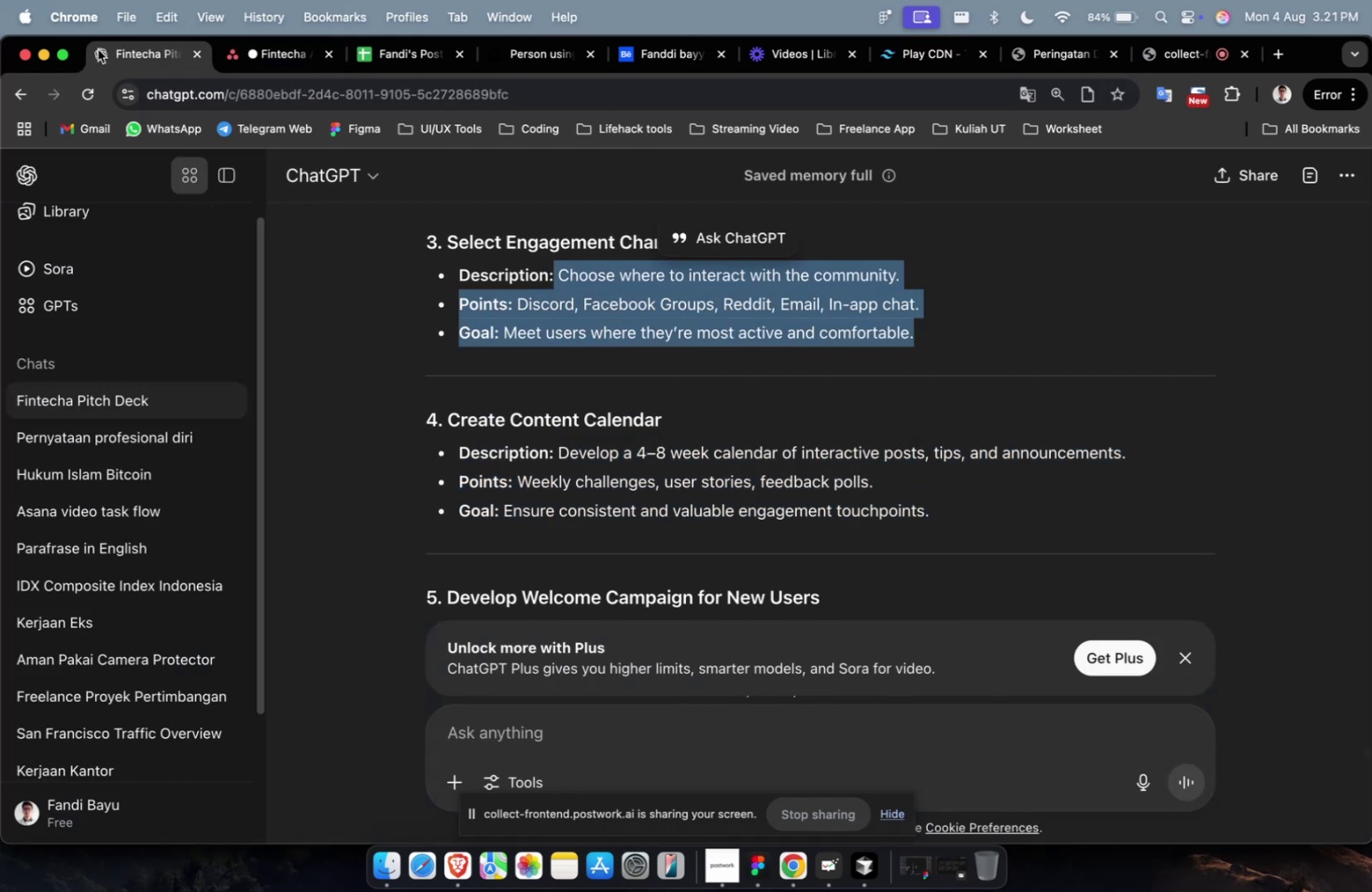 
left_click([254, 49])
 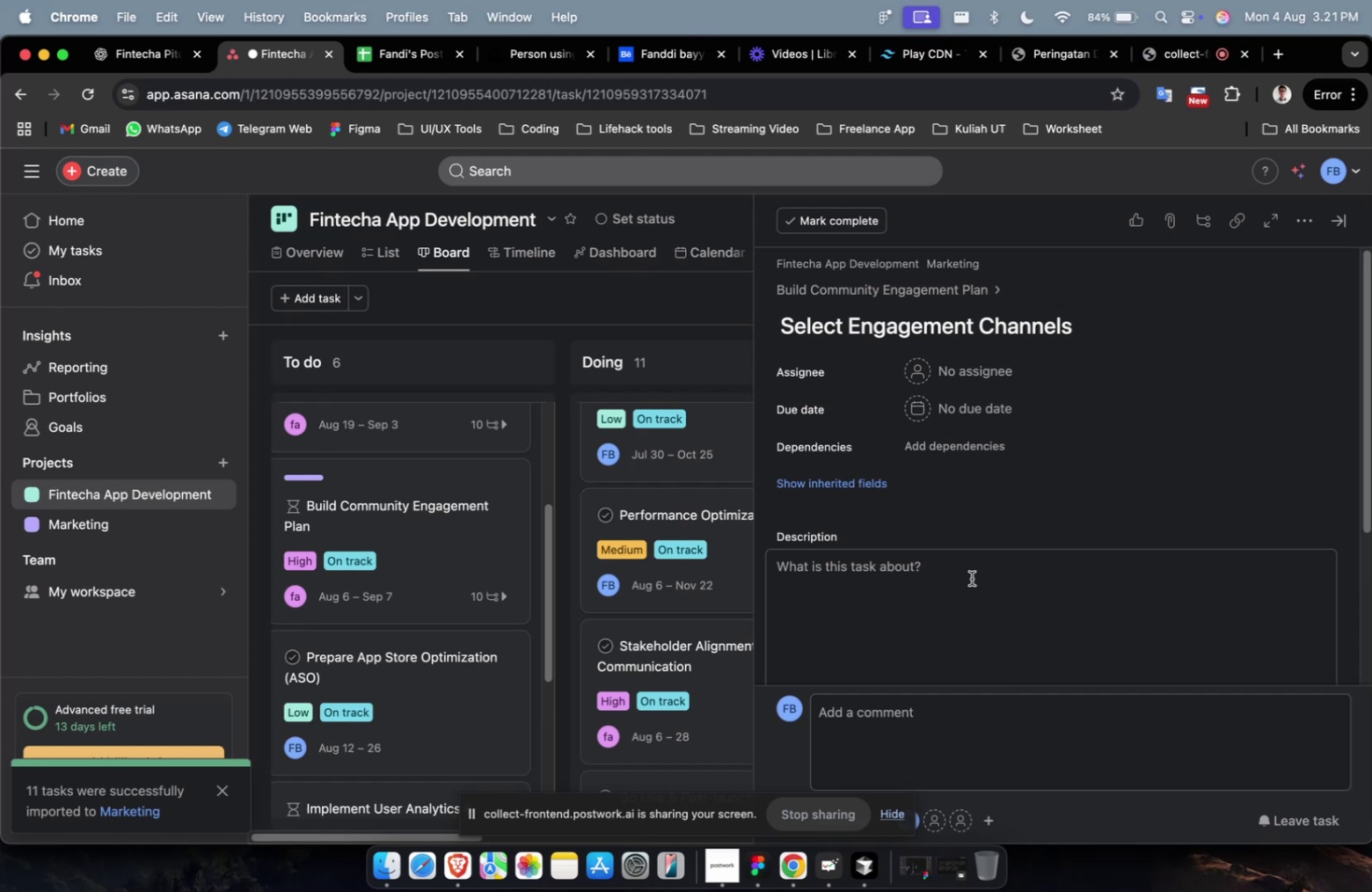 
left_click([989, 623])
 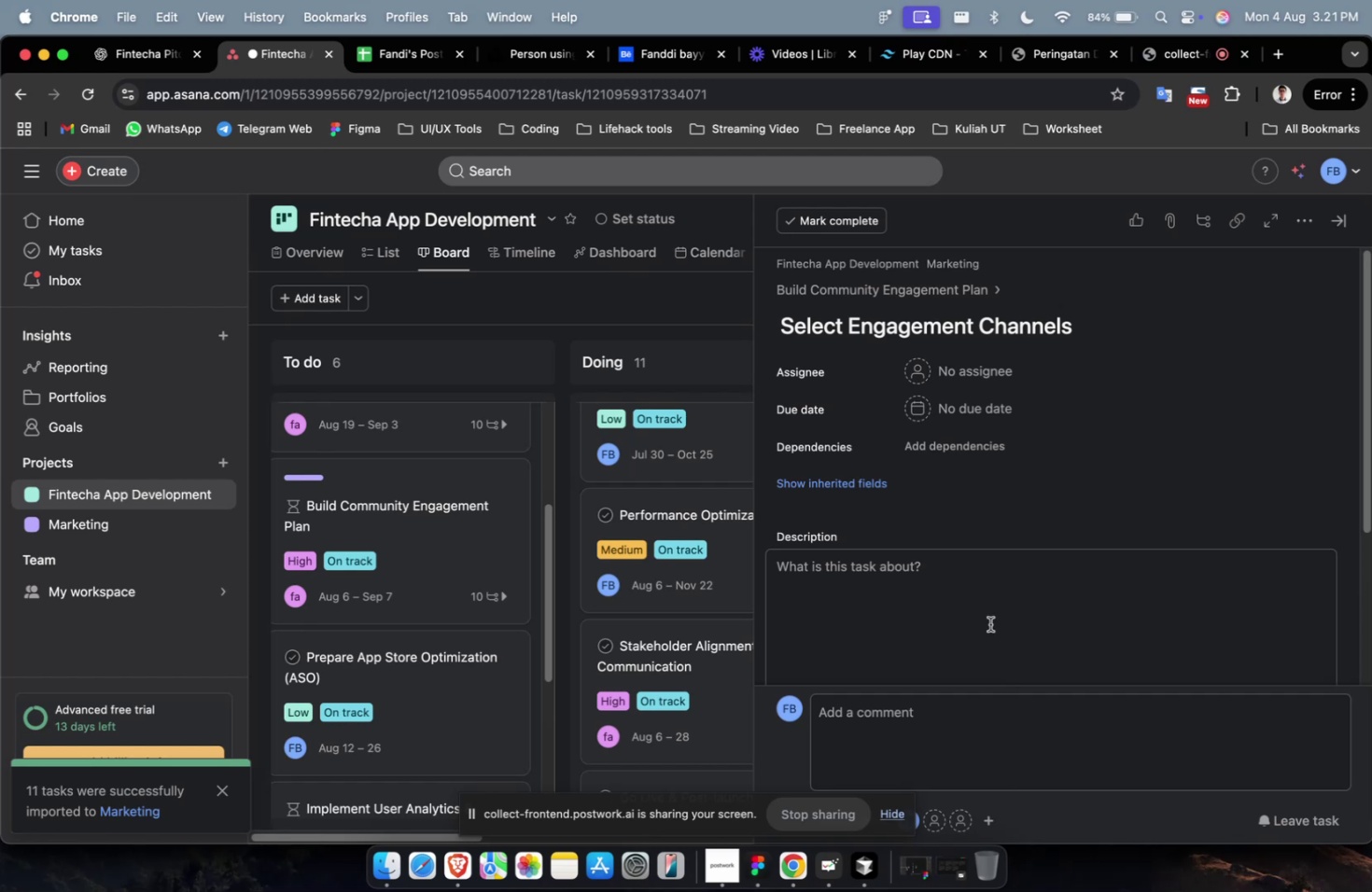 
key(Meta+V)
 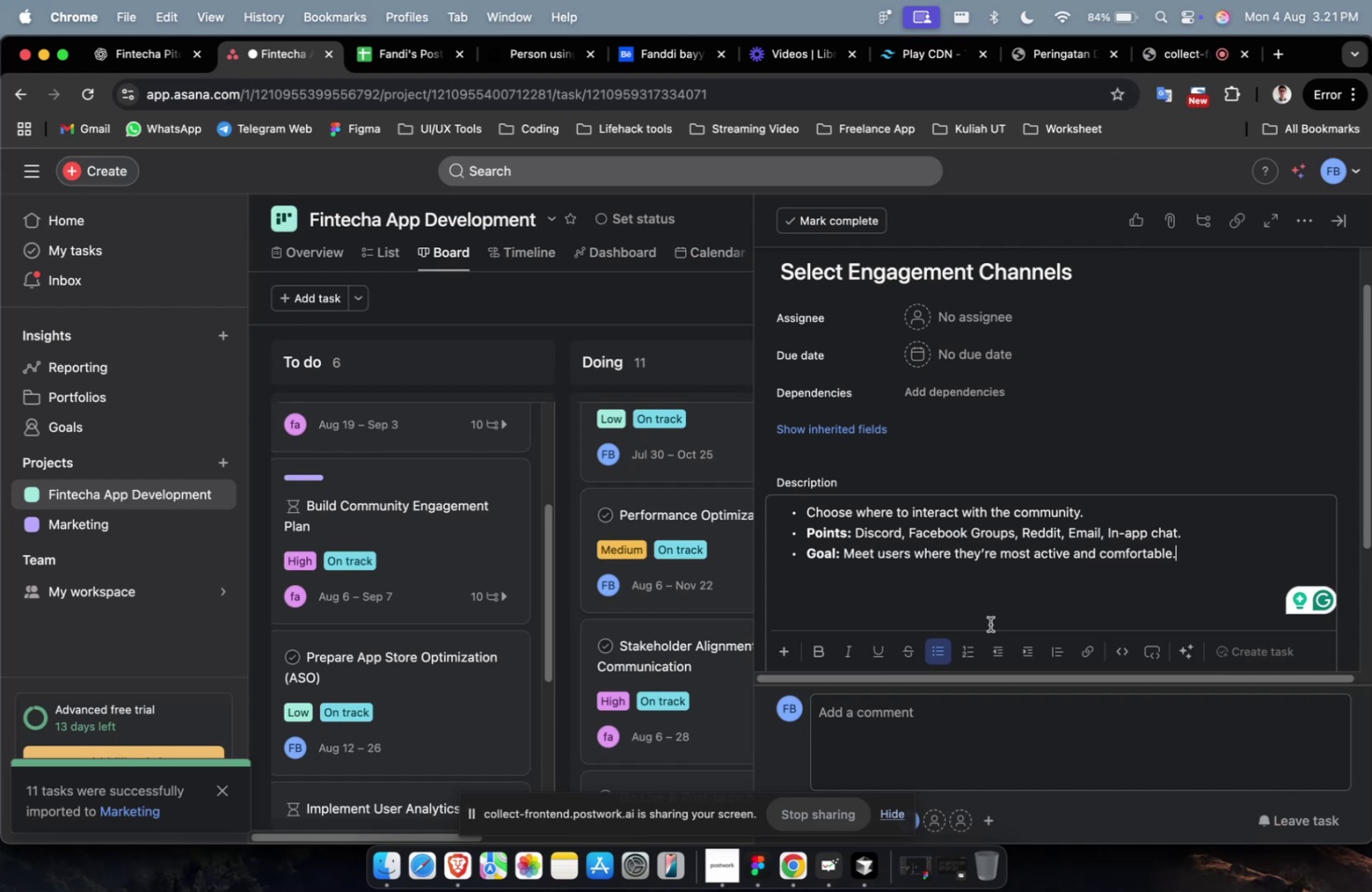 
wait(52.32)
 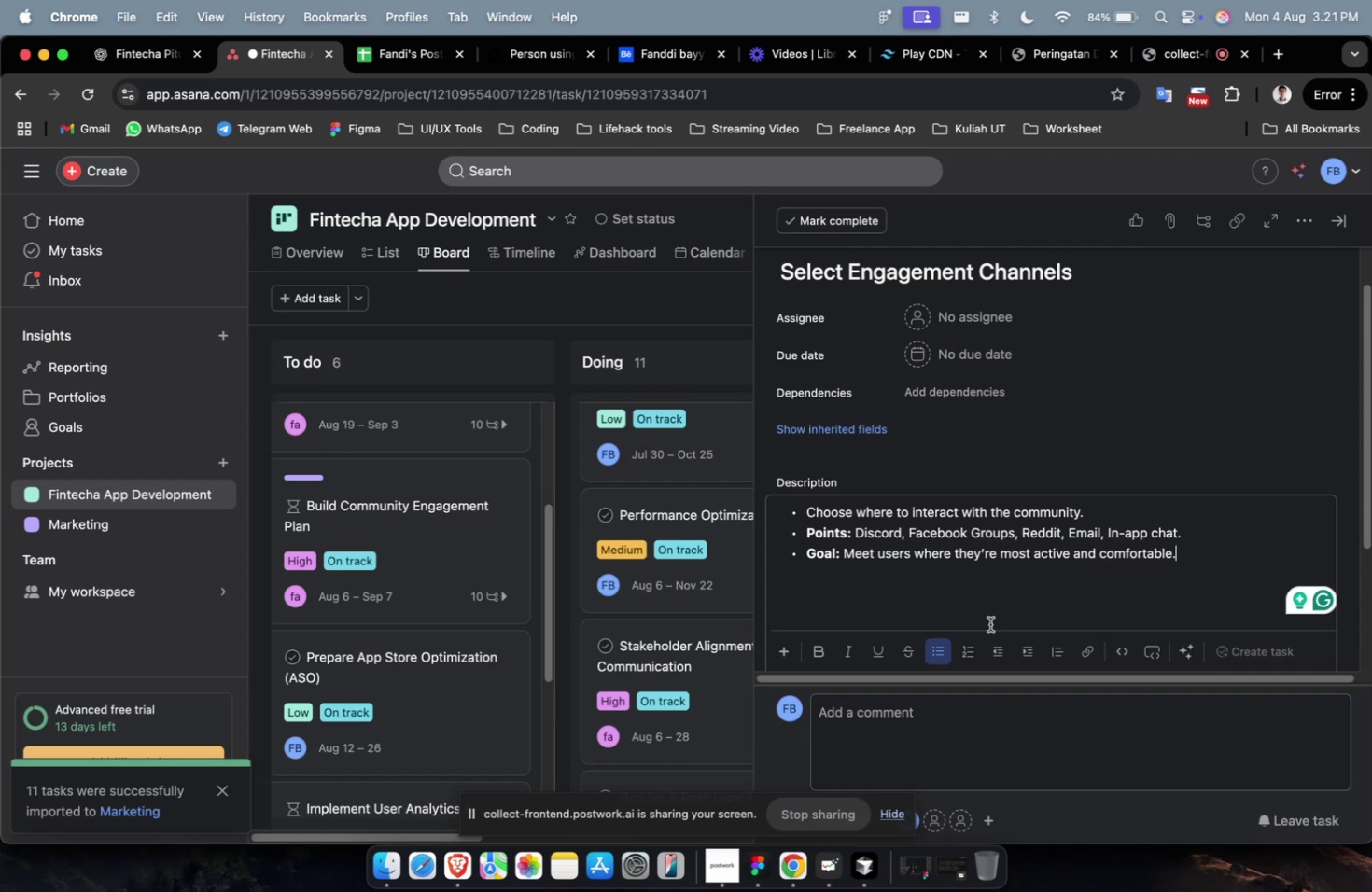 
left_click([986, 313])
 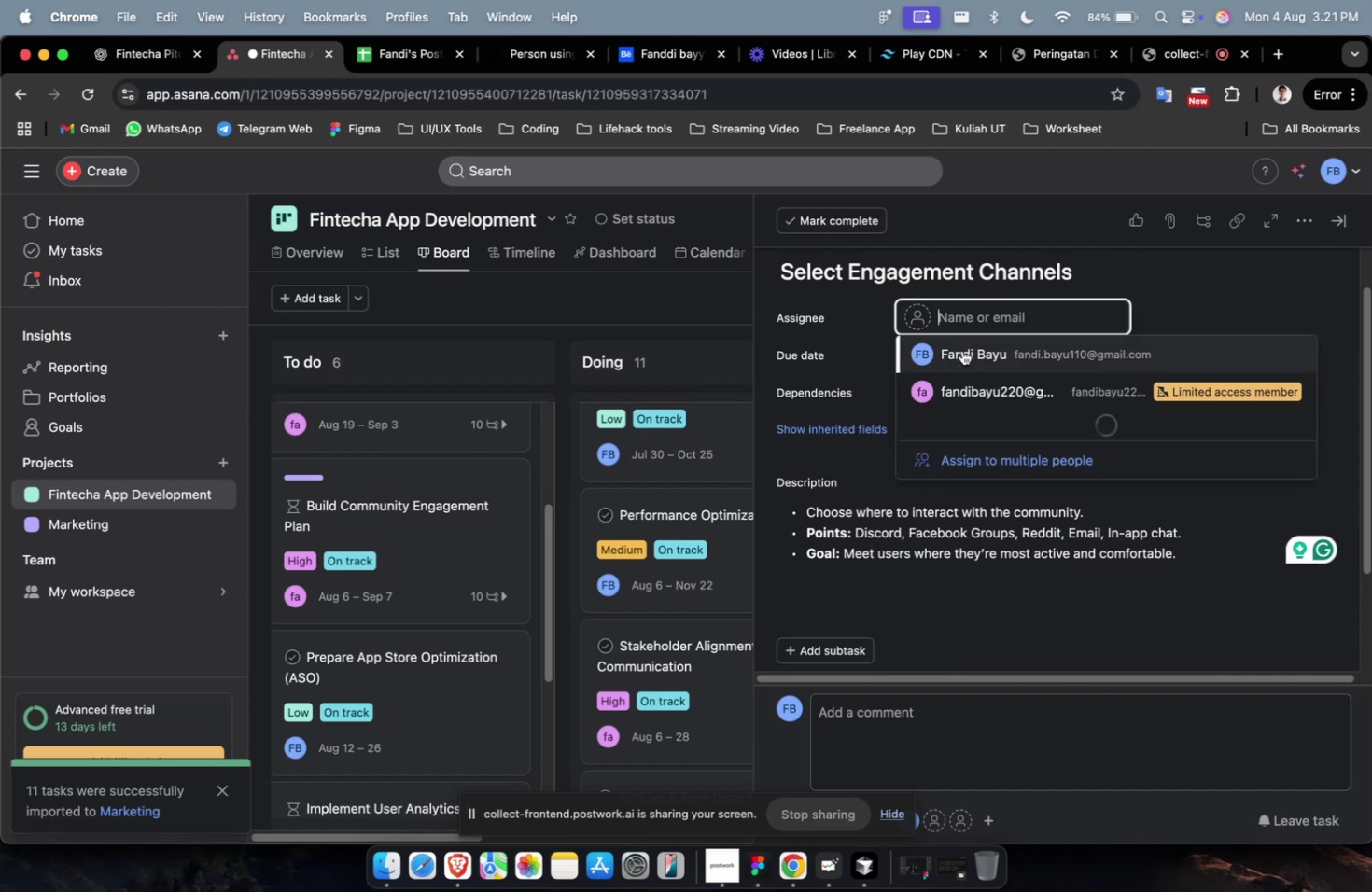 
double_click([961, 351])
 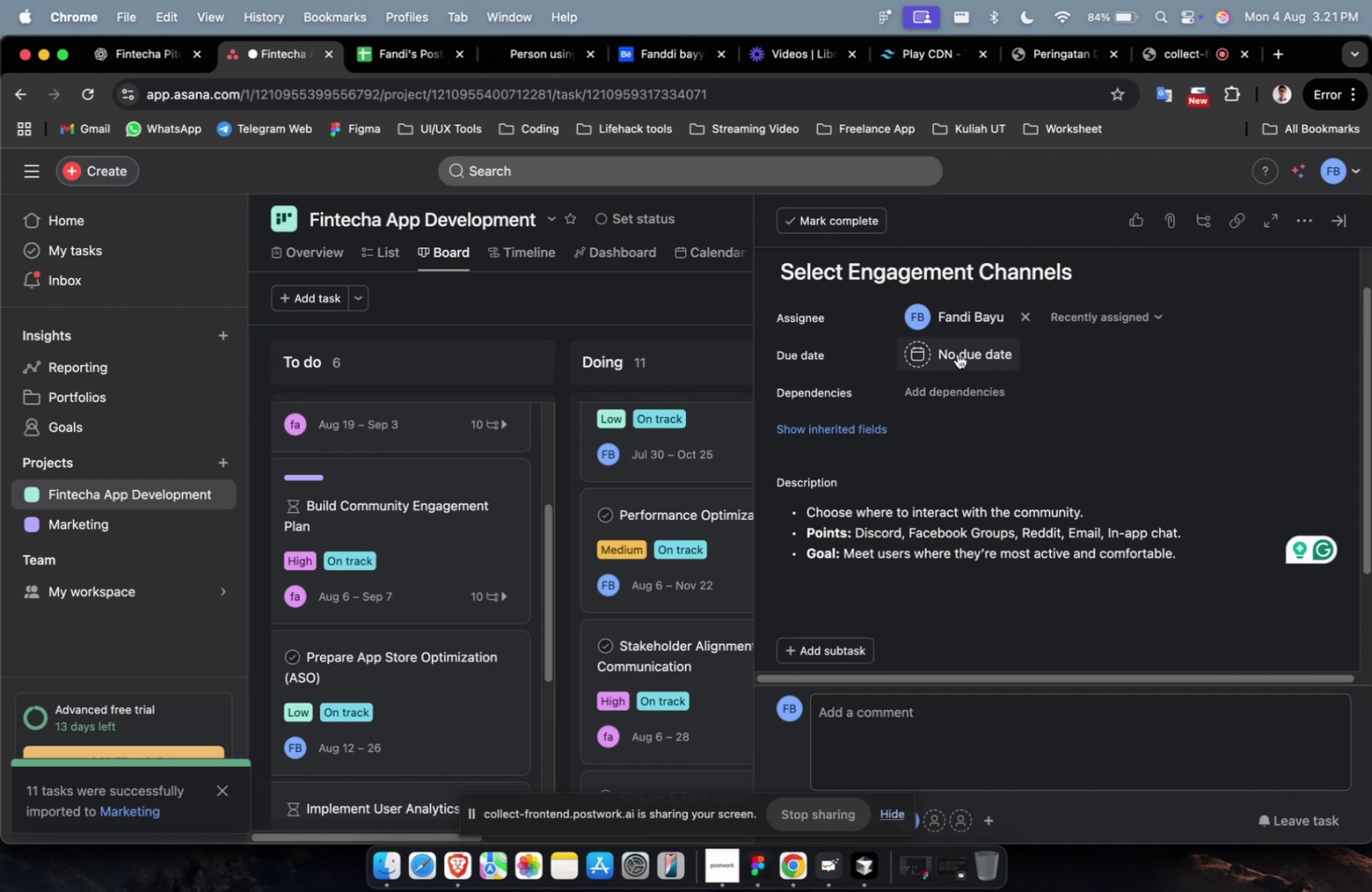 
triple_click([957, 355])
 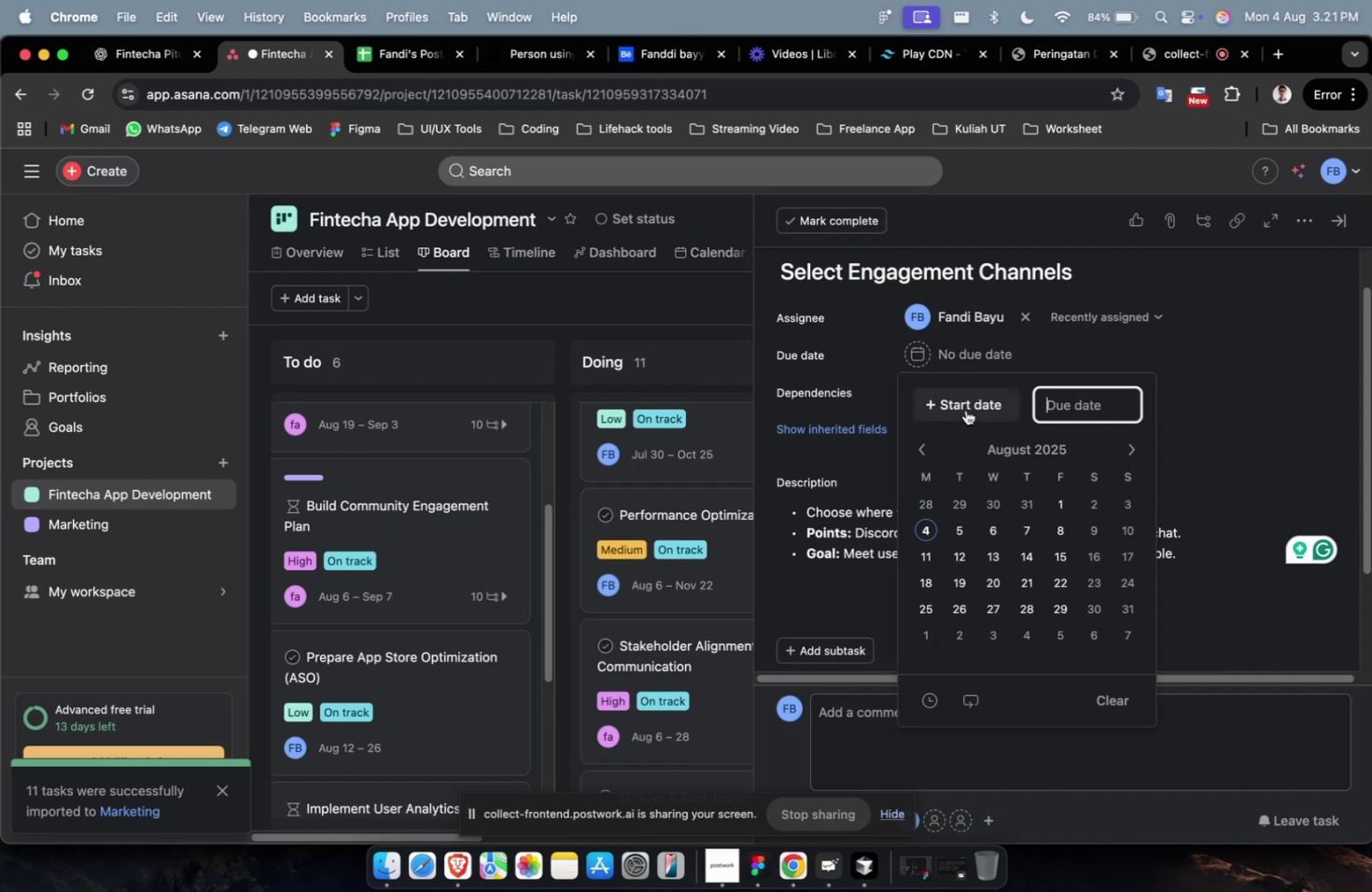 
triple_click([965, 410])
 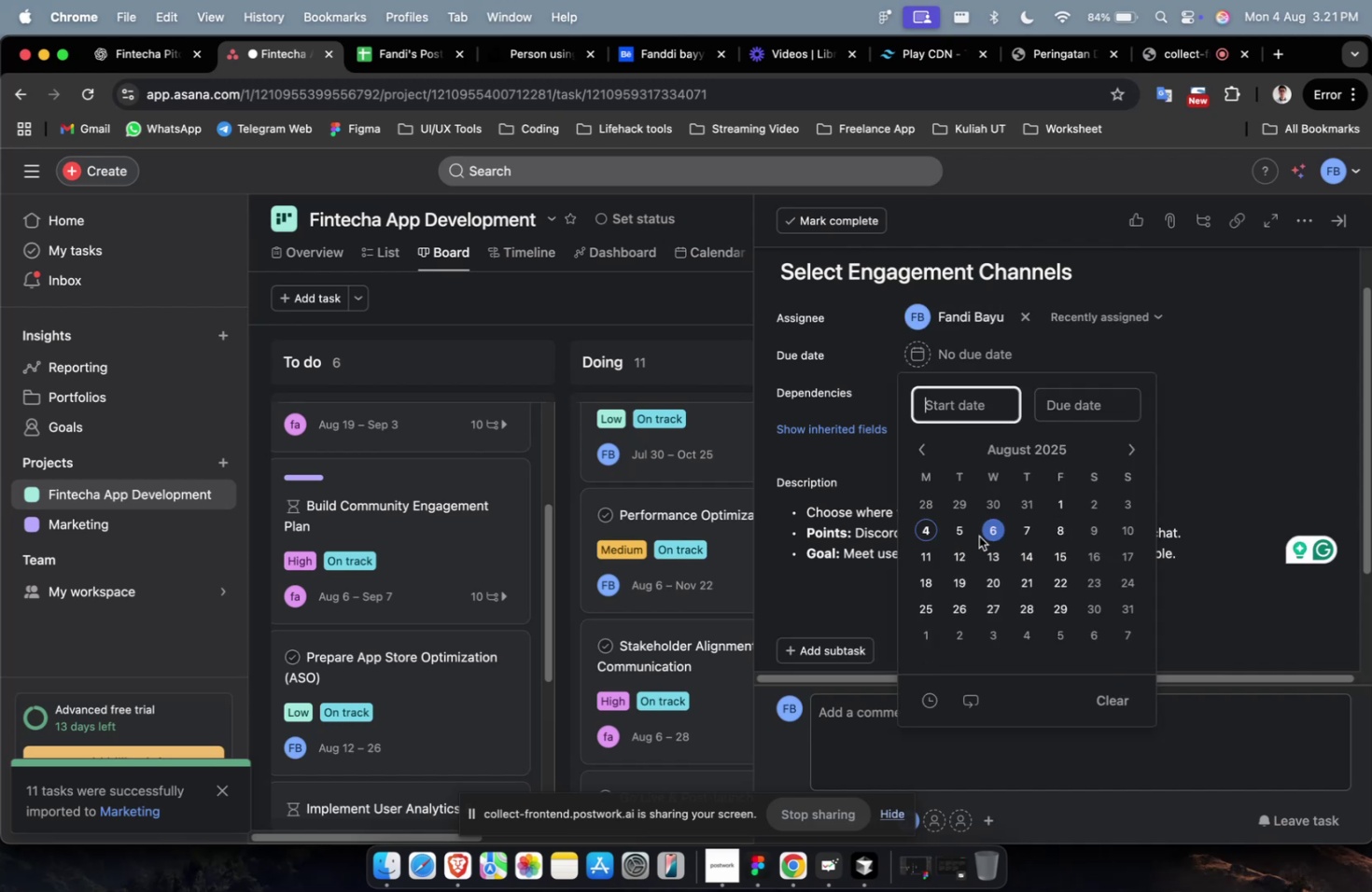 
triple_click([978, 536])
 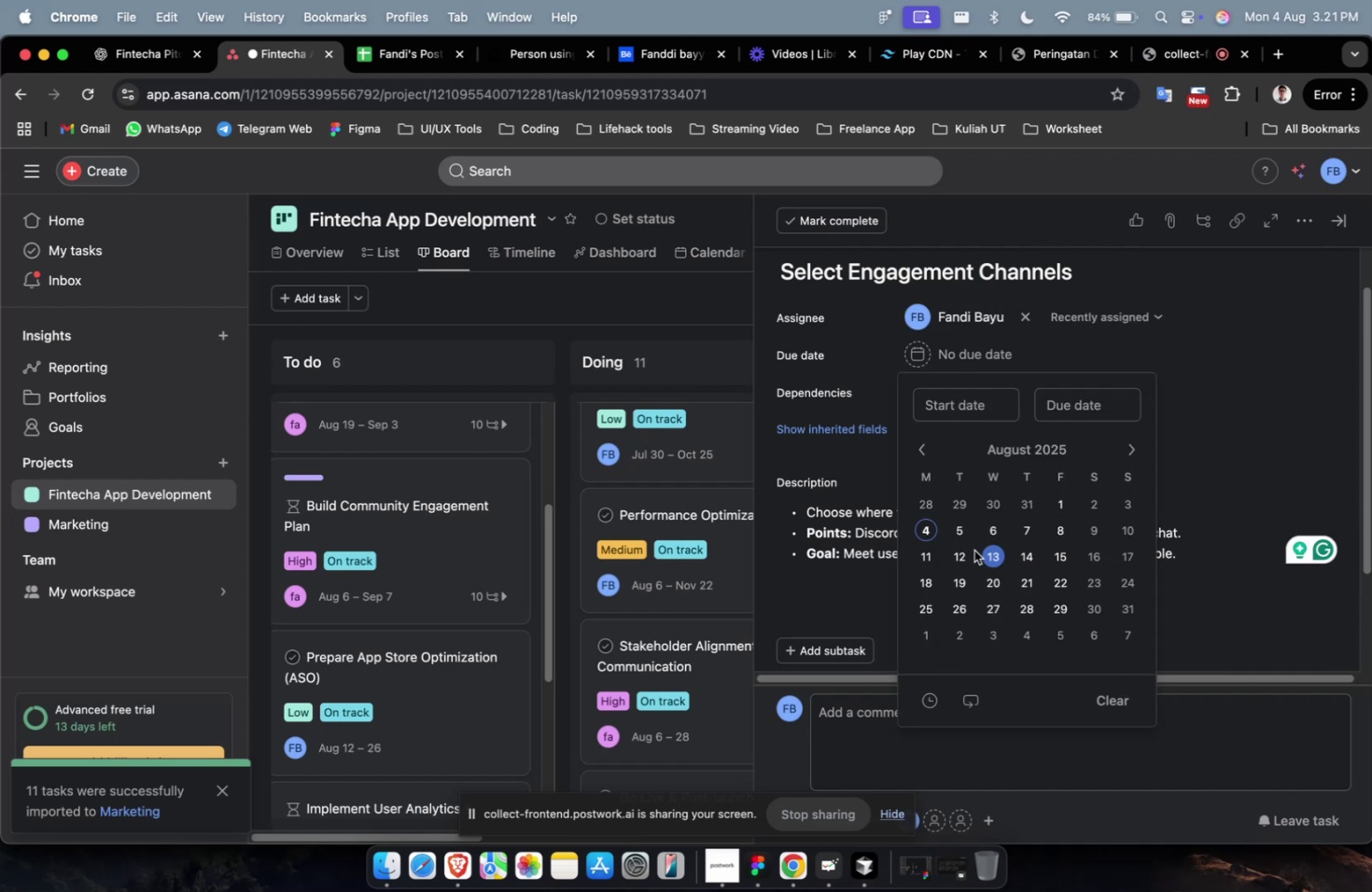 
left_click([964, 545])
 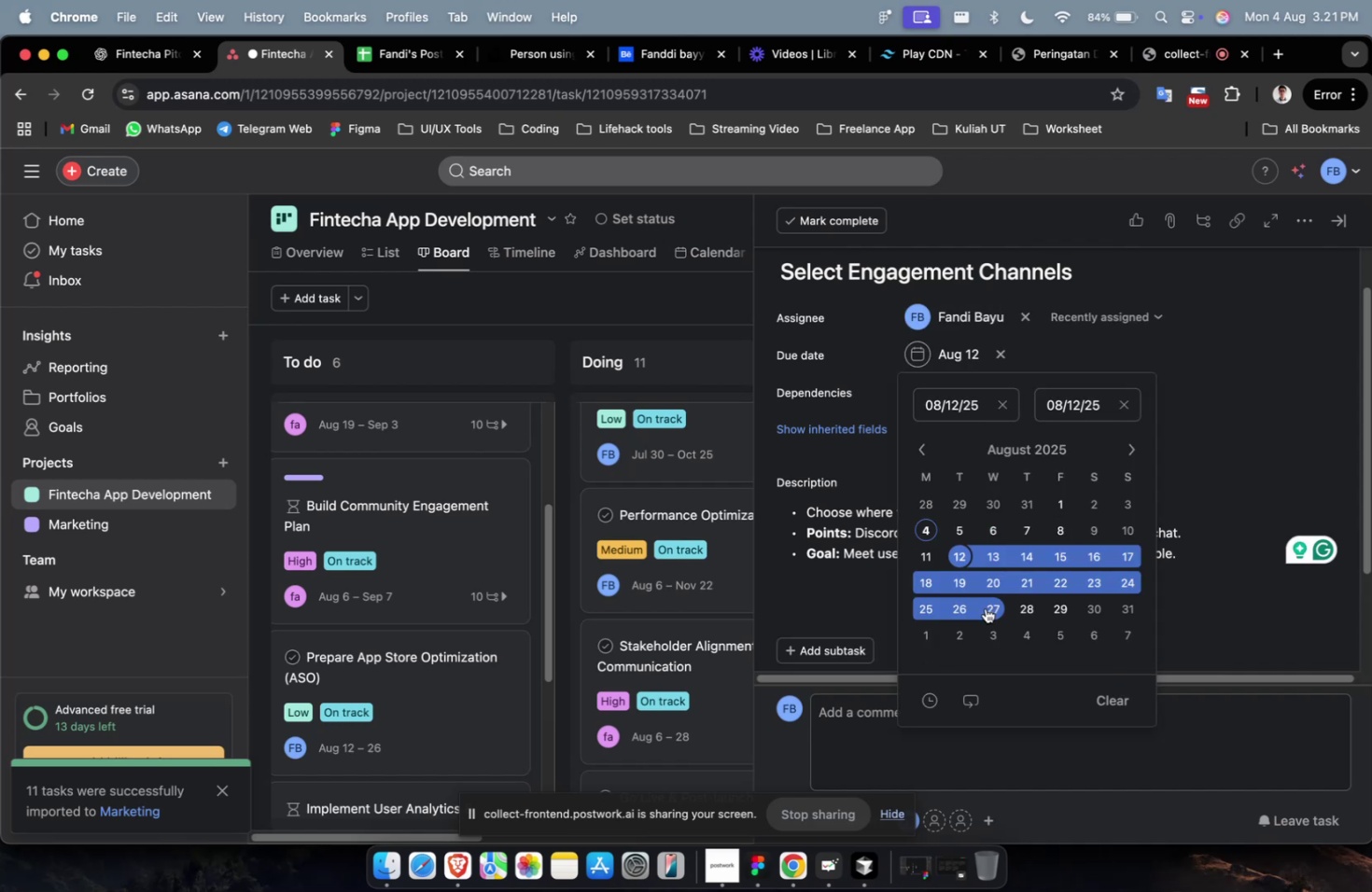 
double_click([985, 607])
 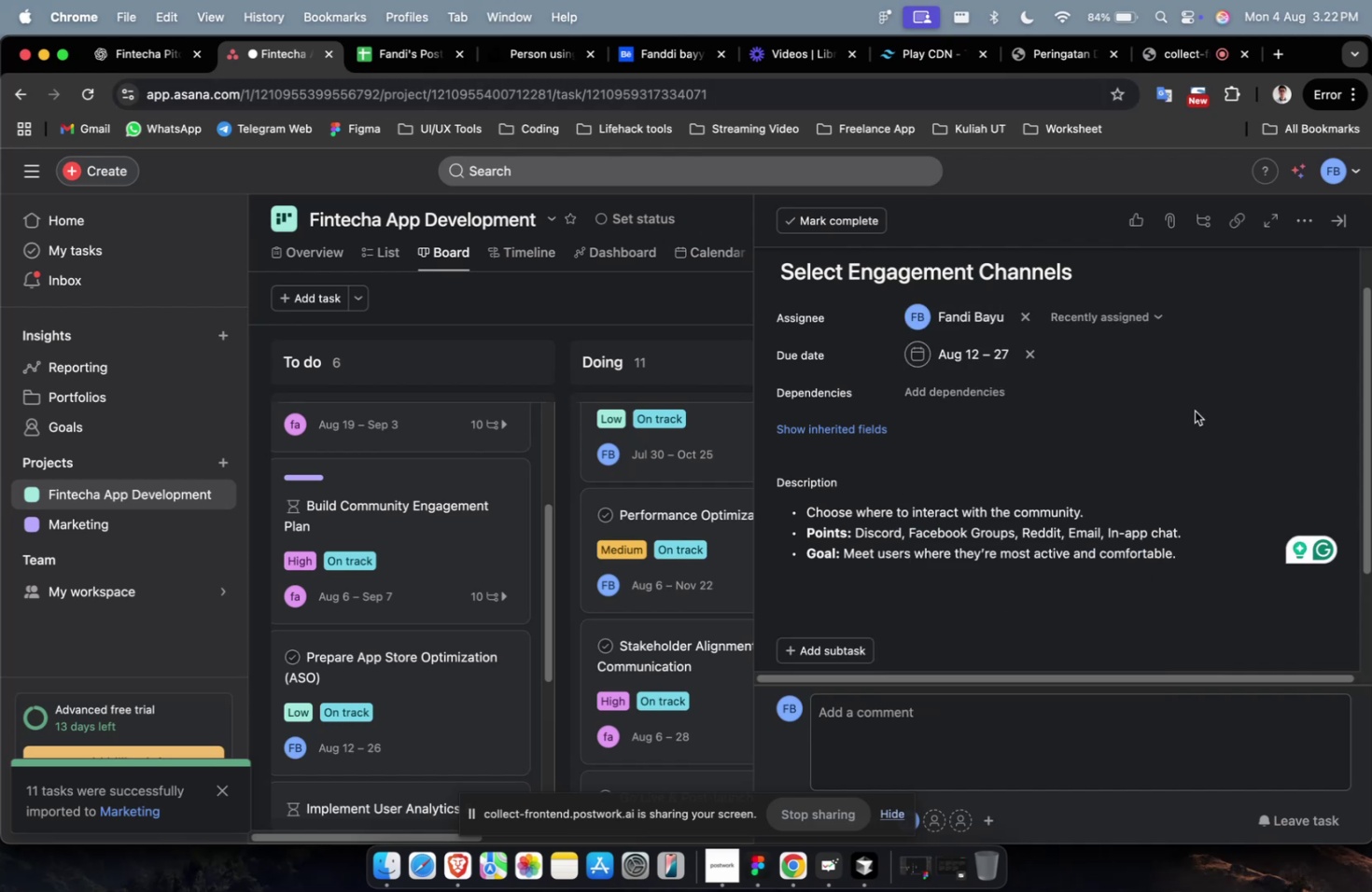 
double_click([971, 389])
 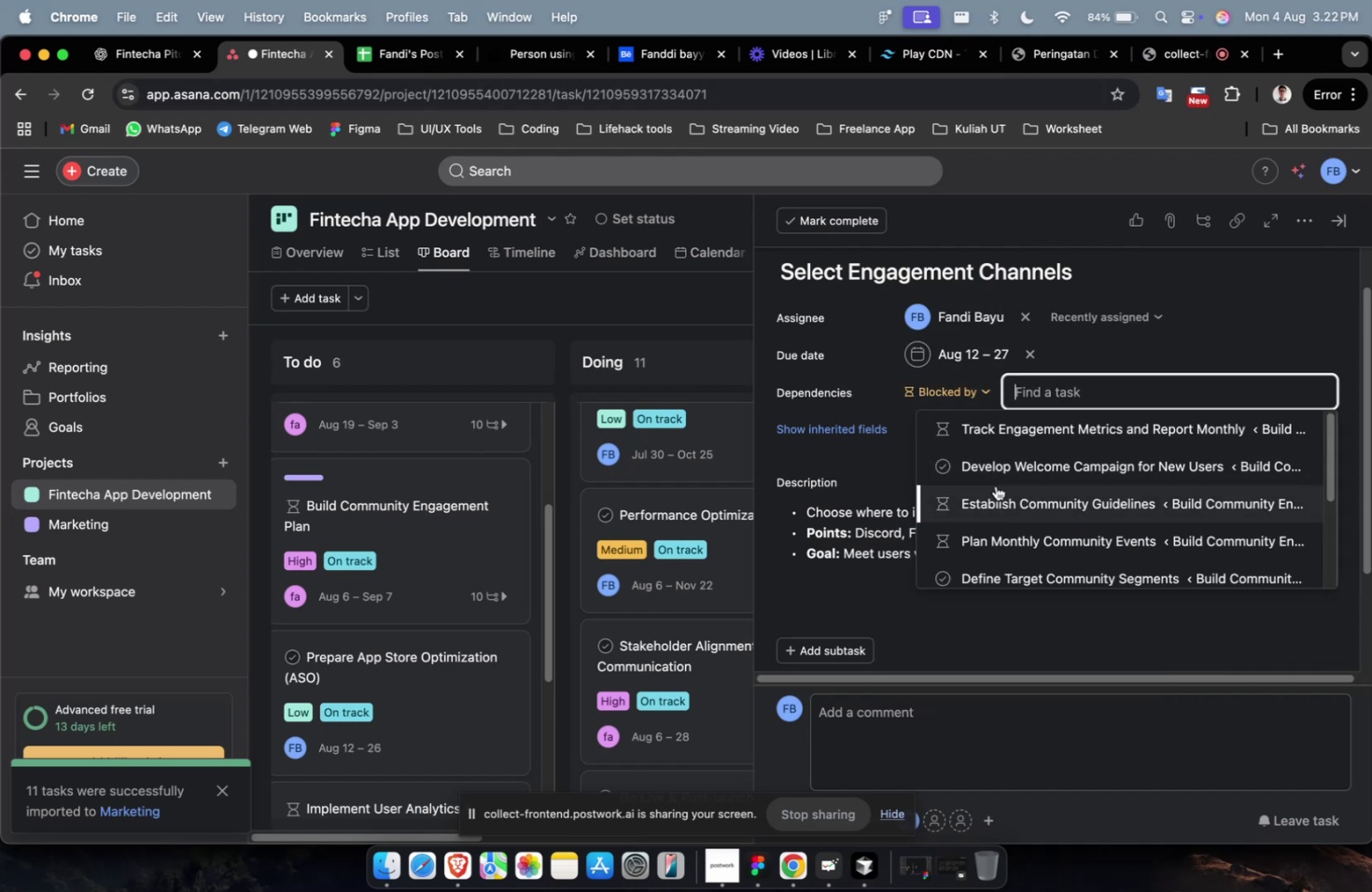 
triple_click([995, 485])
 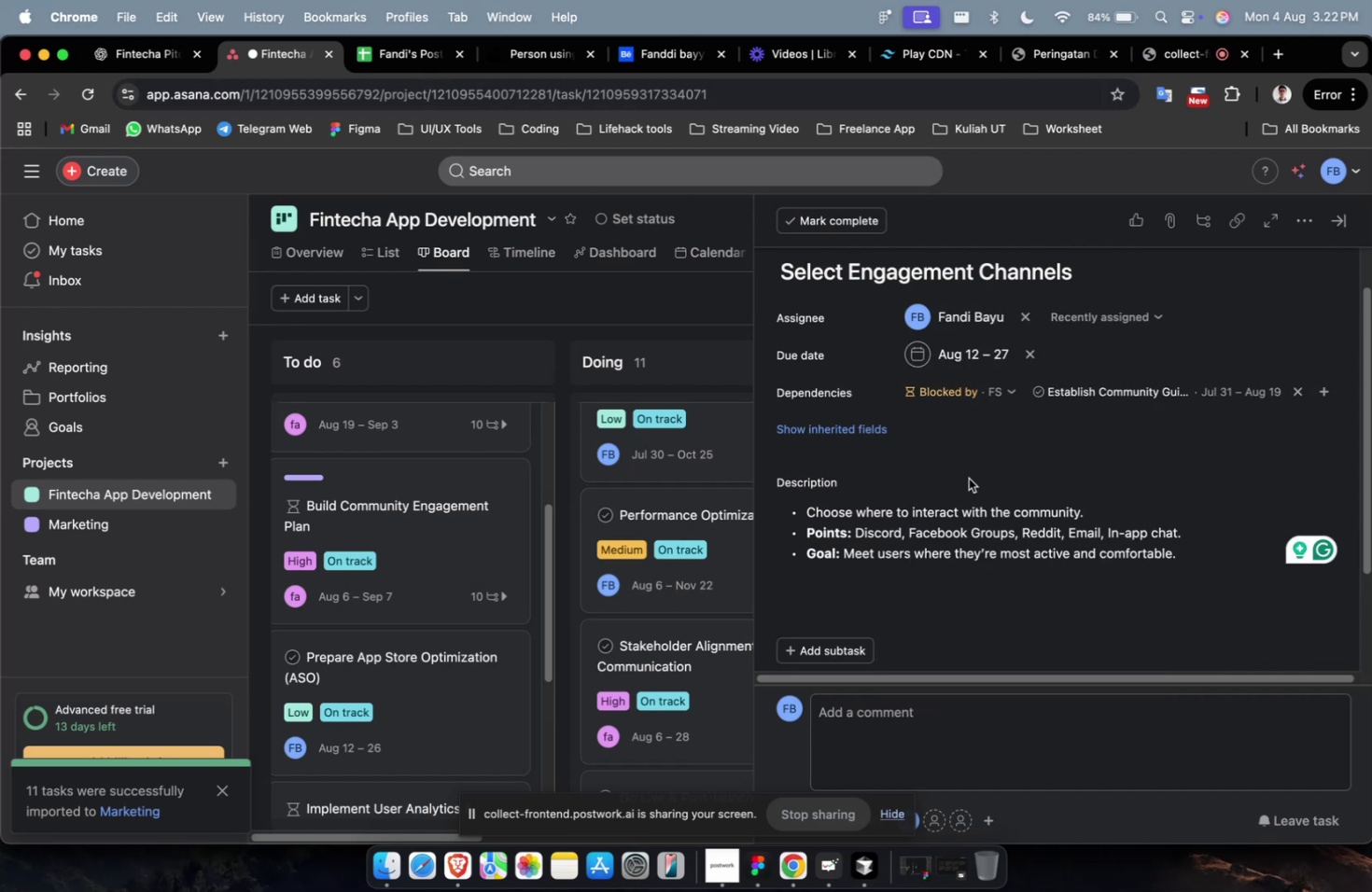 
scroll: coordinate [999, 467], scroll_direction: down, amount: 14.0
 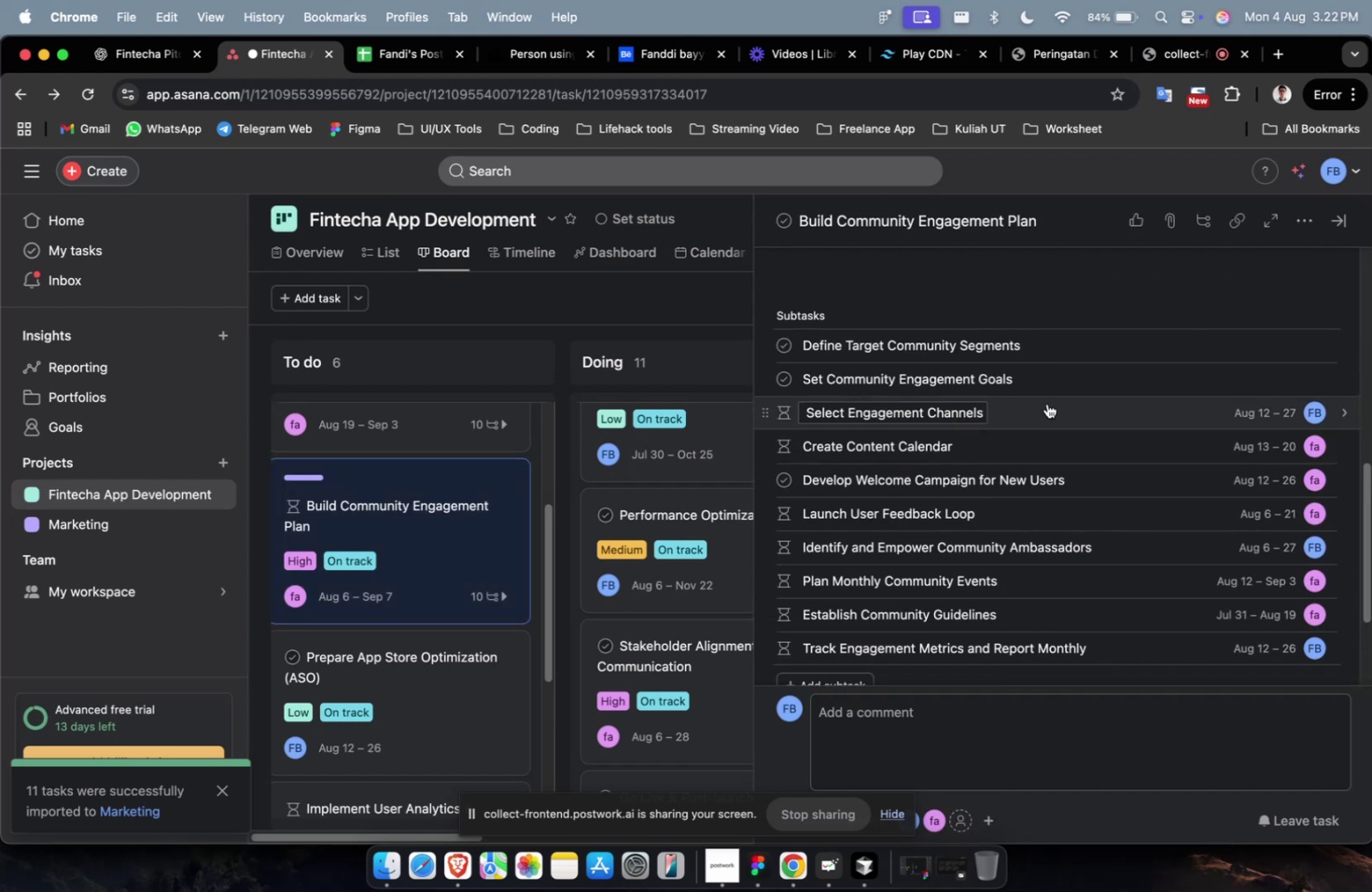 
left_click([1049, 388])
 